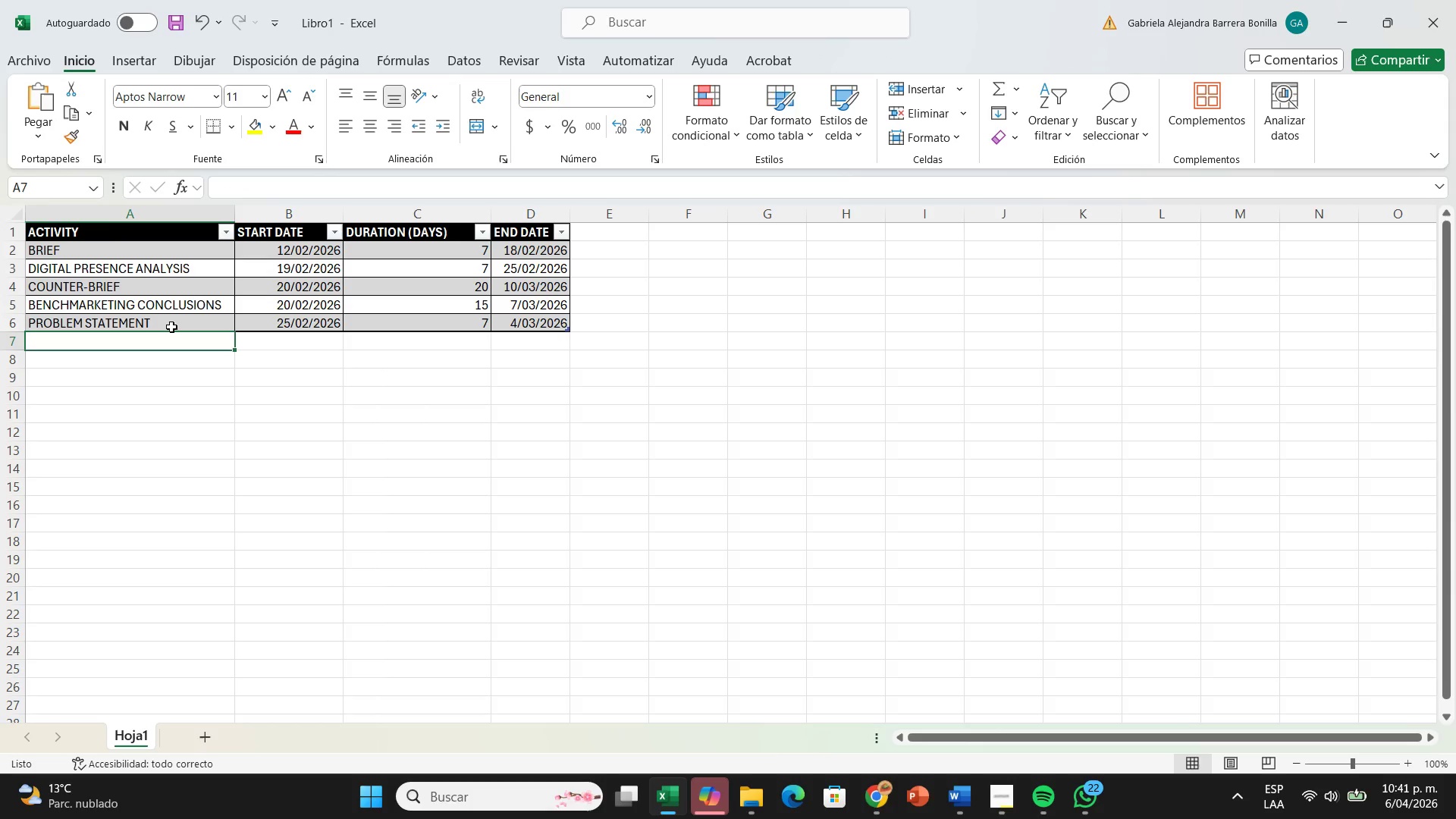 
wait(8.11)
 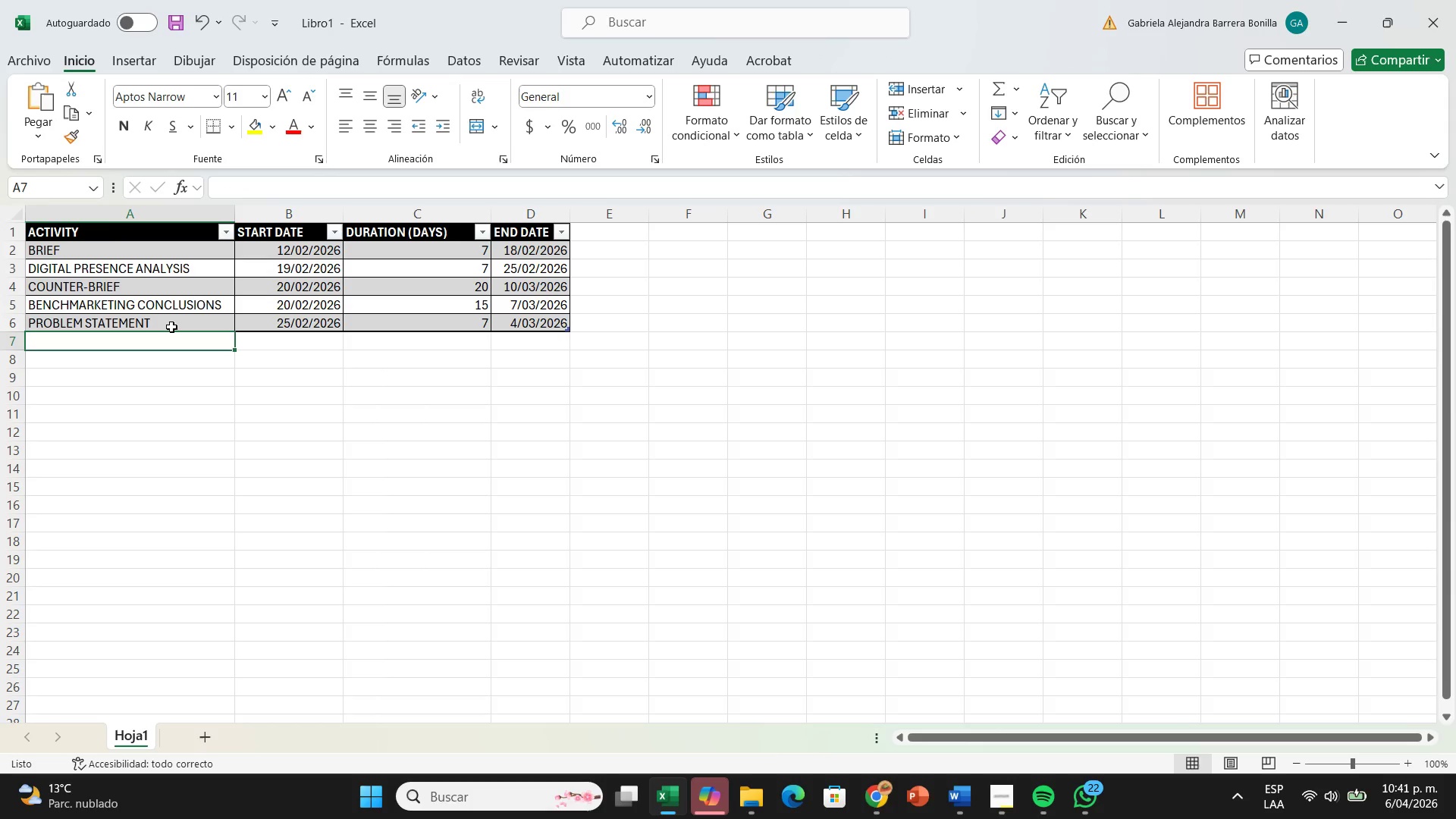 
type(brand equity)
 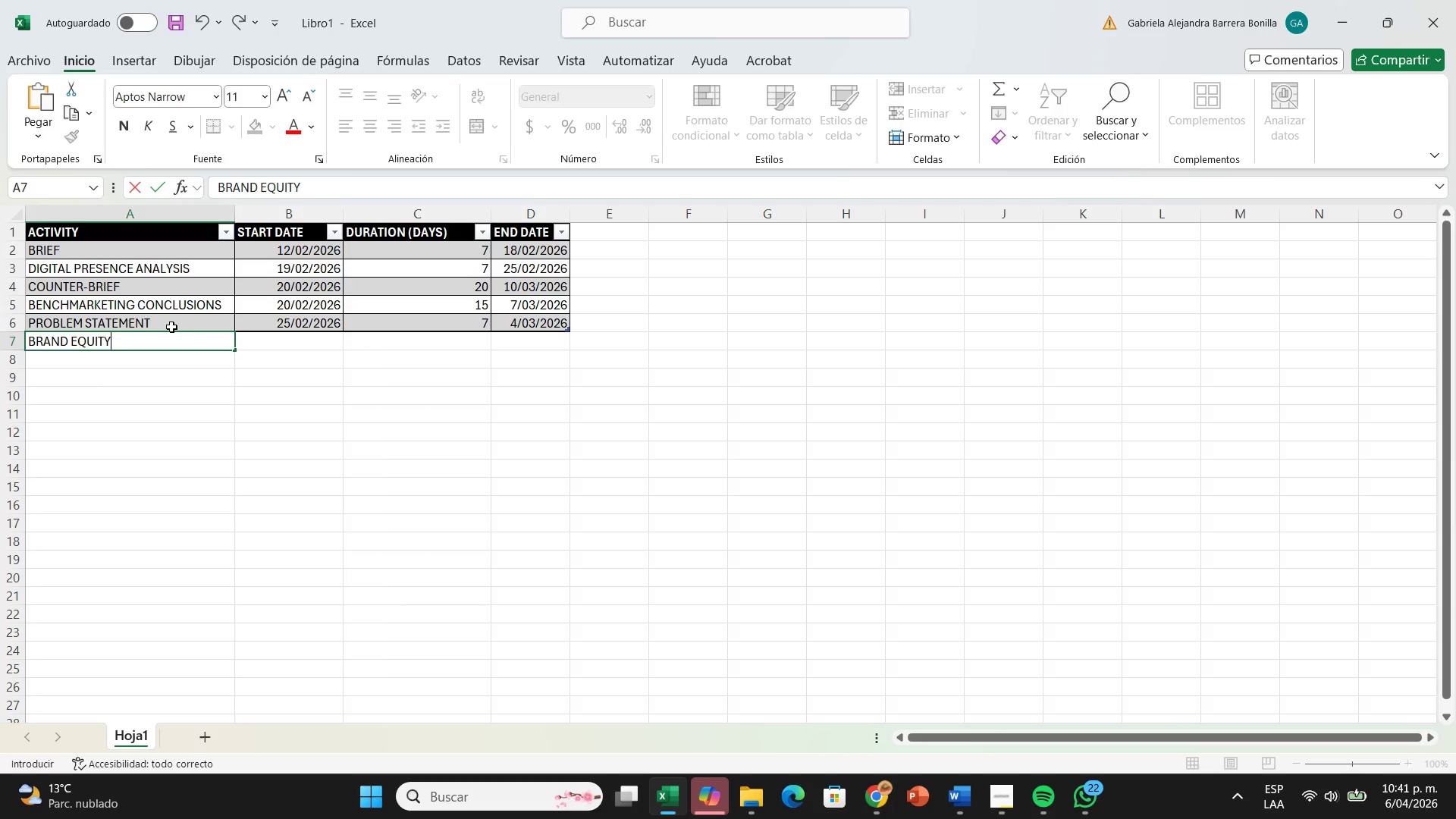 
key(ArrowRight)
 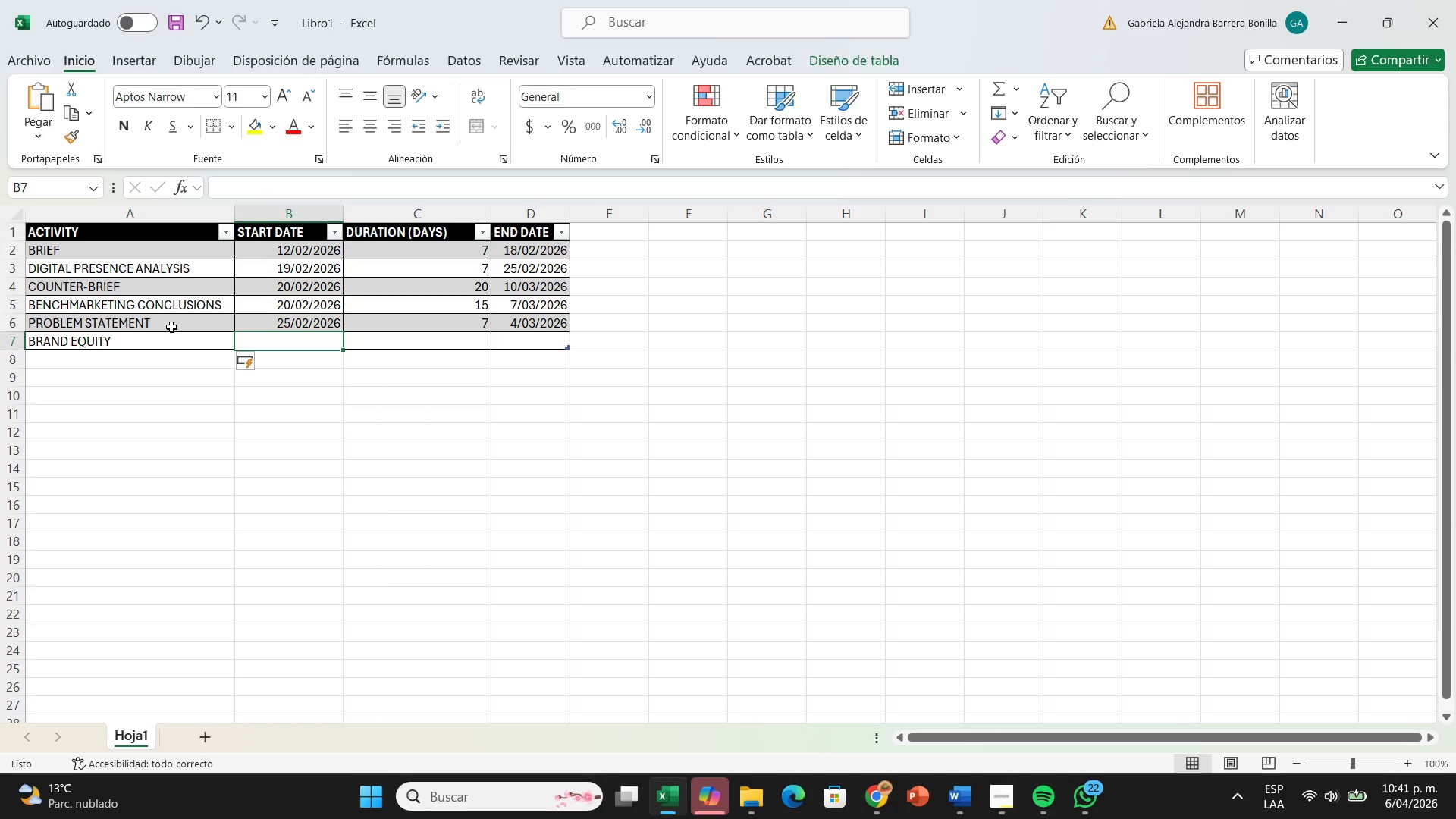 
wait(8.02)
 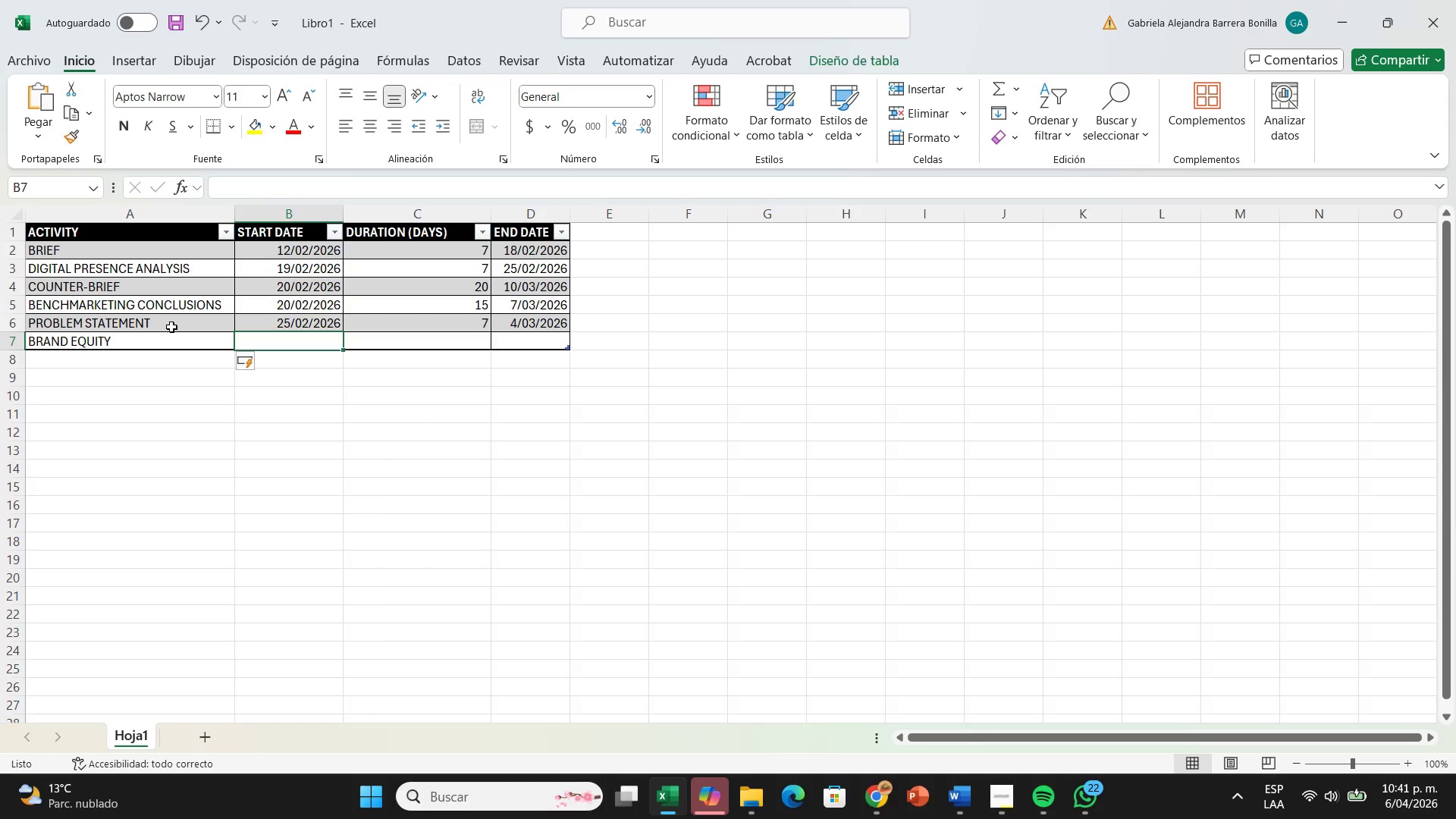 
type(3&03&2026)
 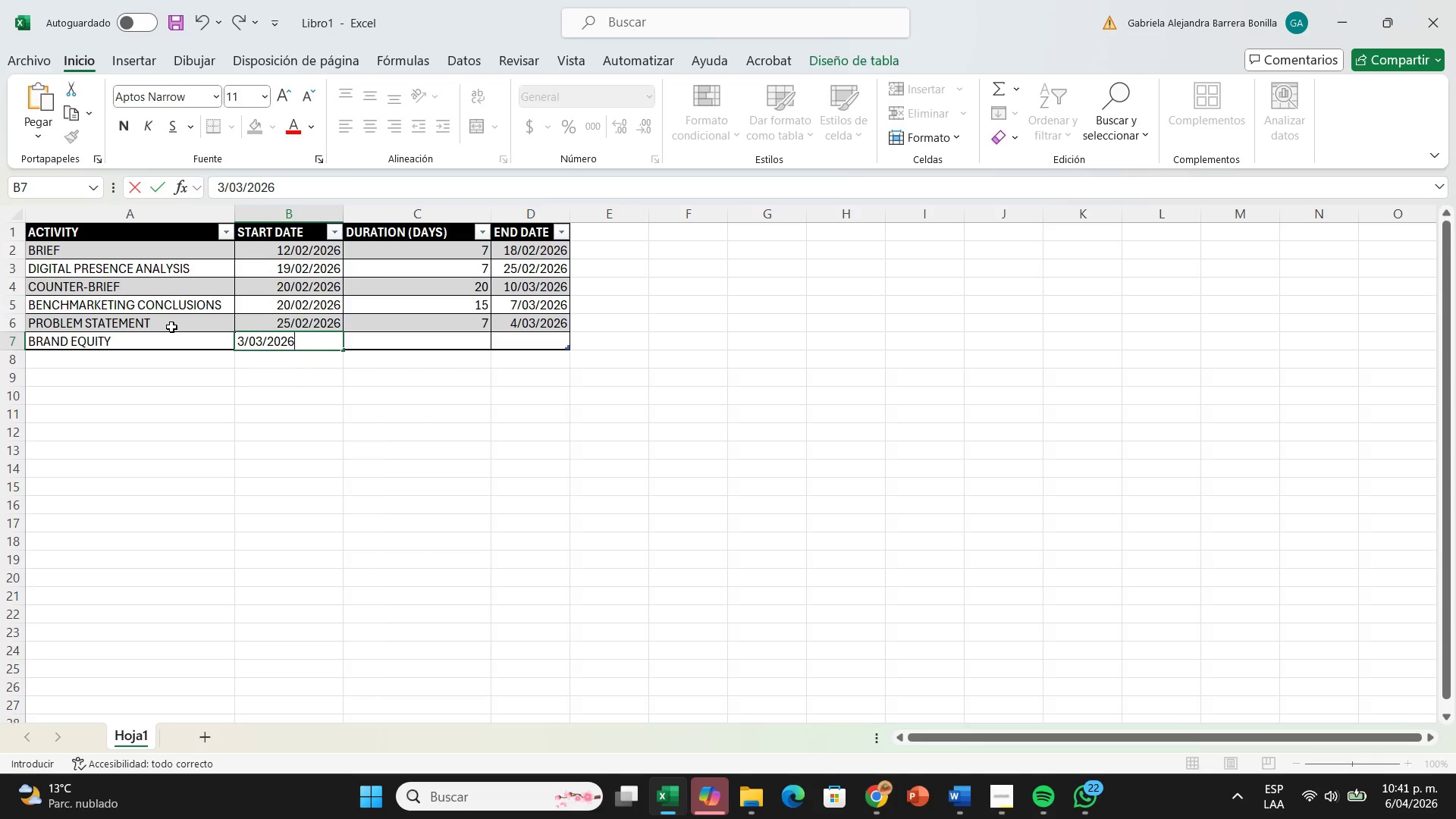 
key(ArrowRight)
 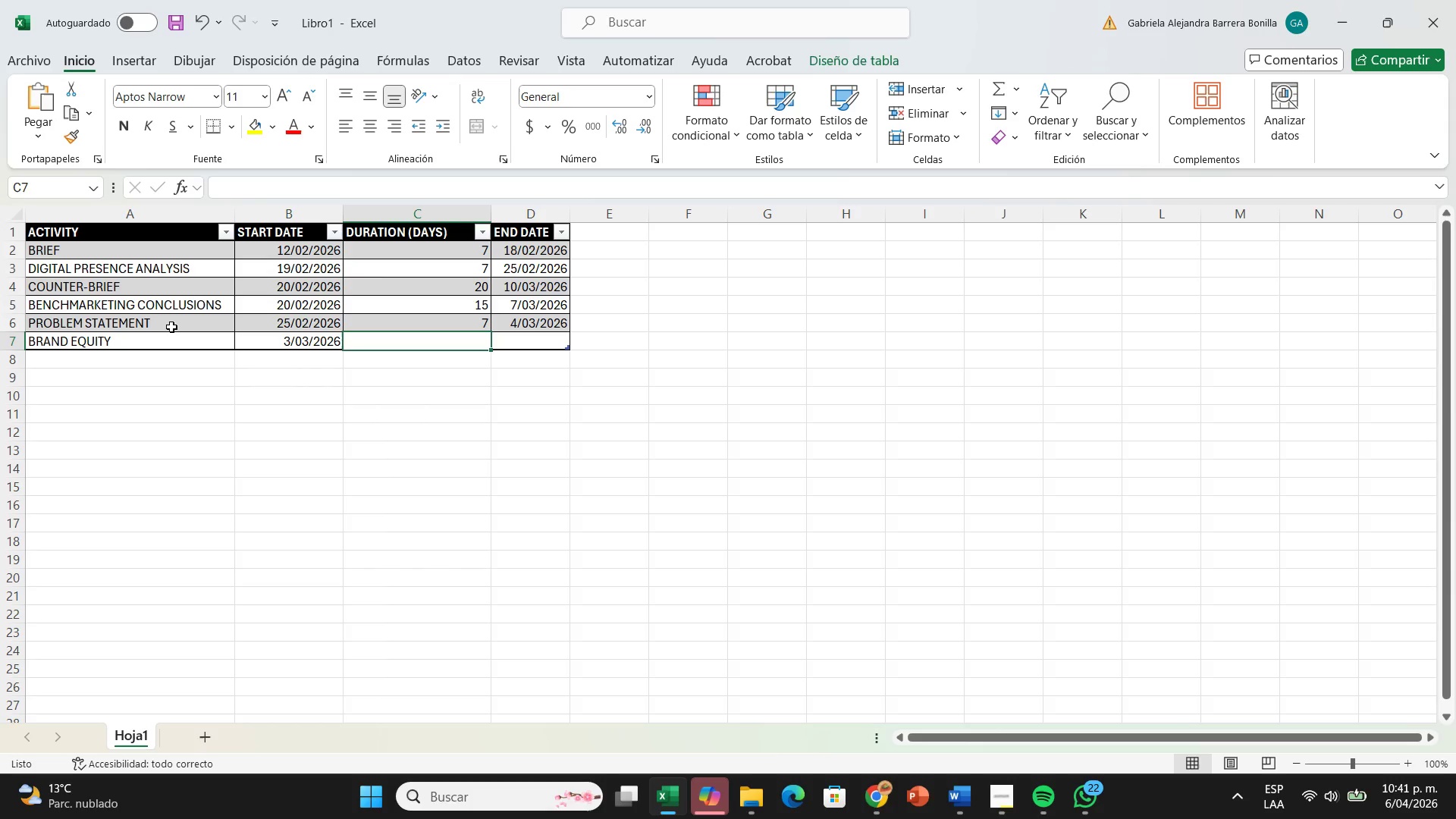 
type(15)
 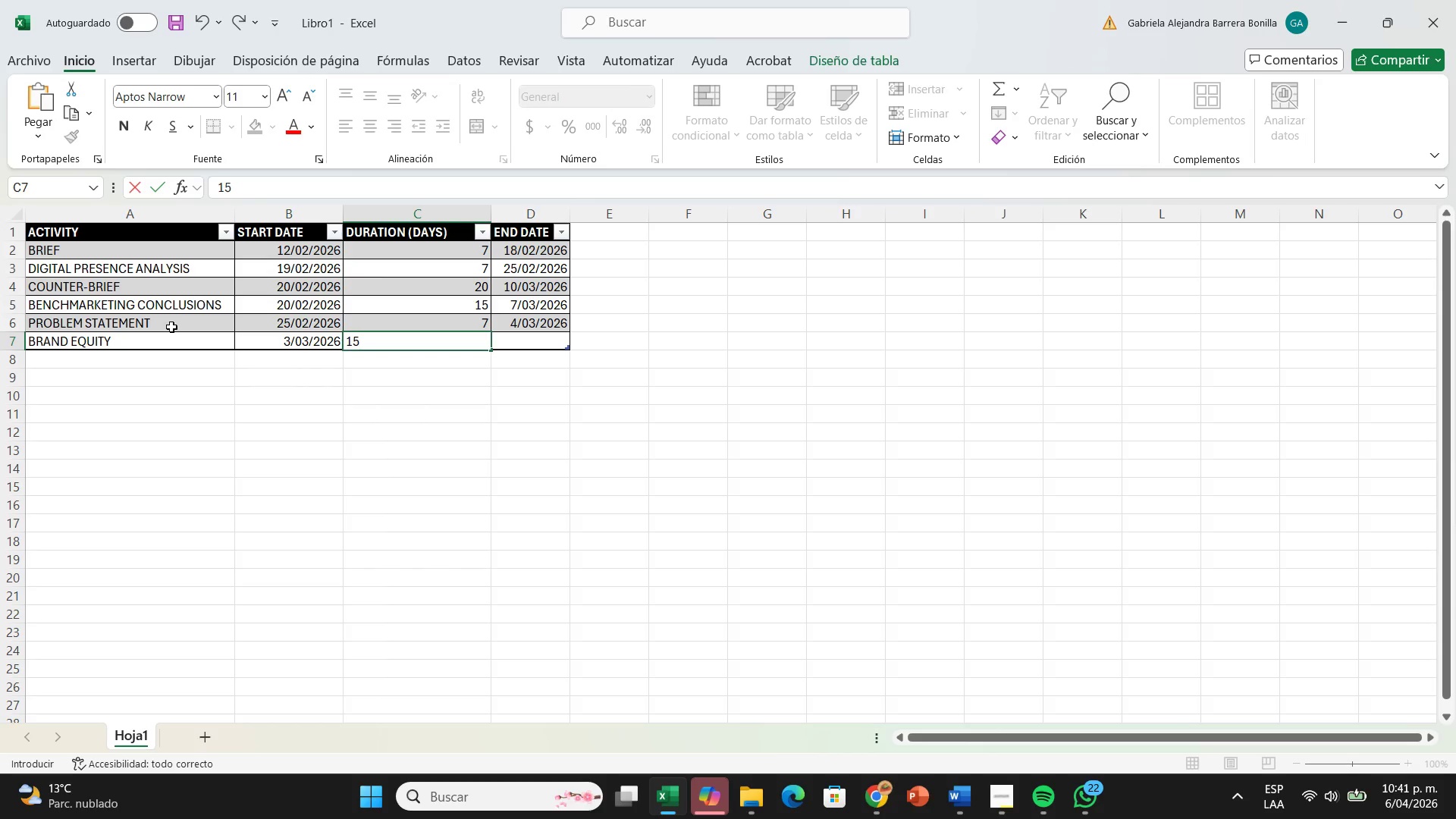 
key(ArrowRight)
 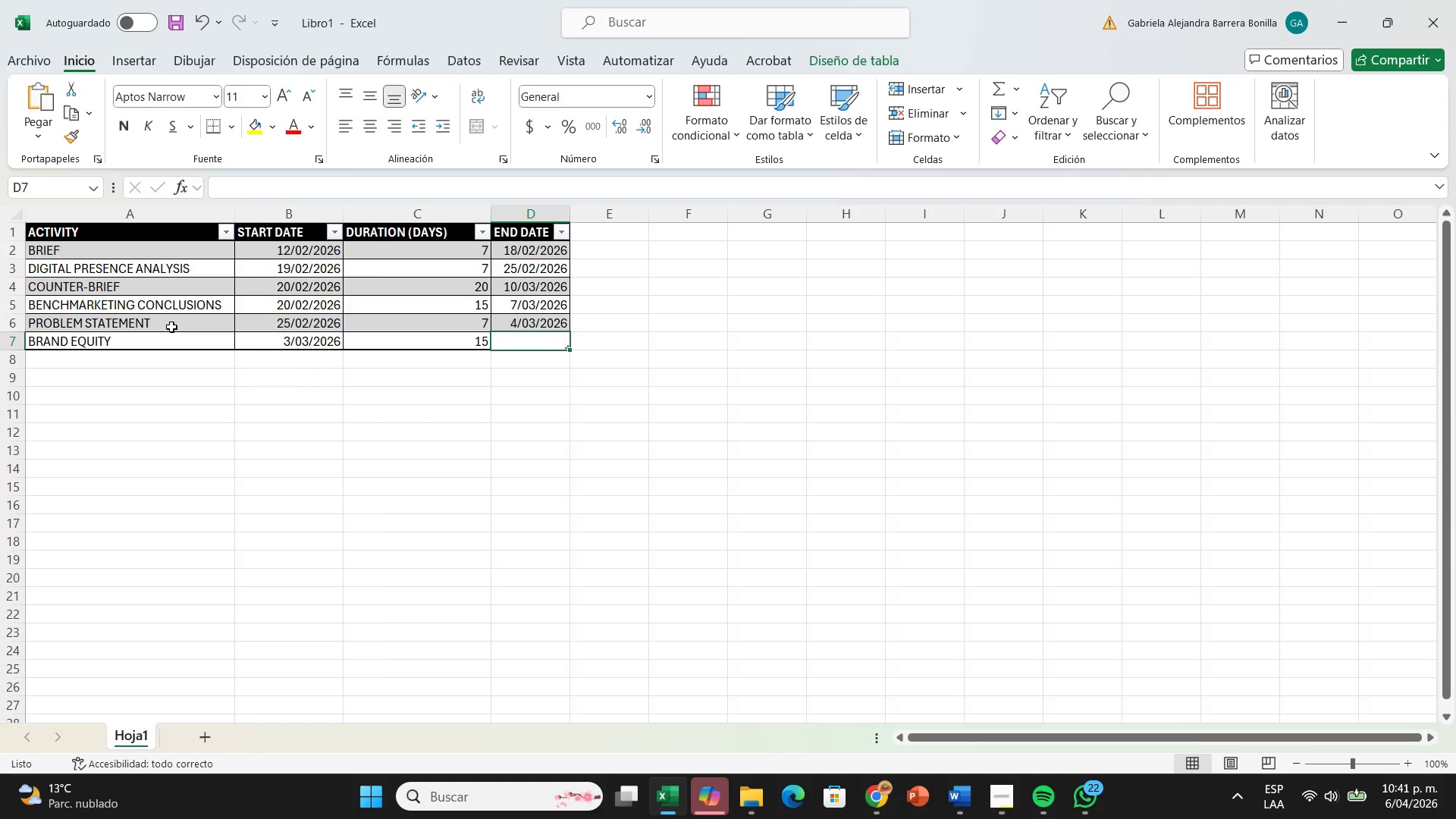 
type(18&03&2026)
 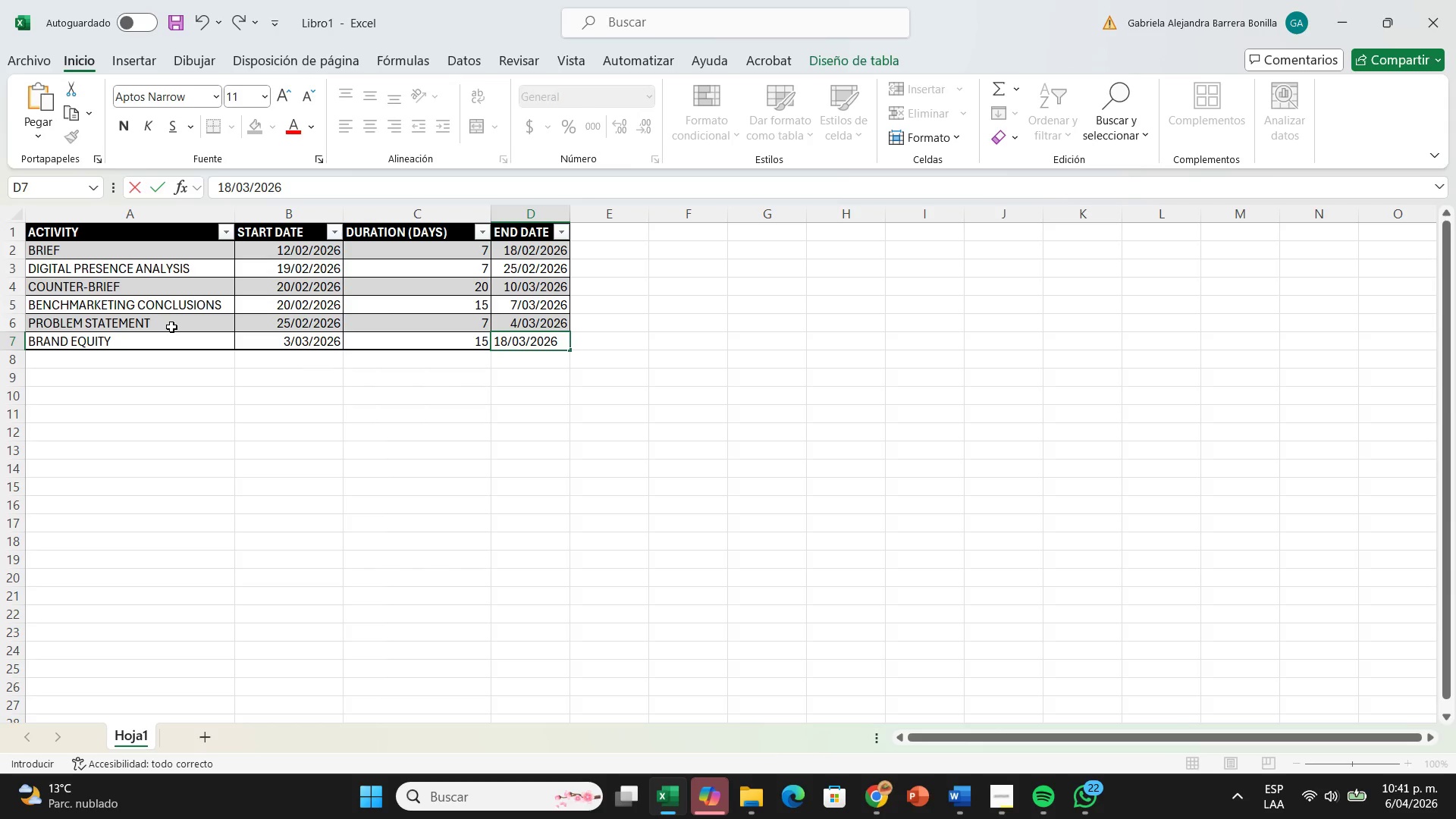 
key(ArrowDown)
 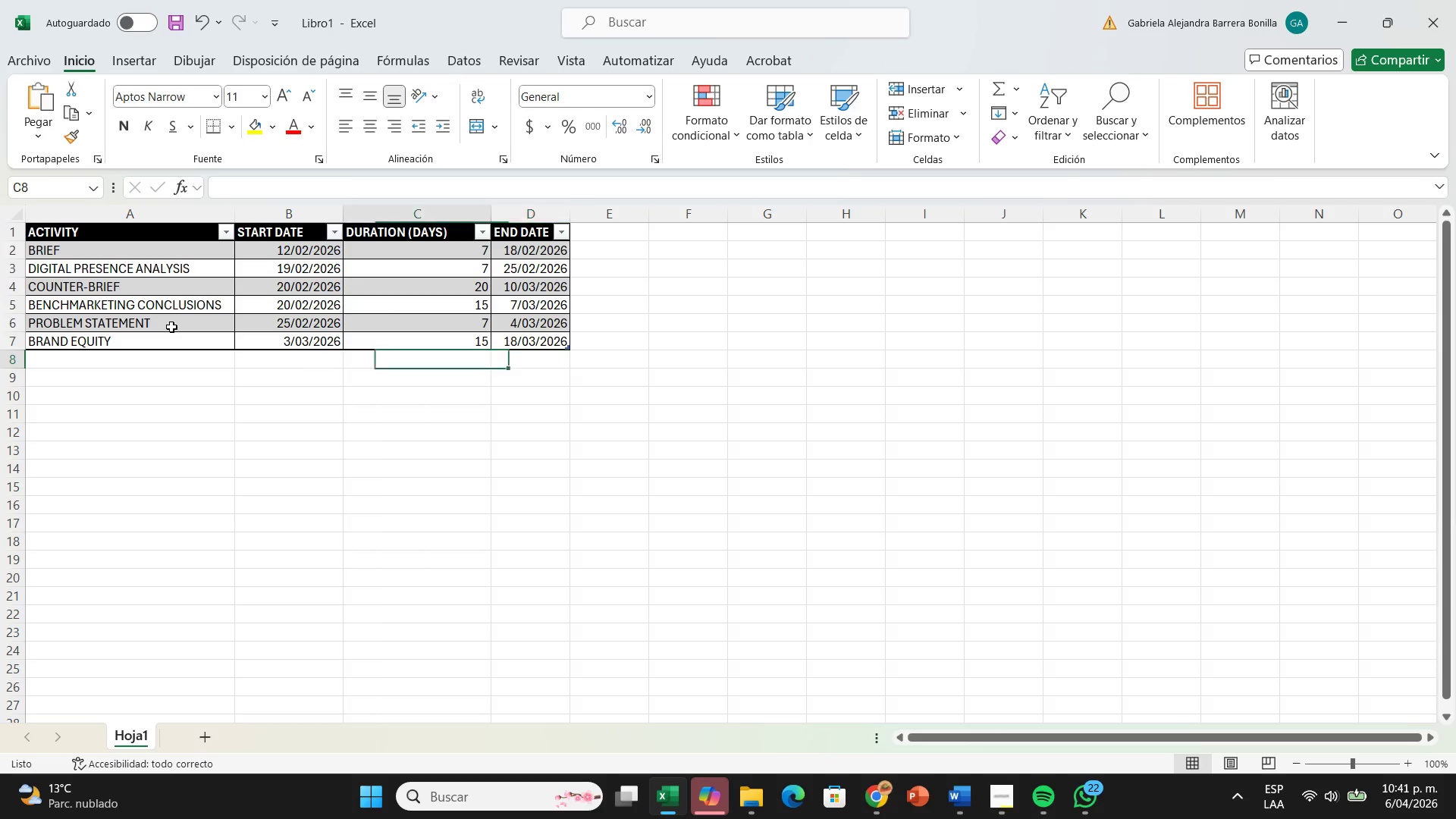 
hold_key(key=ArrowLeft, duration=0.53)
 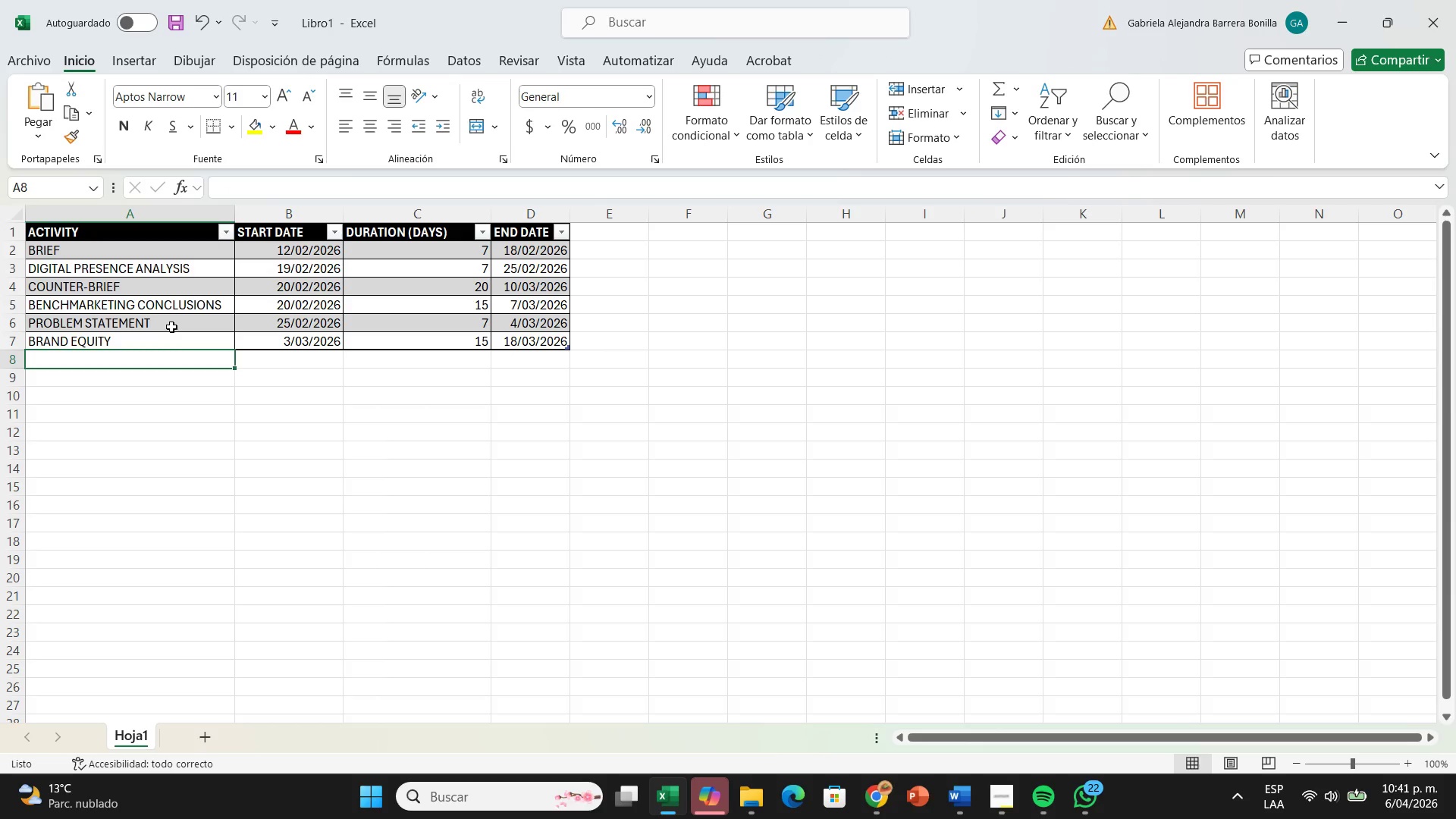 
wait(6.33)
 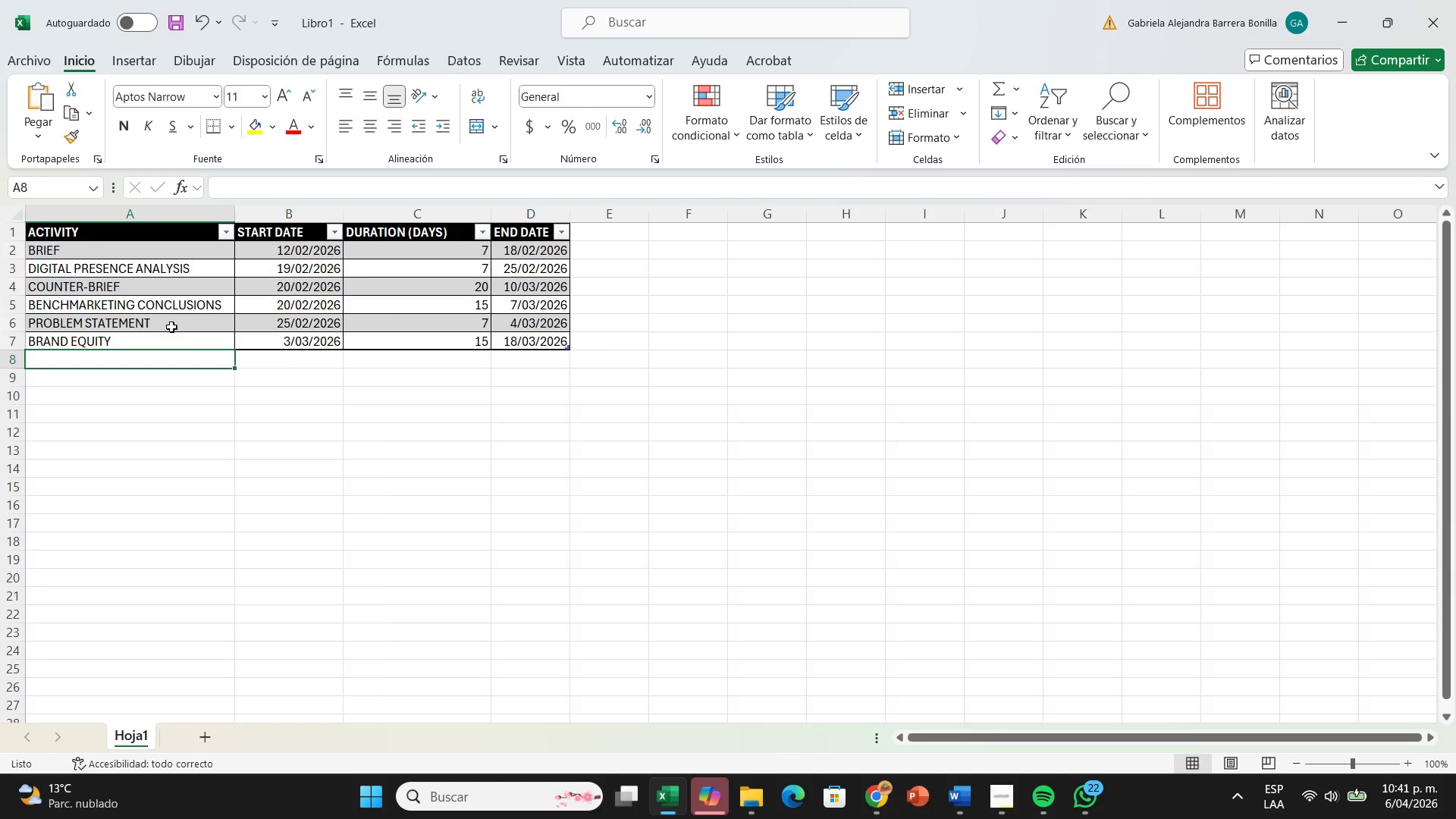 
type(smar )
key(Backspace)
type(t objet)
key(Backspace)
type(ctib)
key(Backspace)
type(ves)
 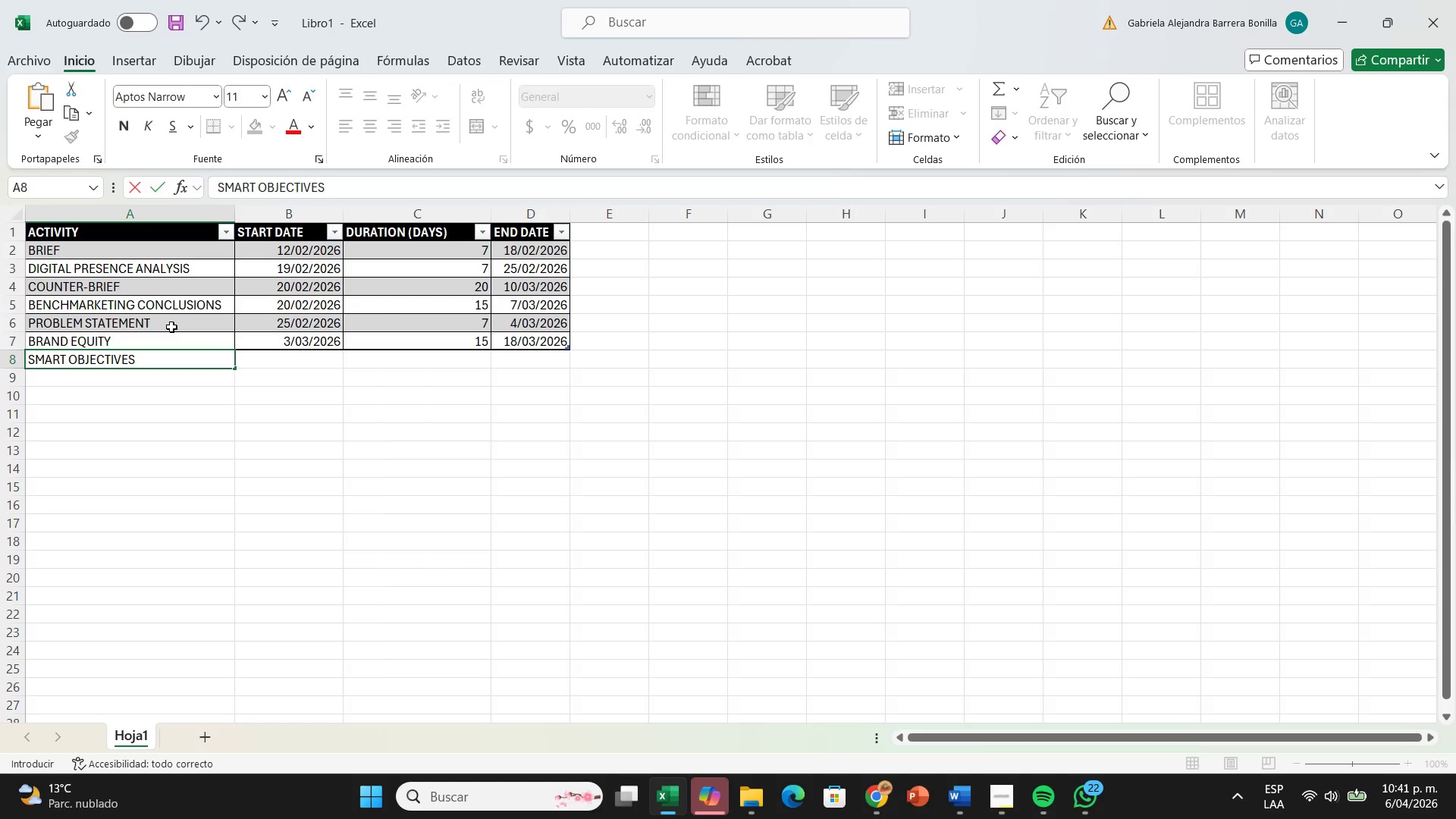 
key(ArrowRight)
 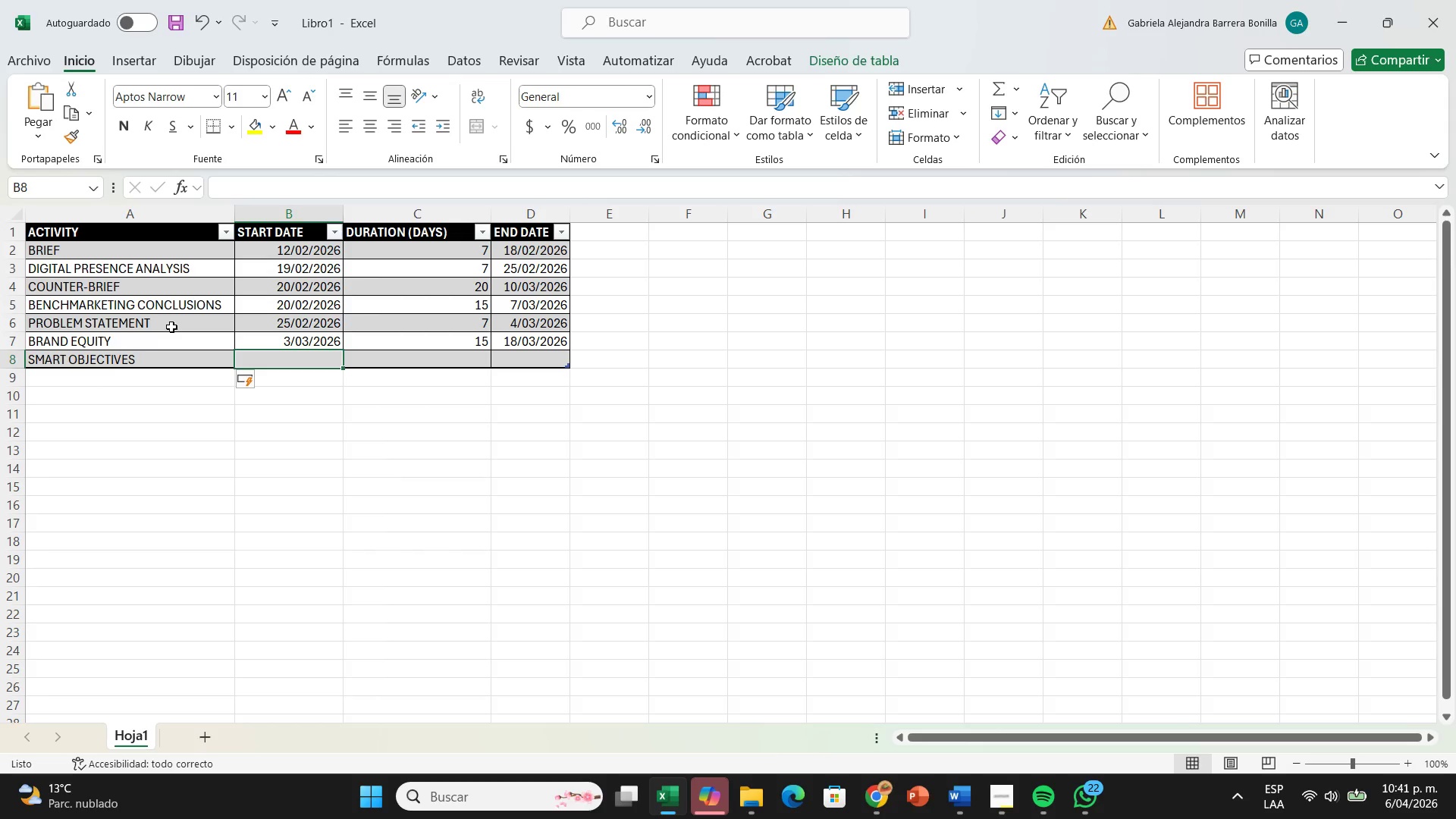 
type(27&02)
key(Backspace)
type(37202)
key(Backspace)
key(Backspace)
key(Backspace)
key(Backspace)
key(Backspace)
type(2&202)
 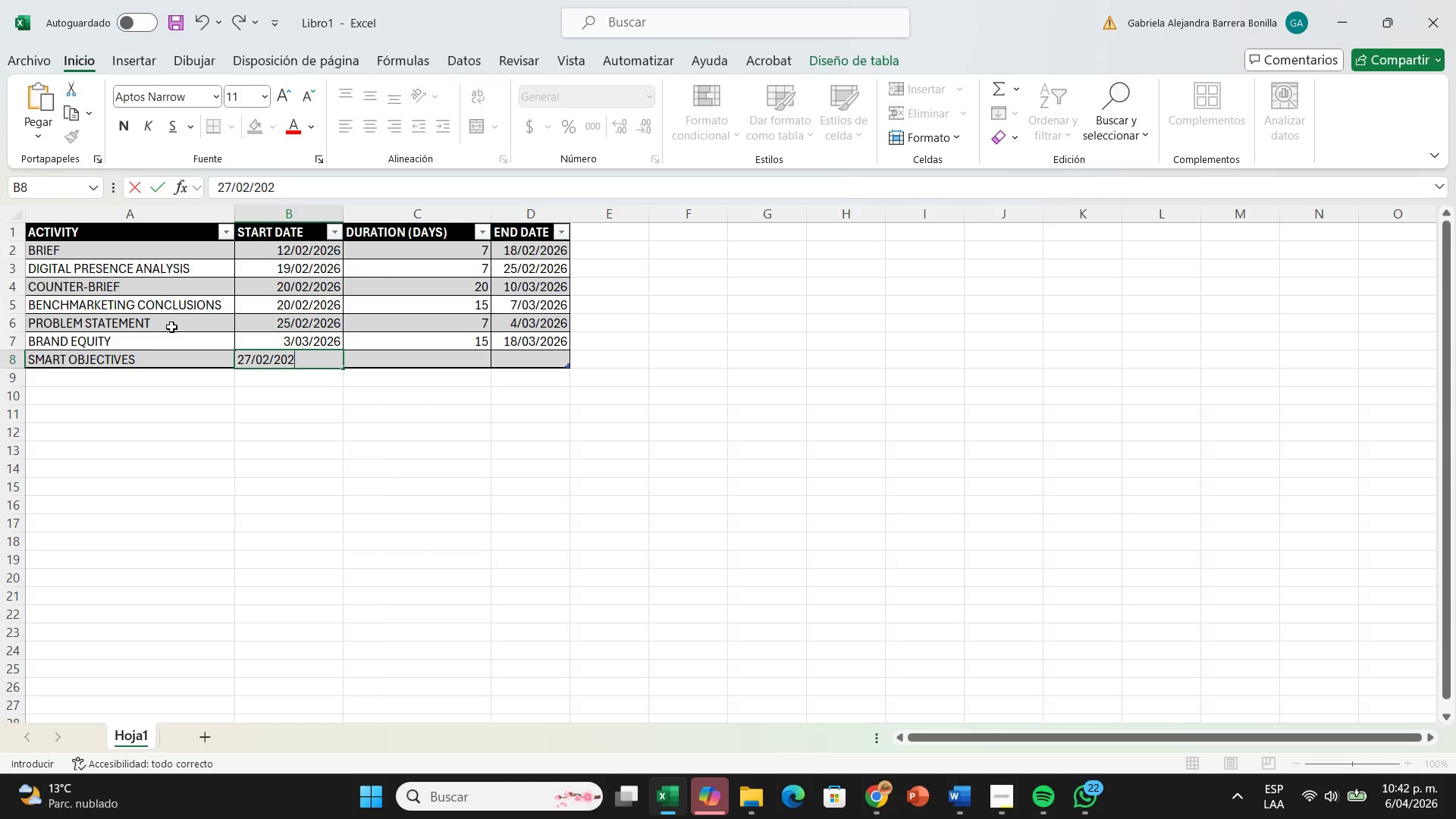 
key(6)
 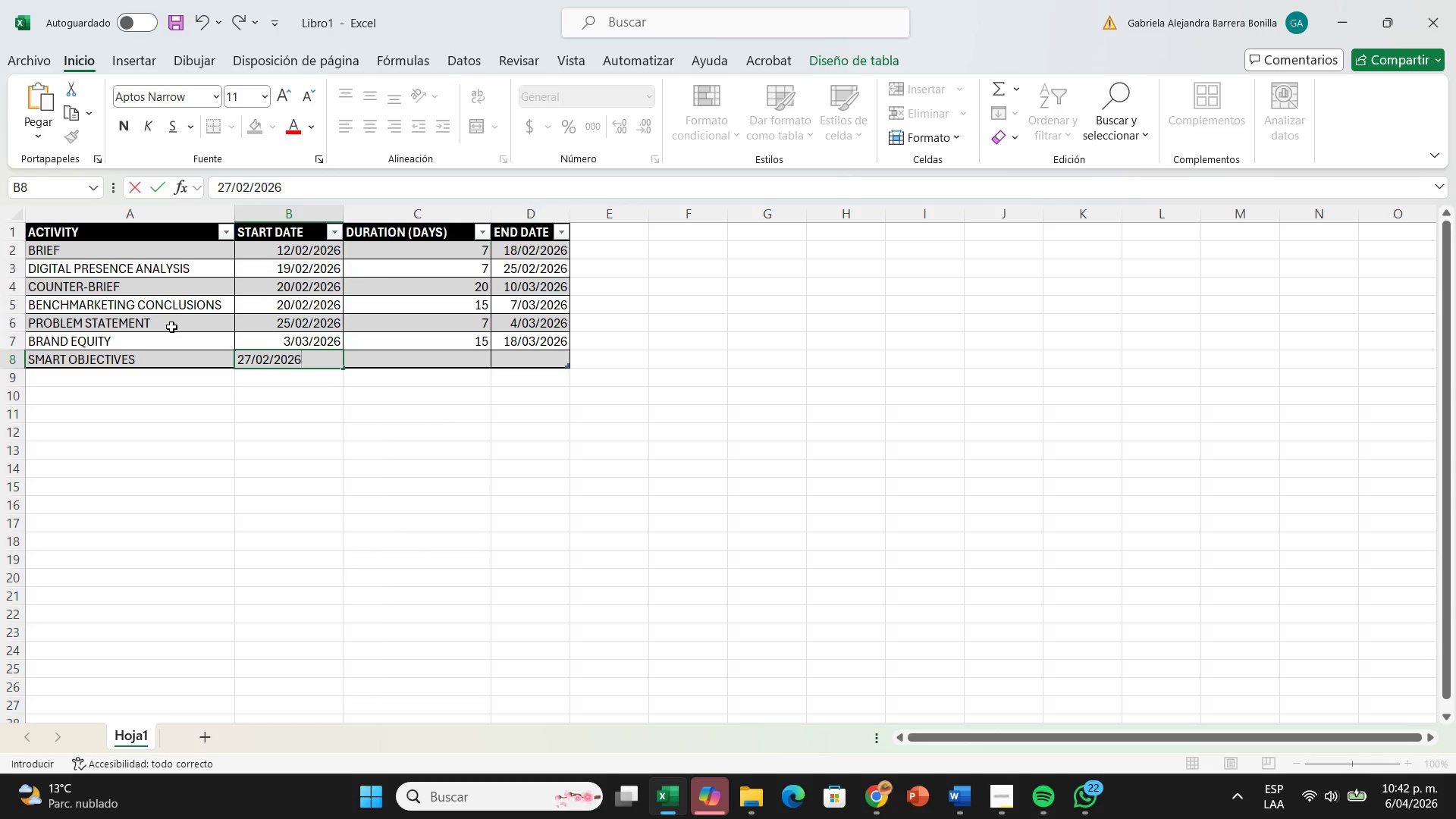 
key(ArrowRight)
 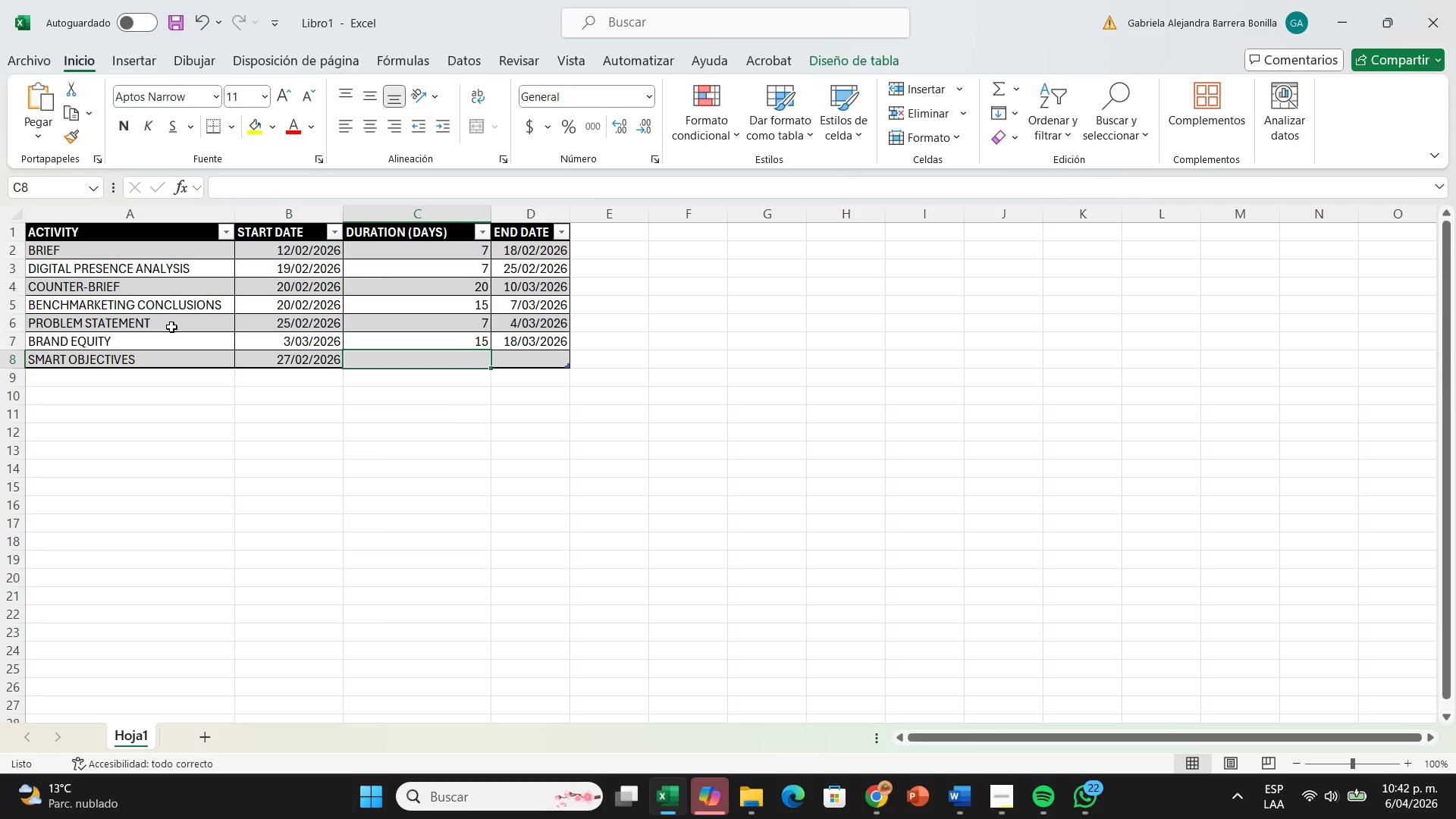 
wait(7.36)
 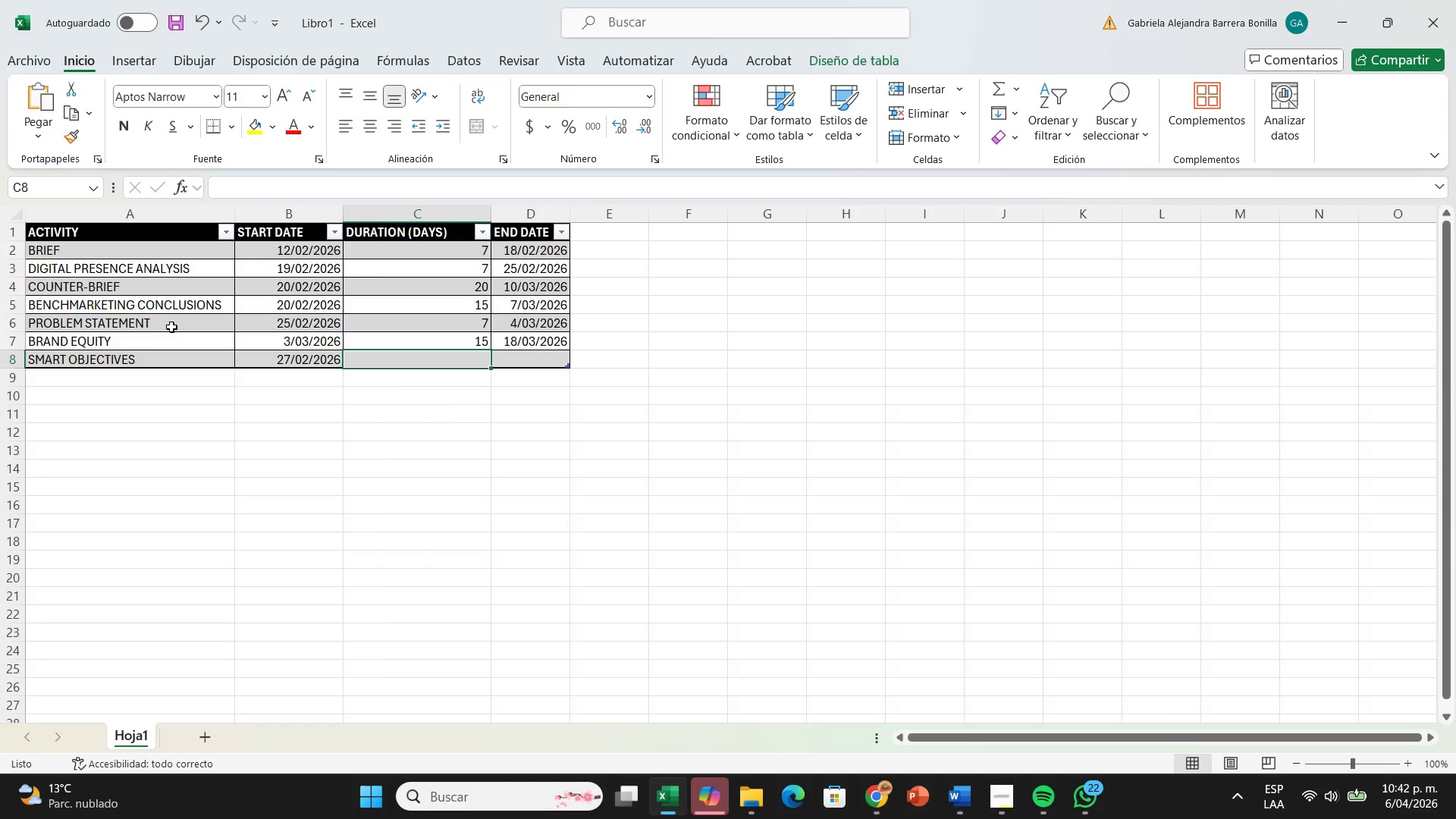 
type(10)
 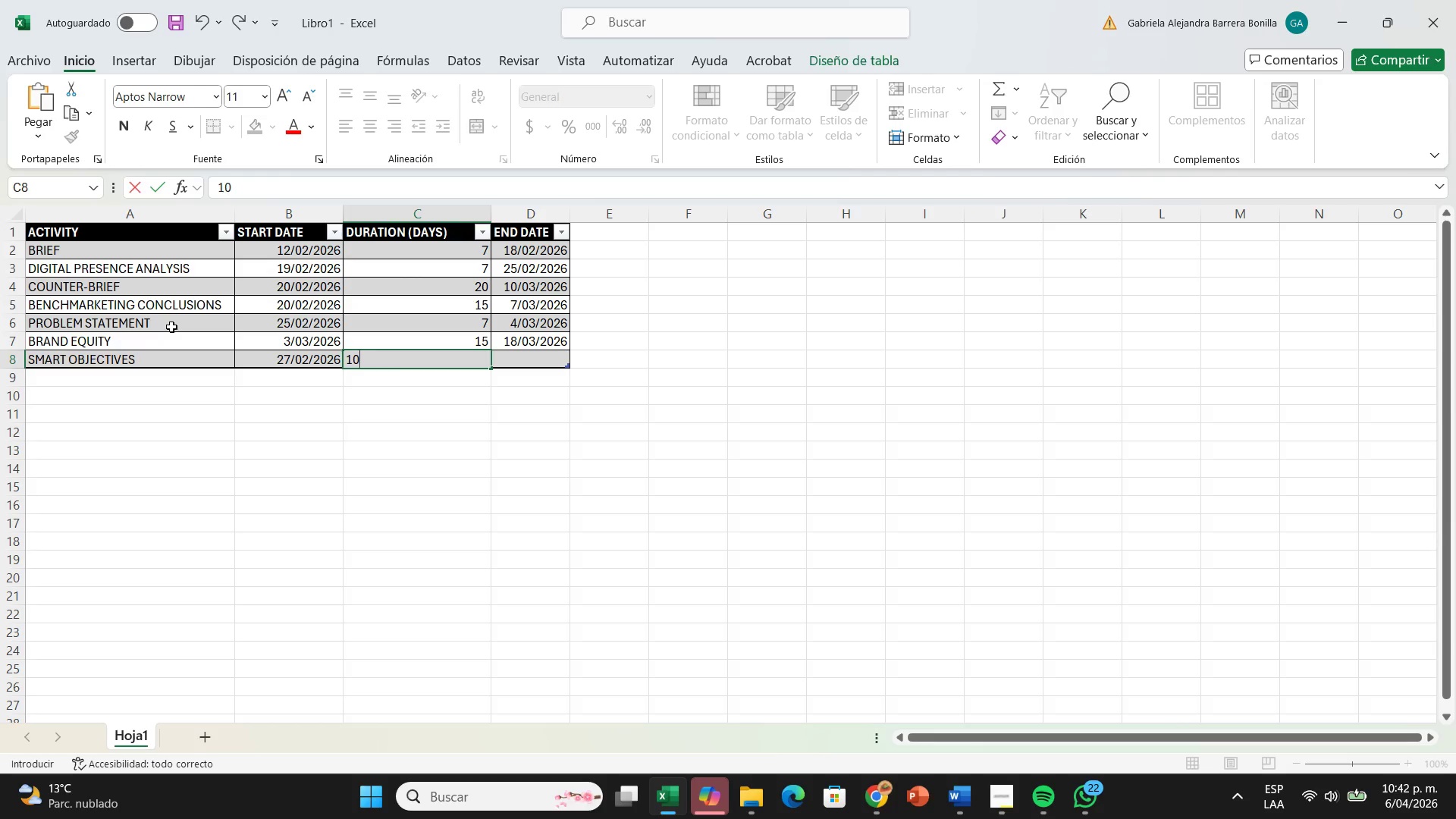 
key(ArrowRight)
 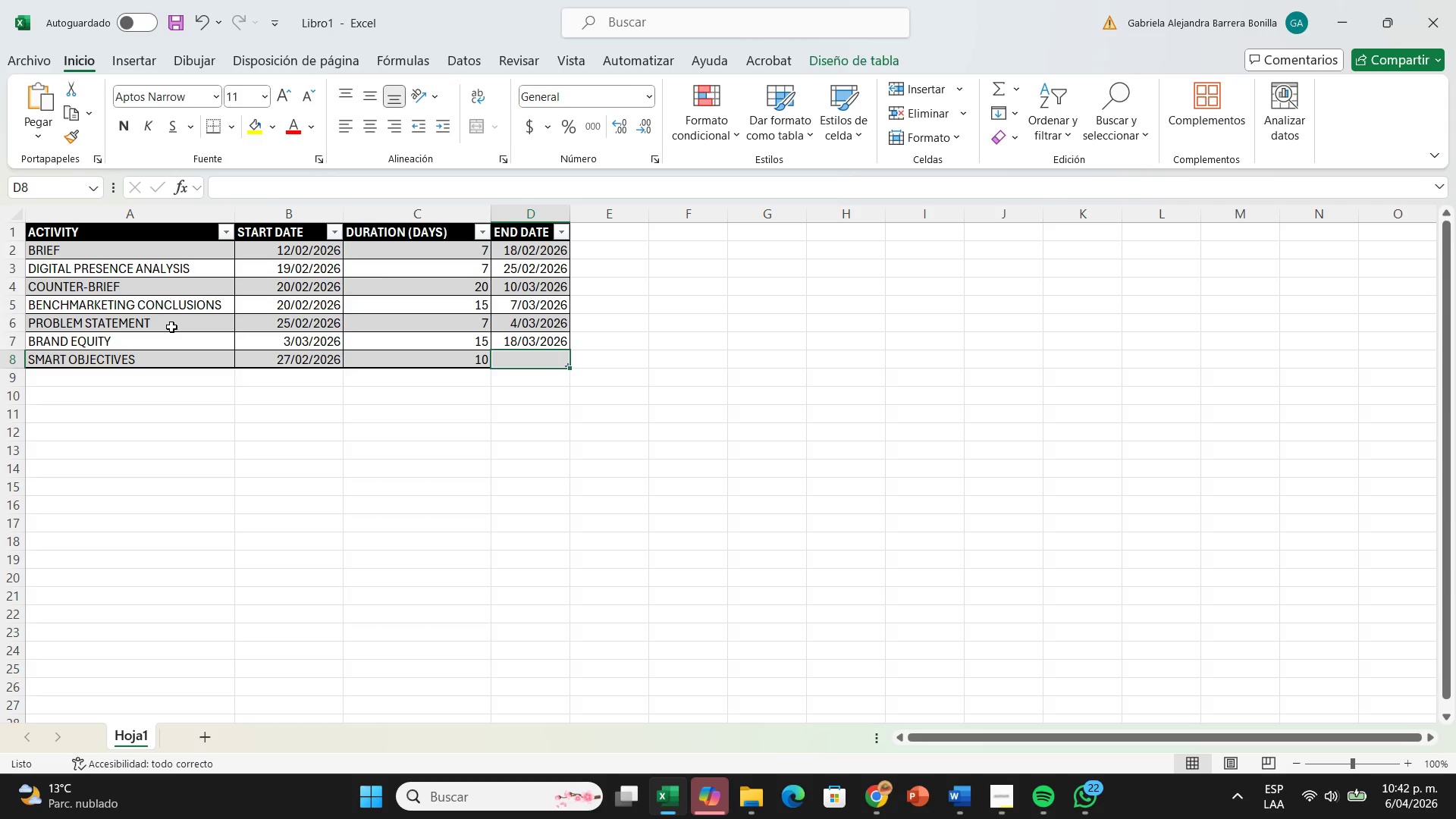 
type(26&03)
 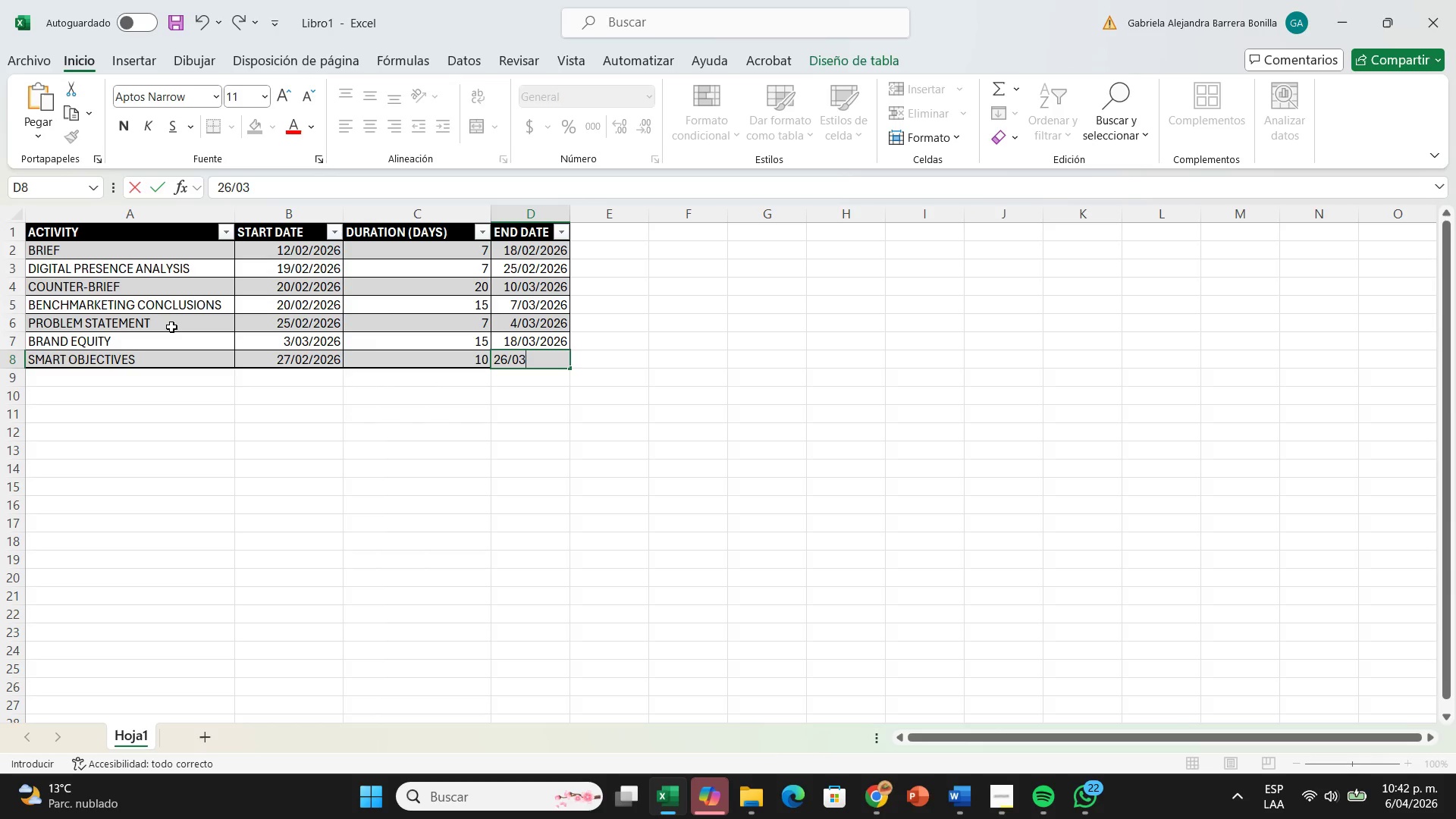 
wait(12.33)
 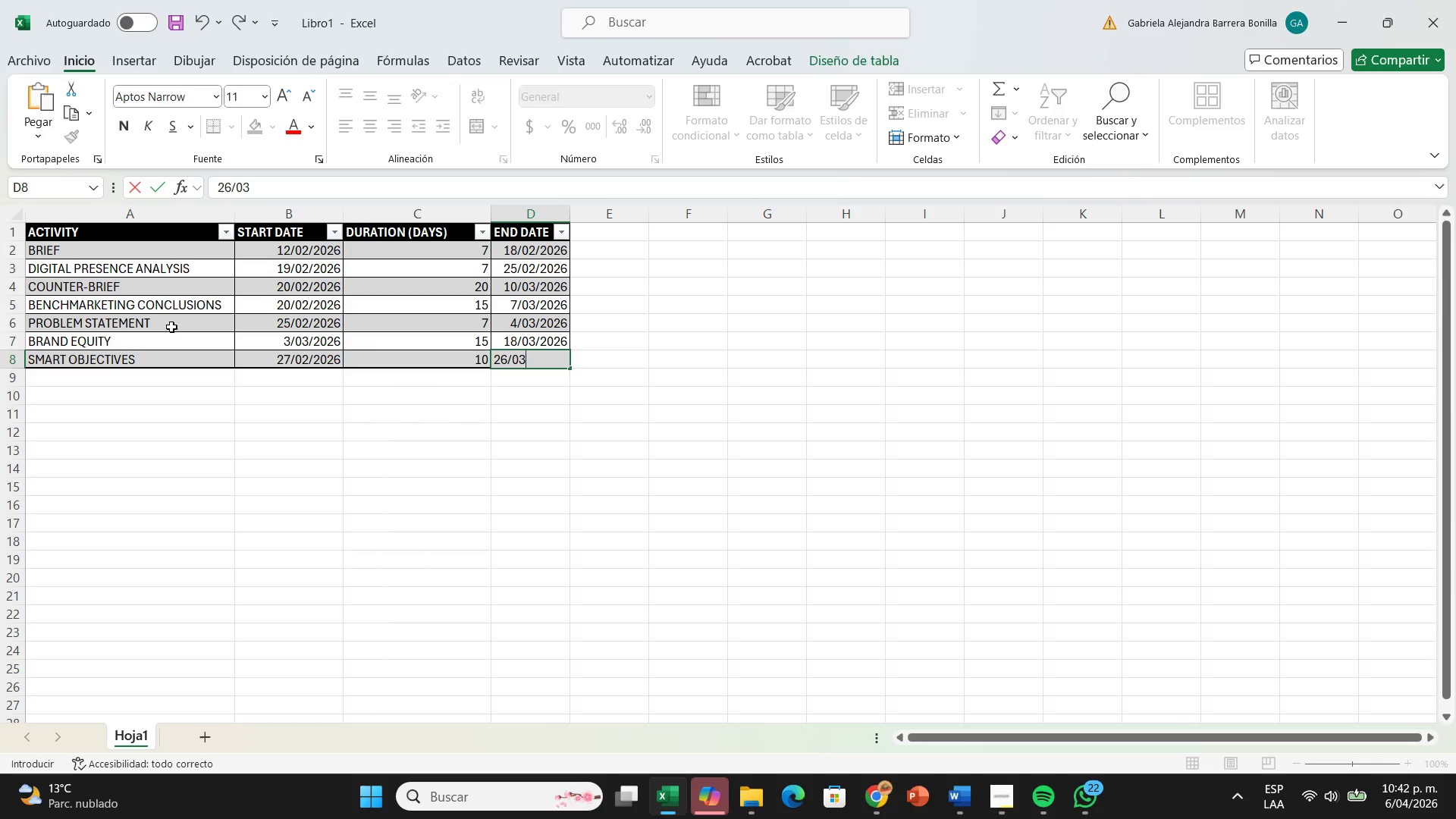 
type(2025)
 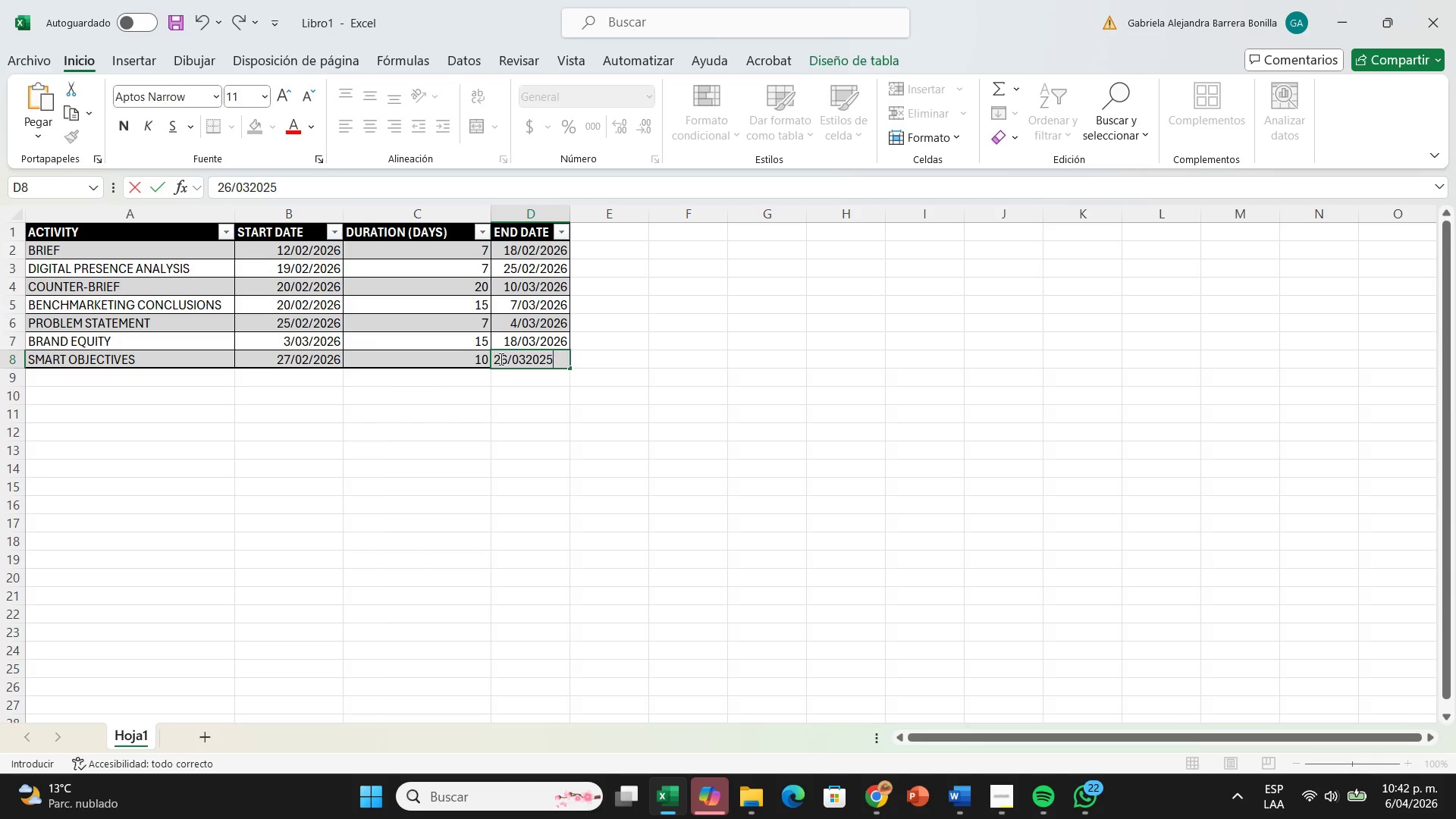 
left_click([507, 359])
 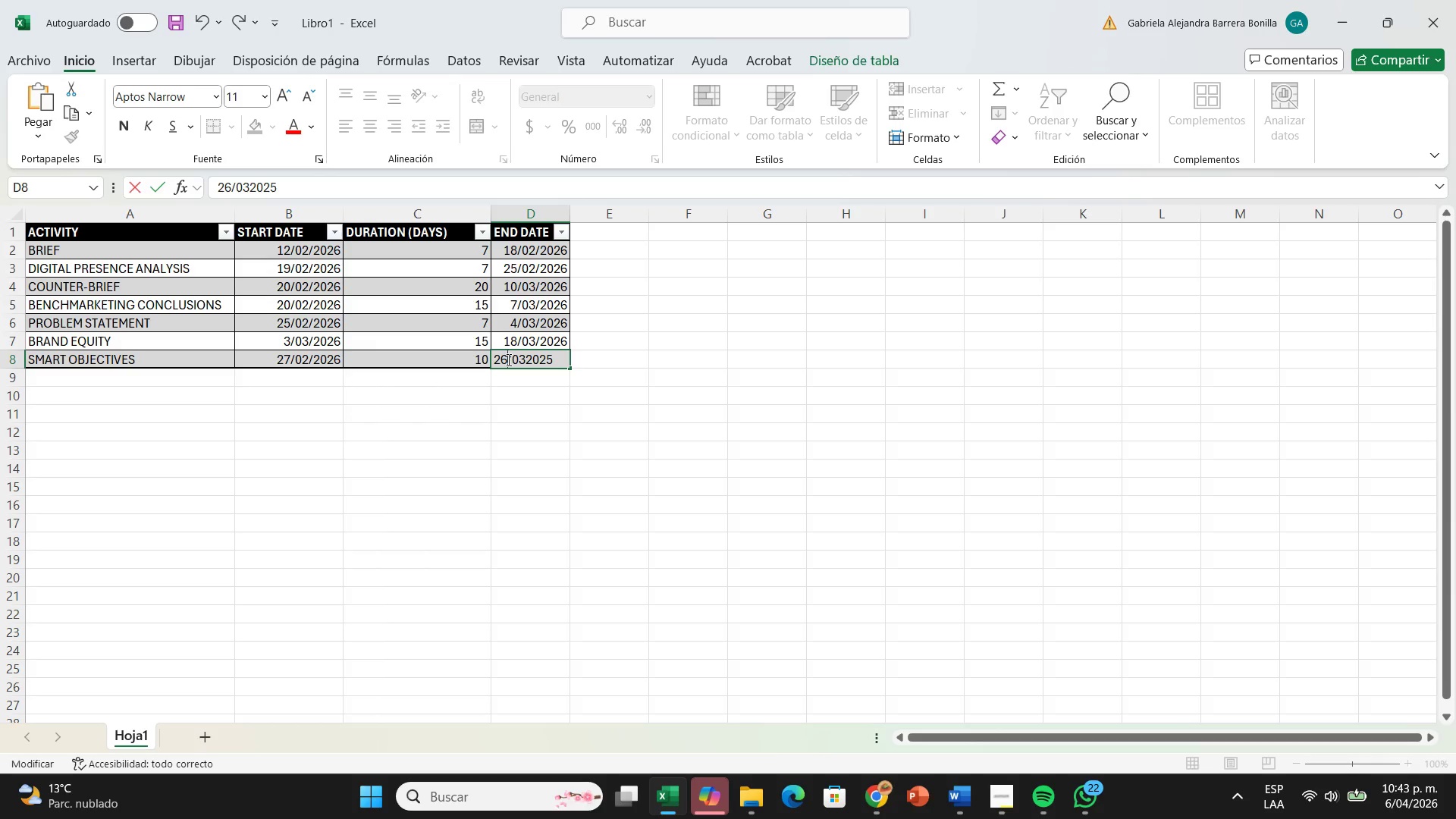 
wait(12.34)
 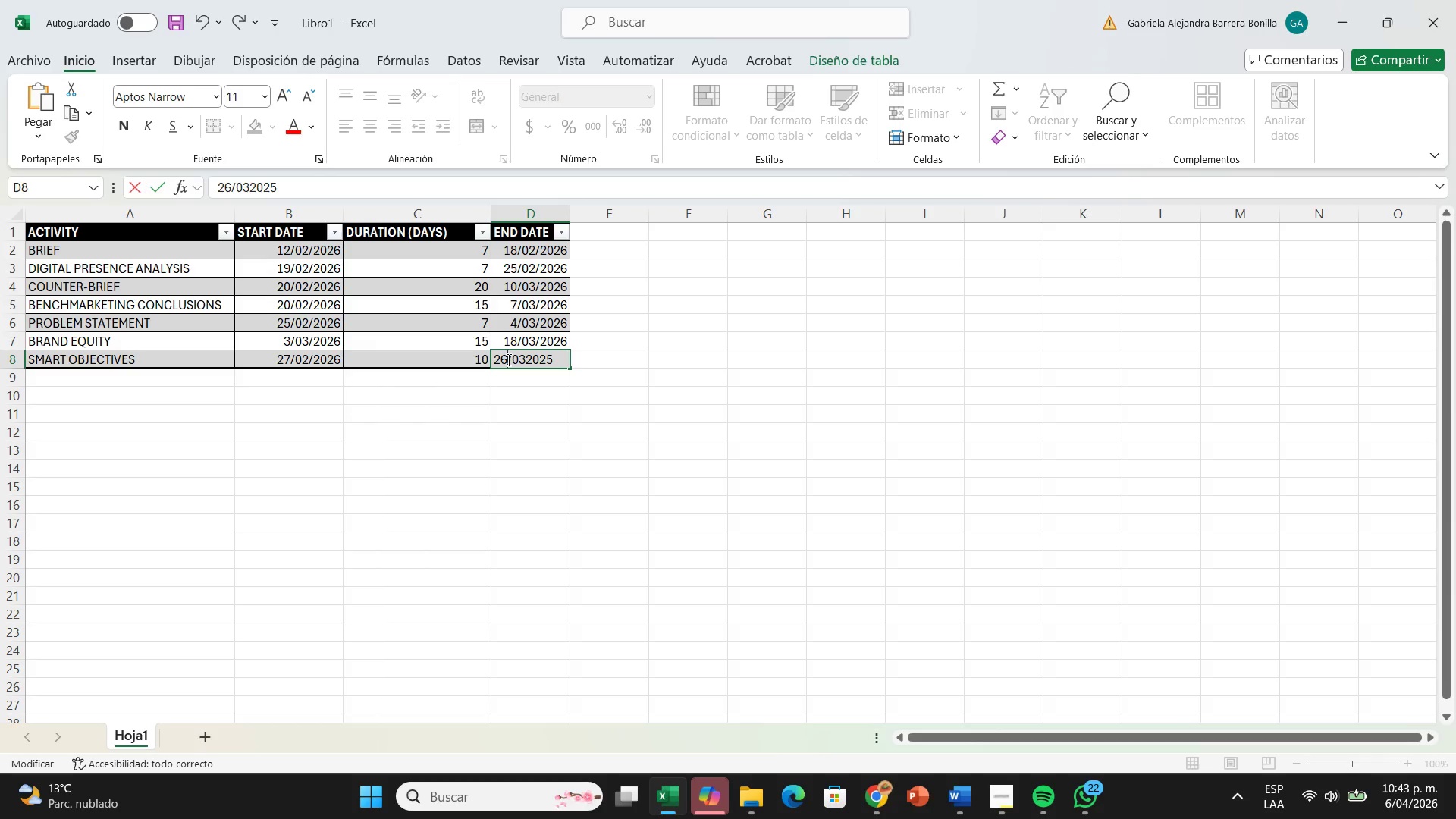 
key(Backspace)
key(Backspace)
type(15)
 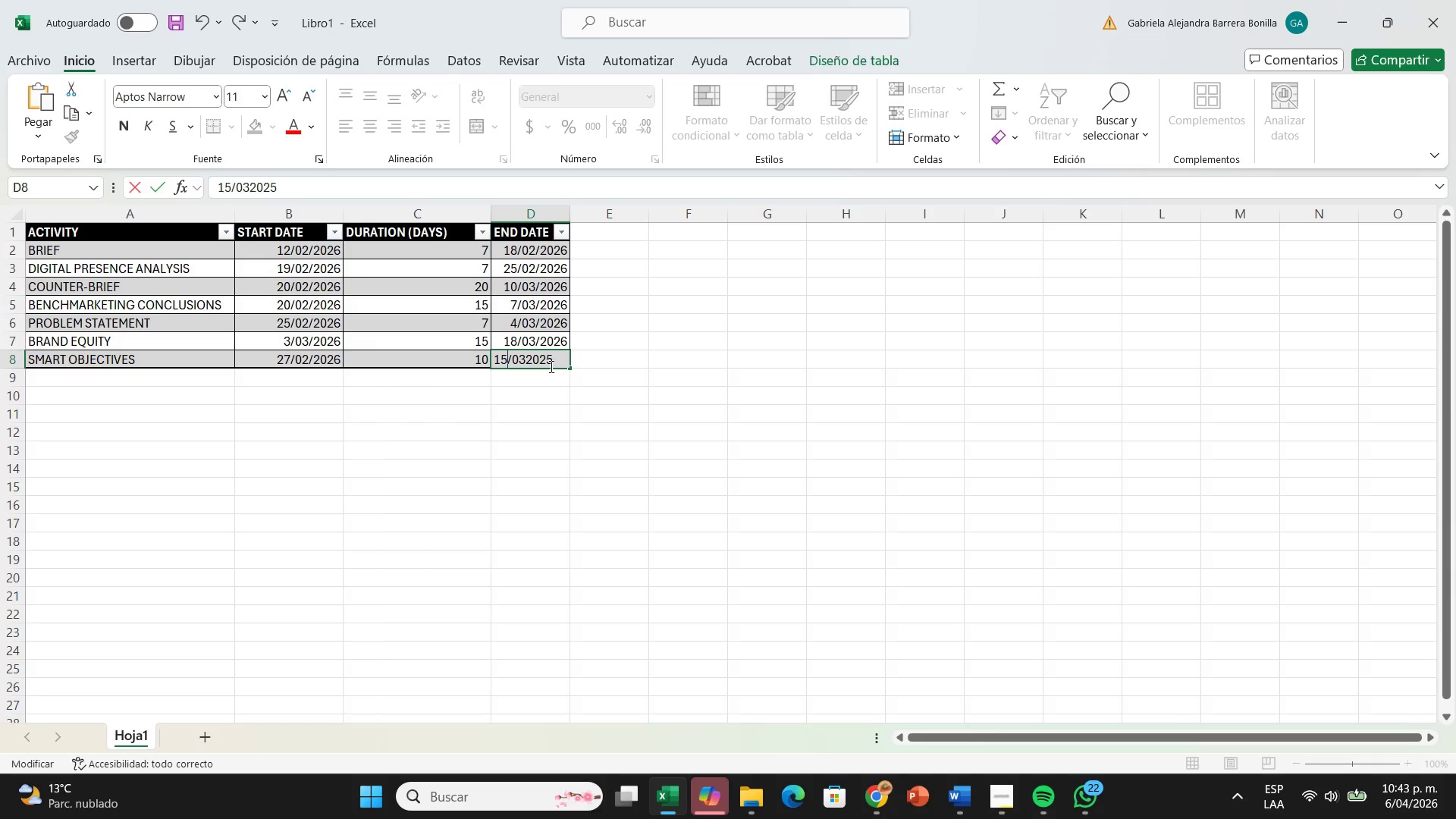 
wait(5.53)
 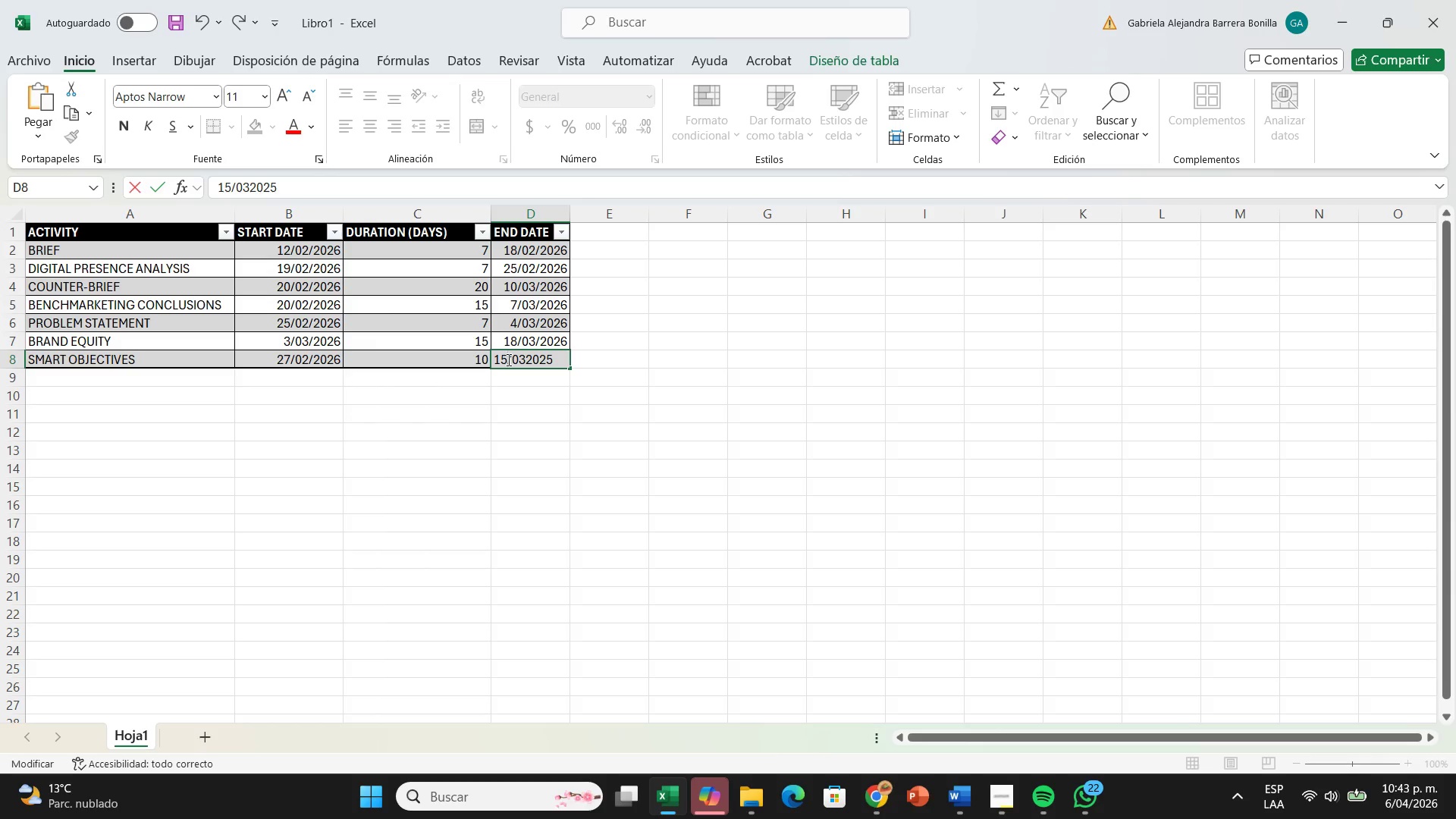 
left_click([558, 359])
 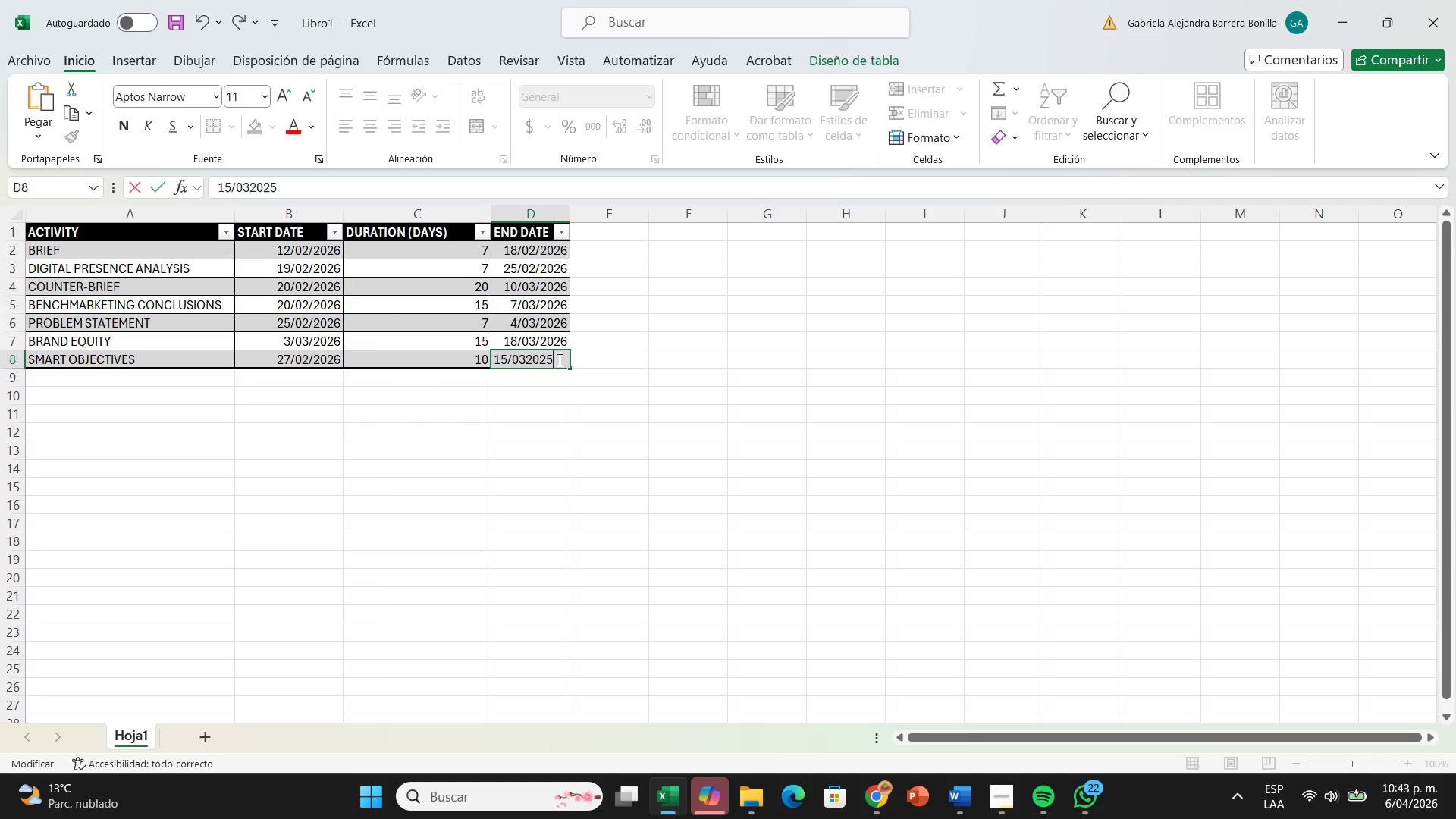 
key(Backspace)
key(Backspace)
key(Backspace)
key(Backspace)
type(&2026)
 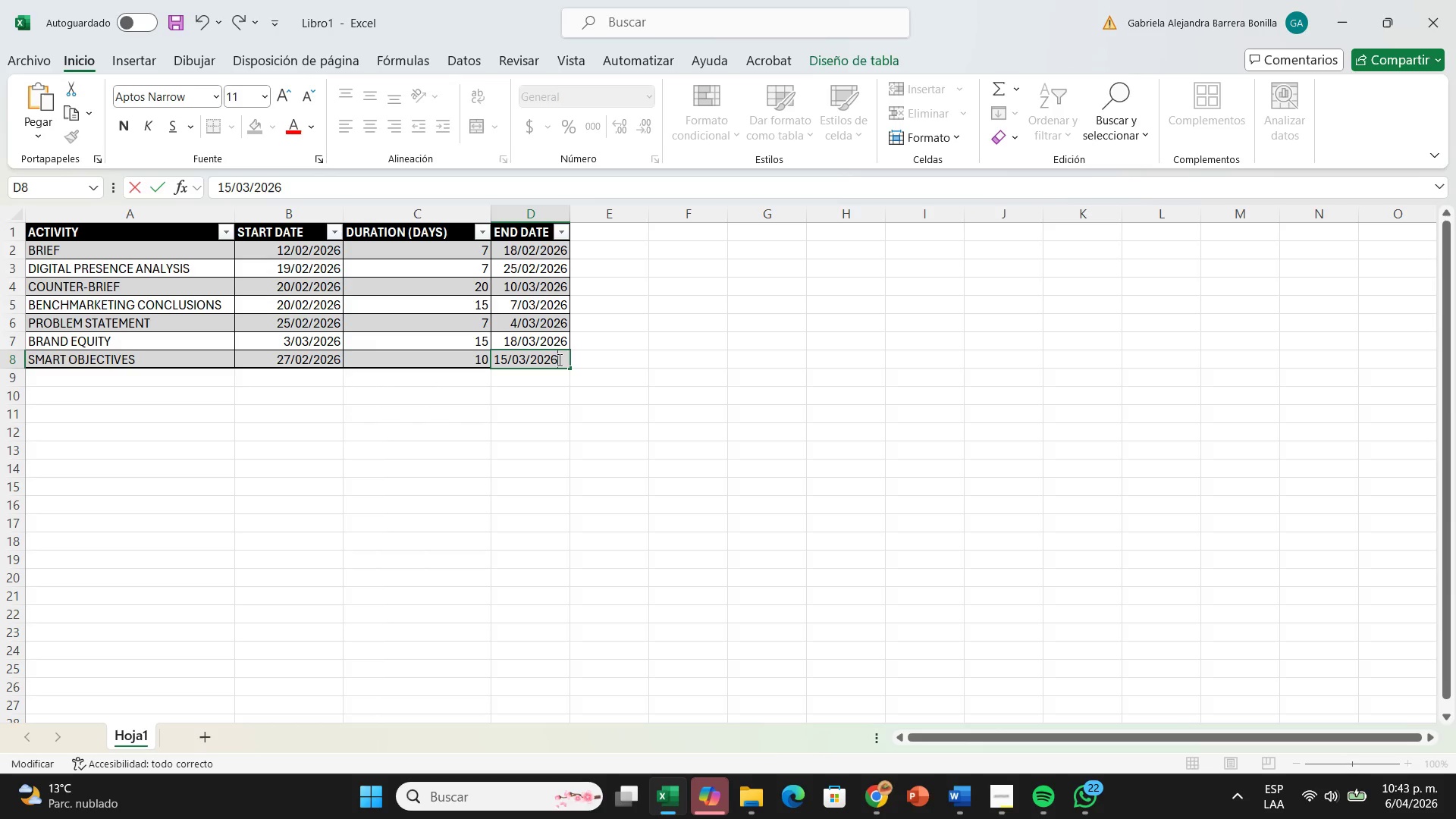 
key(Enter)
 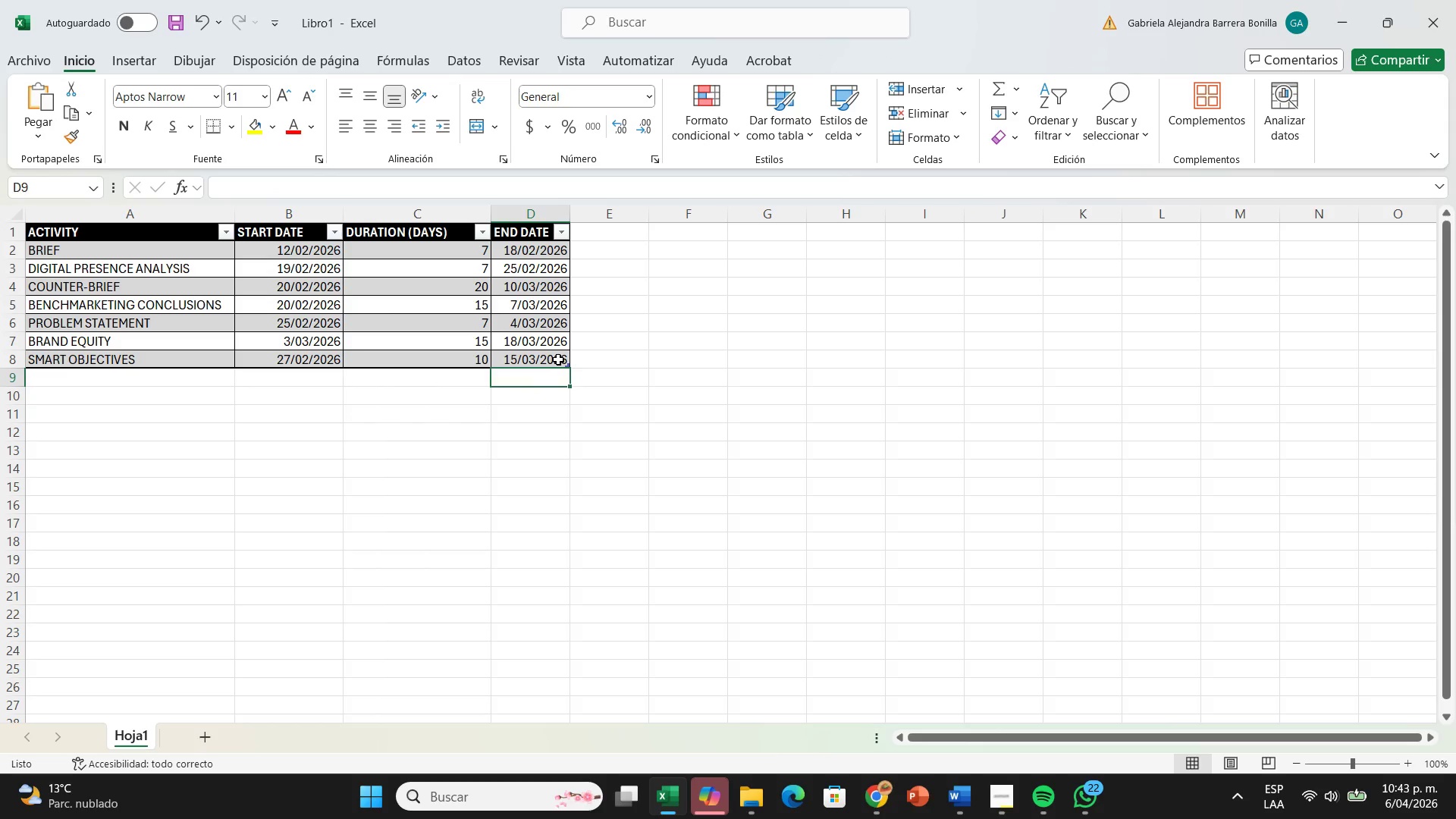 
key(ArrowLeft)
 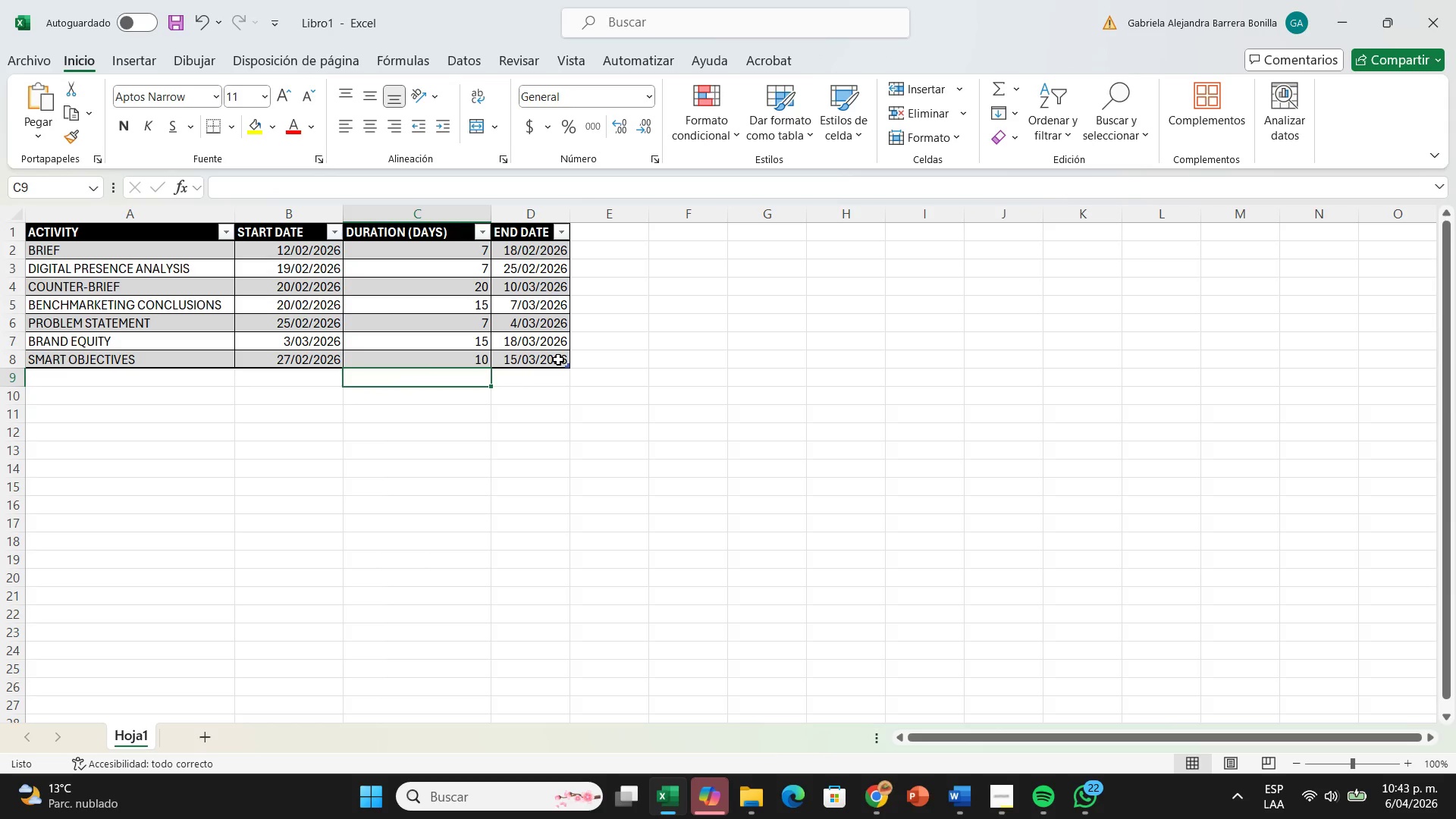 
key(ArrowUp)
 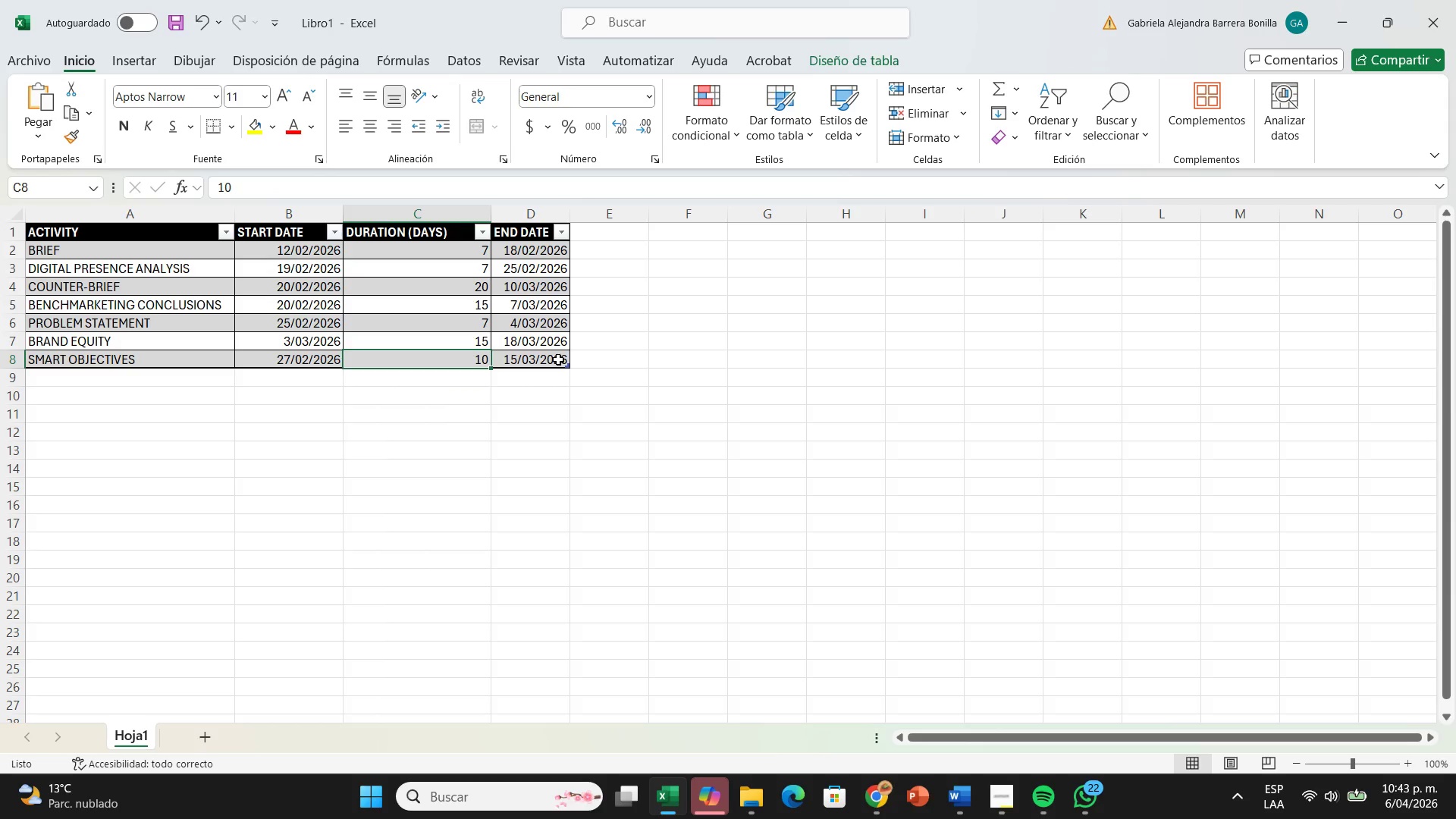 
wait(20.23)
 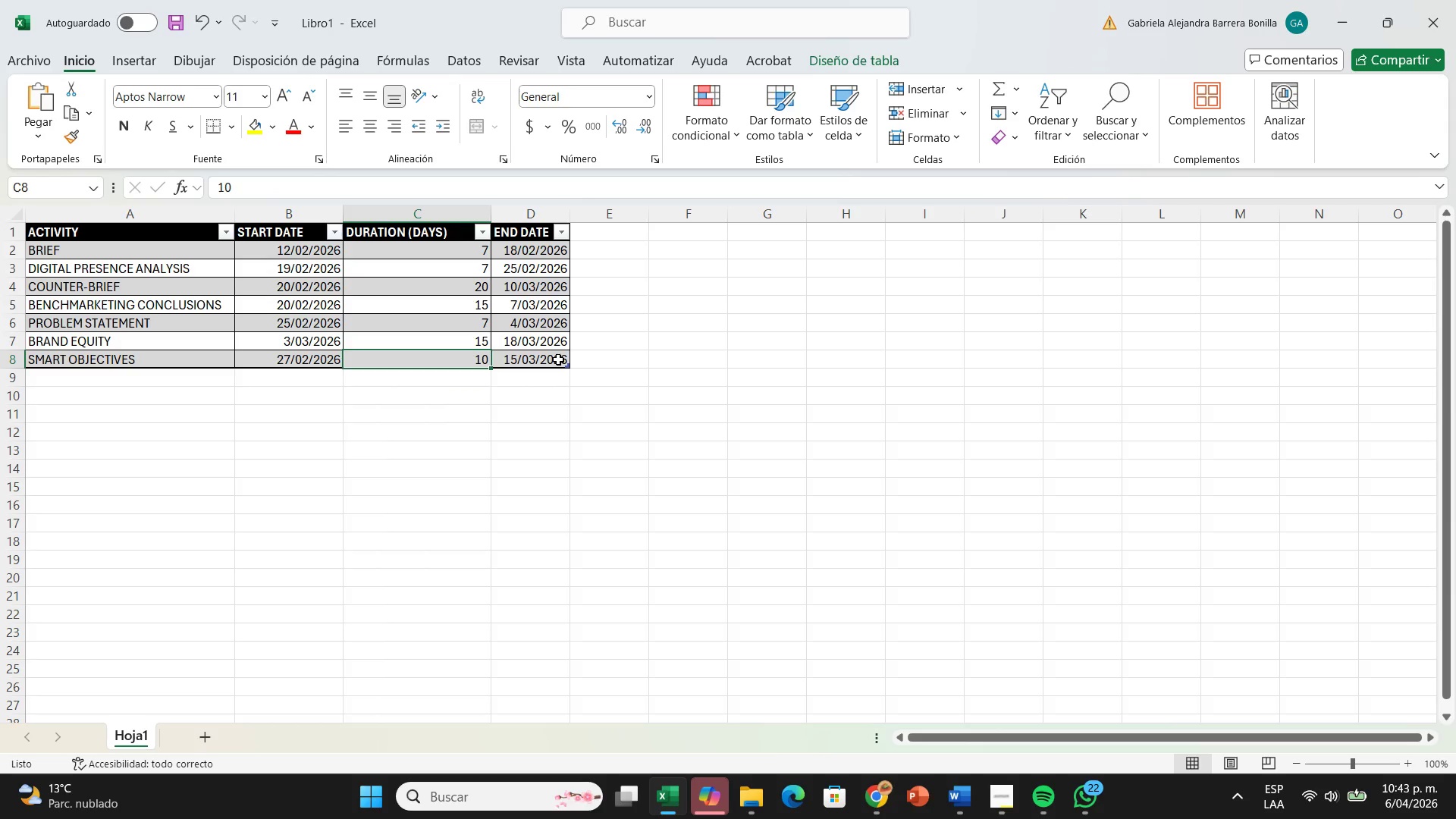 
key(Backspace)
 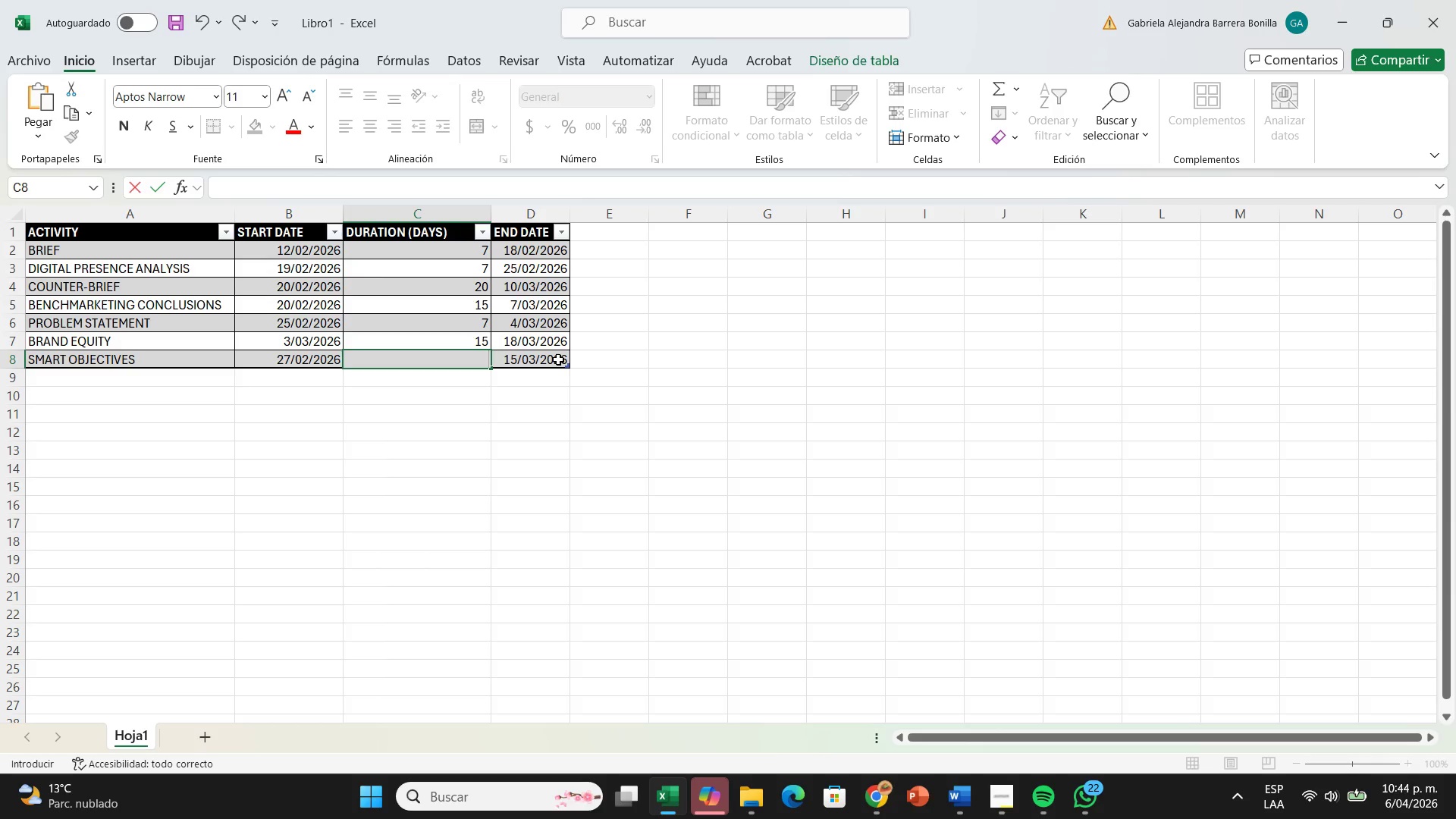 
wait(25.2)
 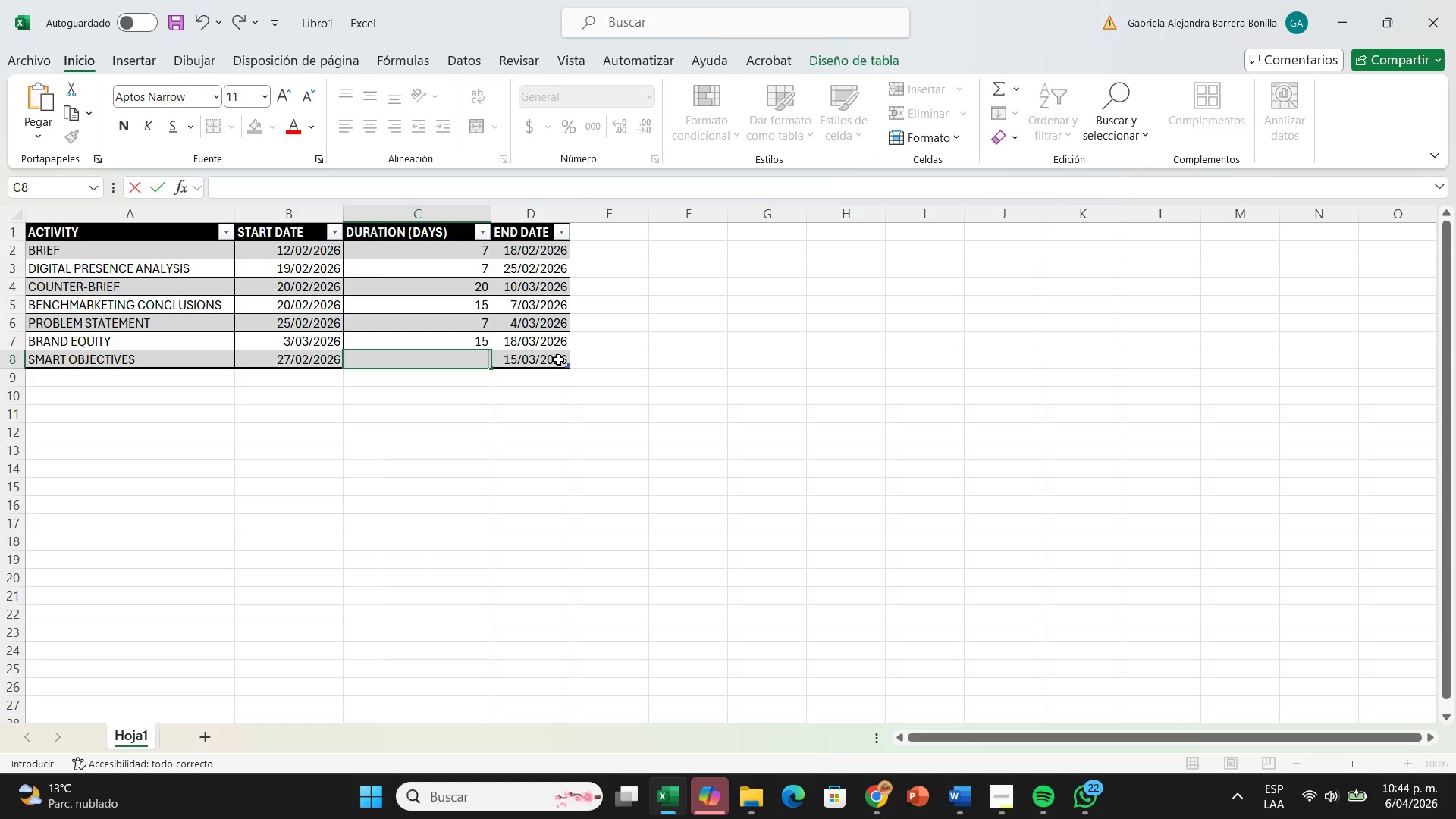 
type(16)
 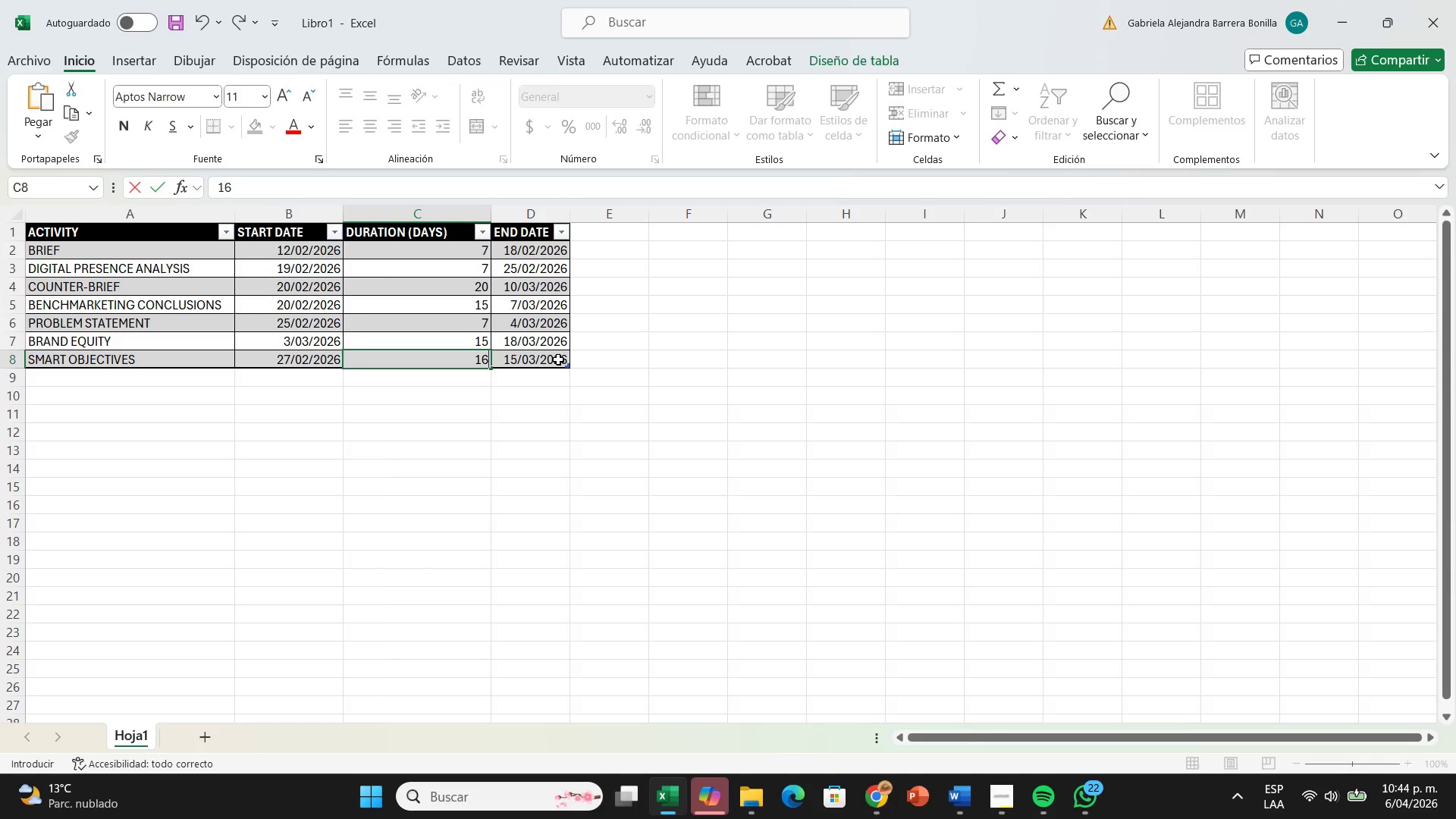 
key(ArrowDown)
 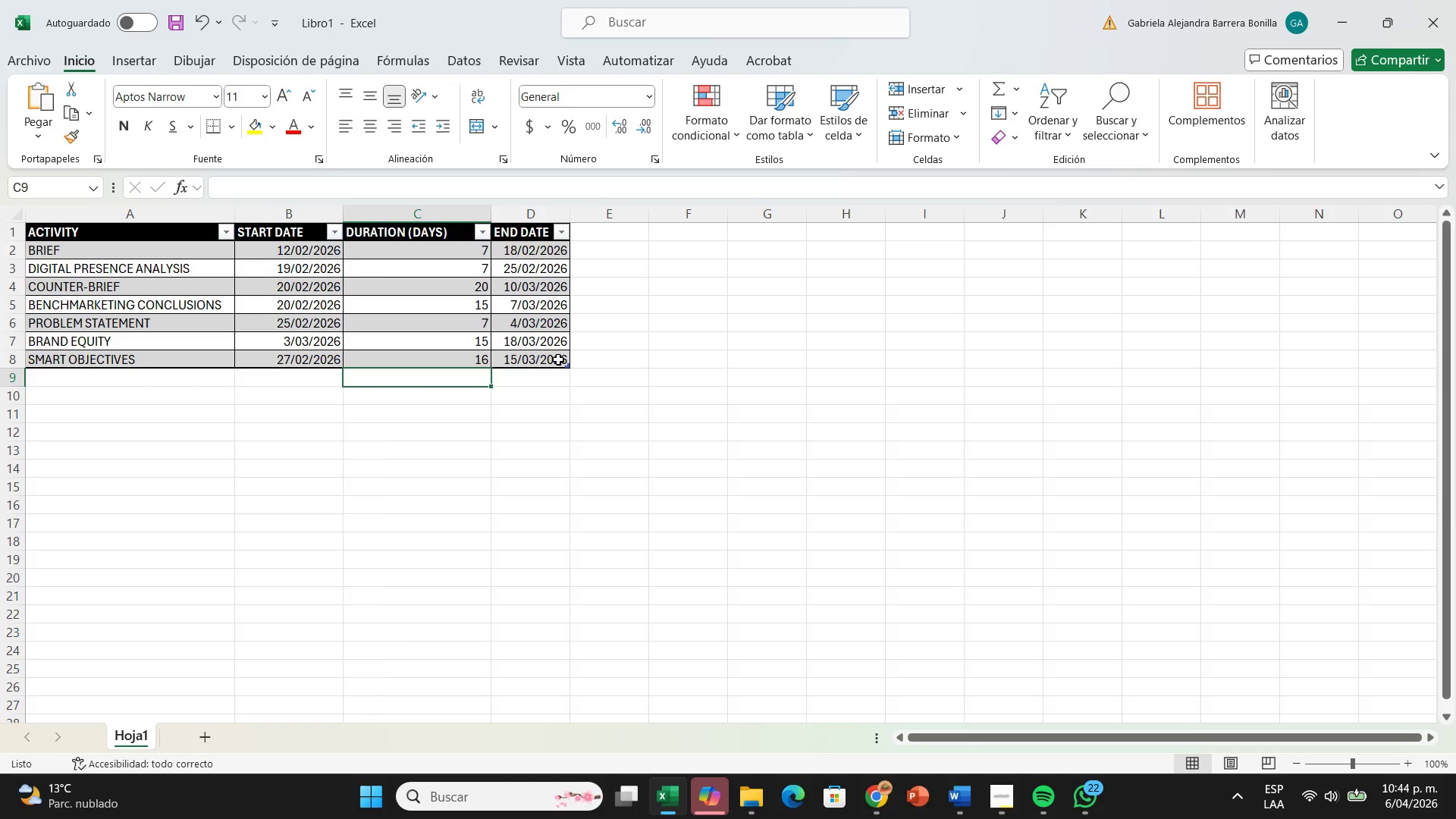 
hold_key(key=ArrowLeft, duration=0.41)
 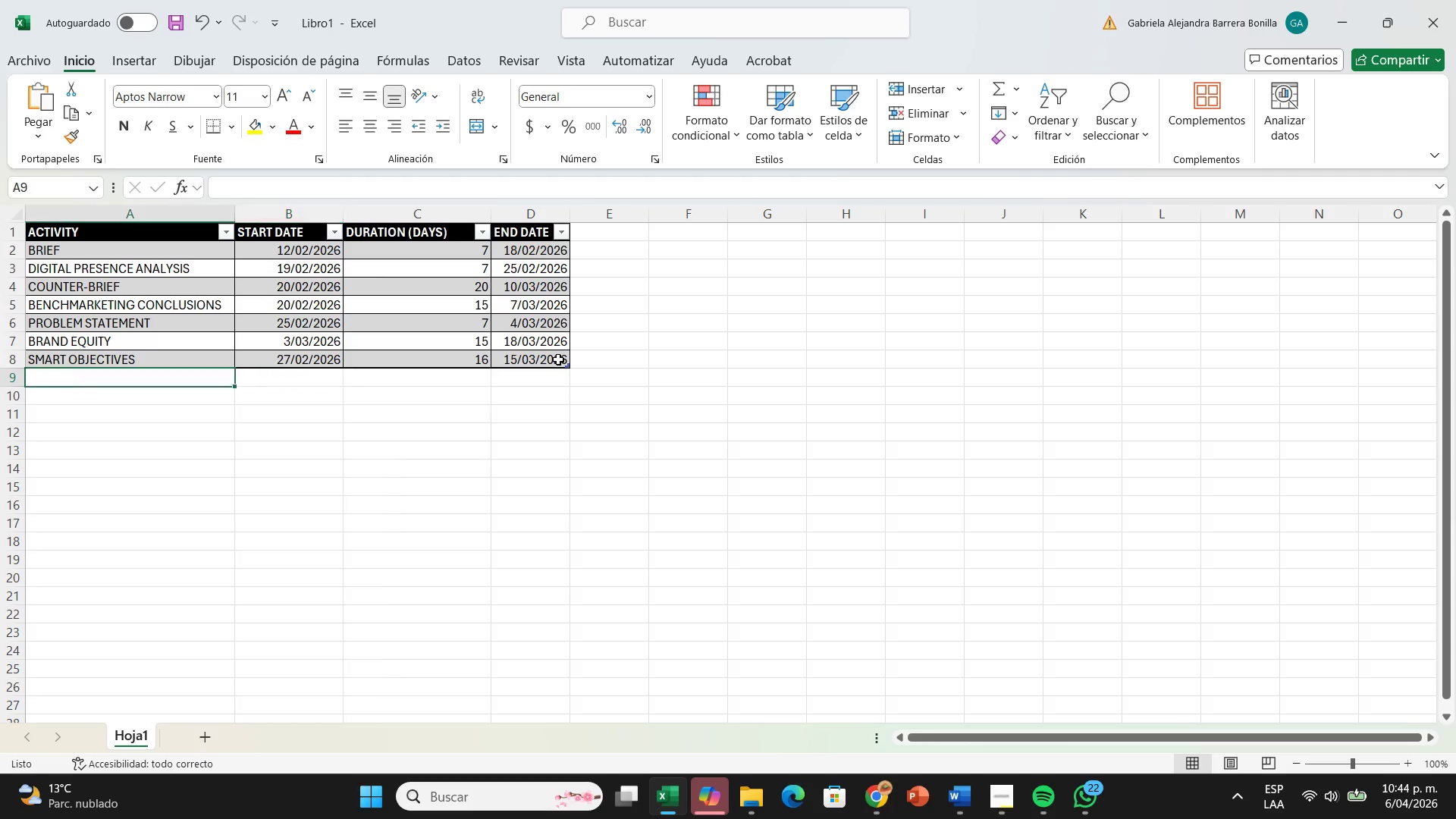 
hold_key(key=ArrowLeft, duration=0.47)
 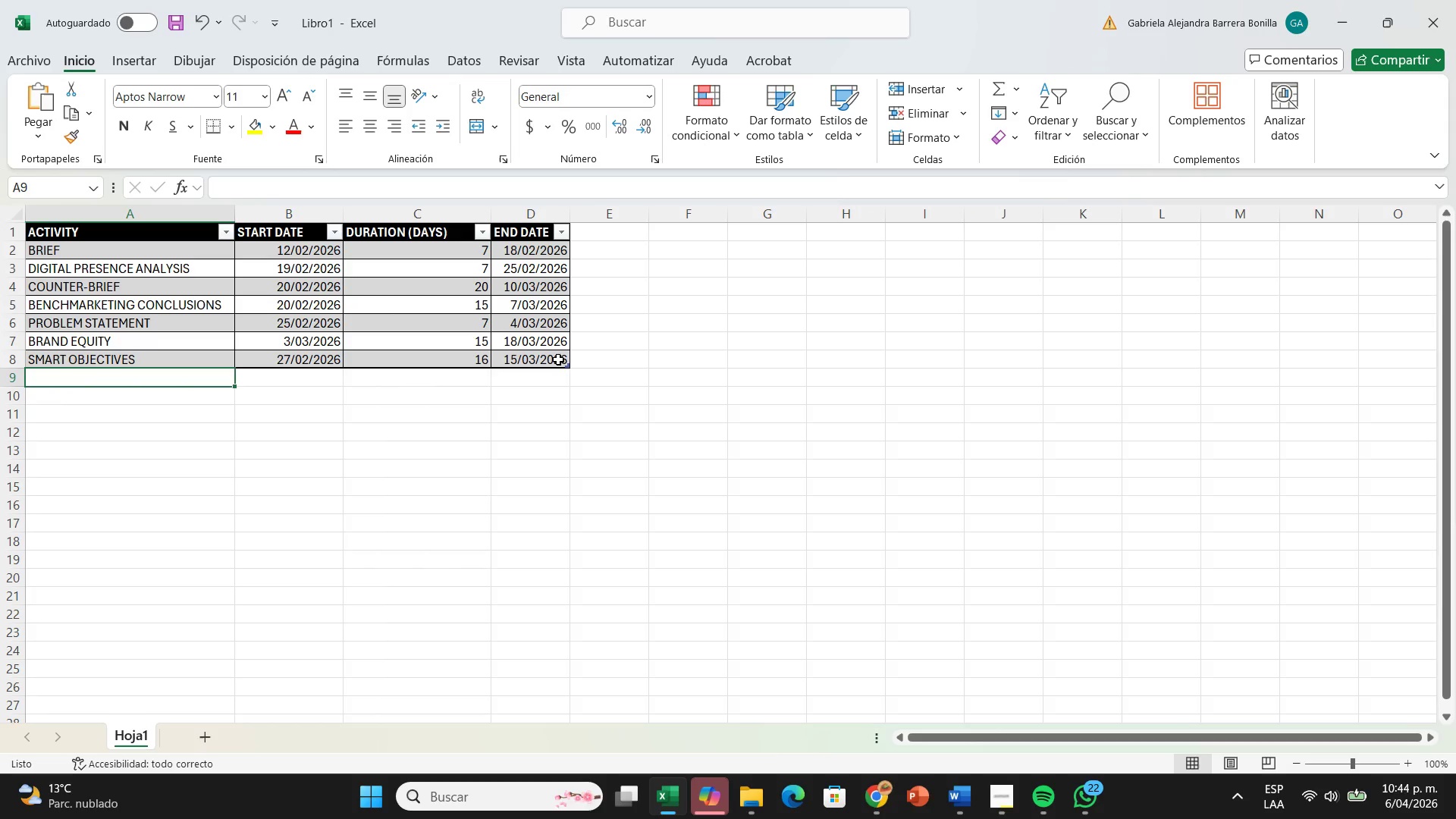 
wait(10.19)
 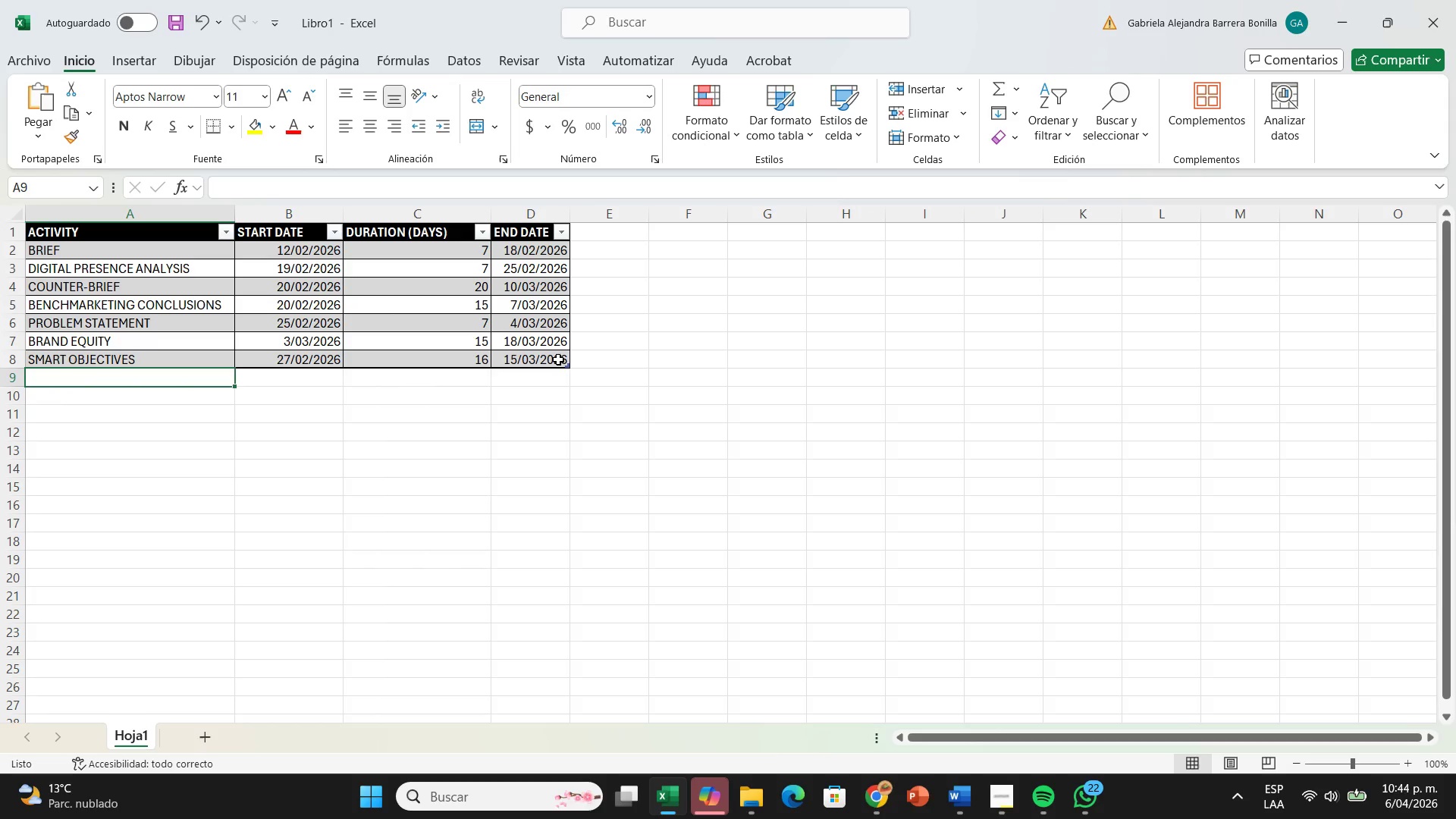 
type(target audience)
 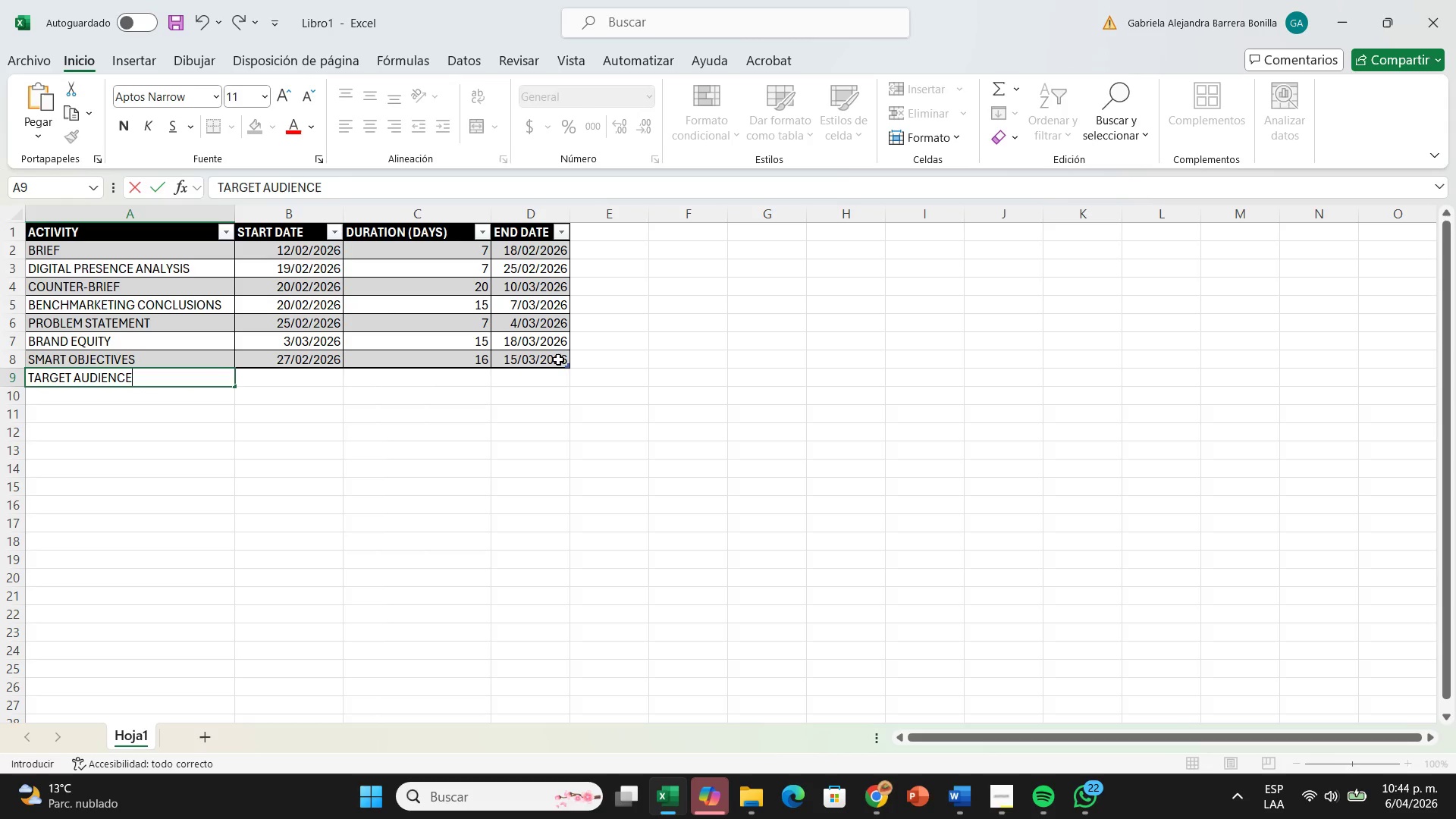 
key(ArrowRight)
 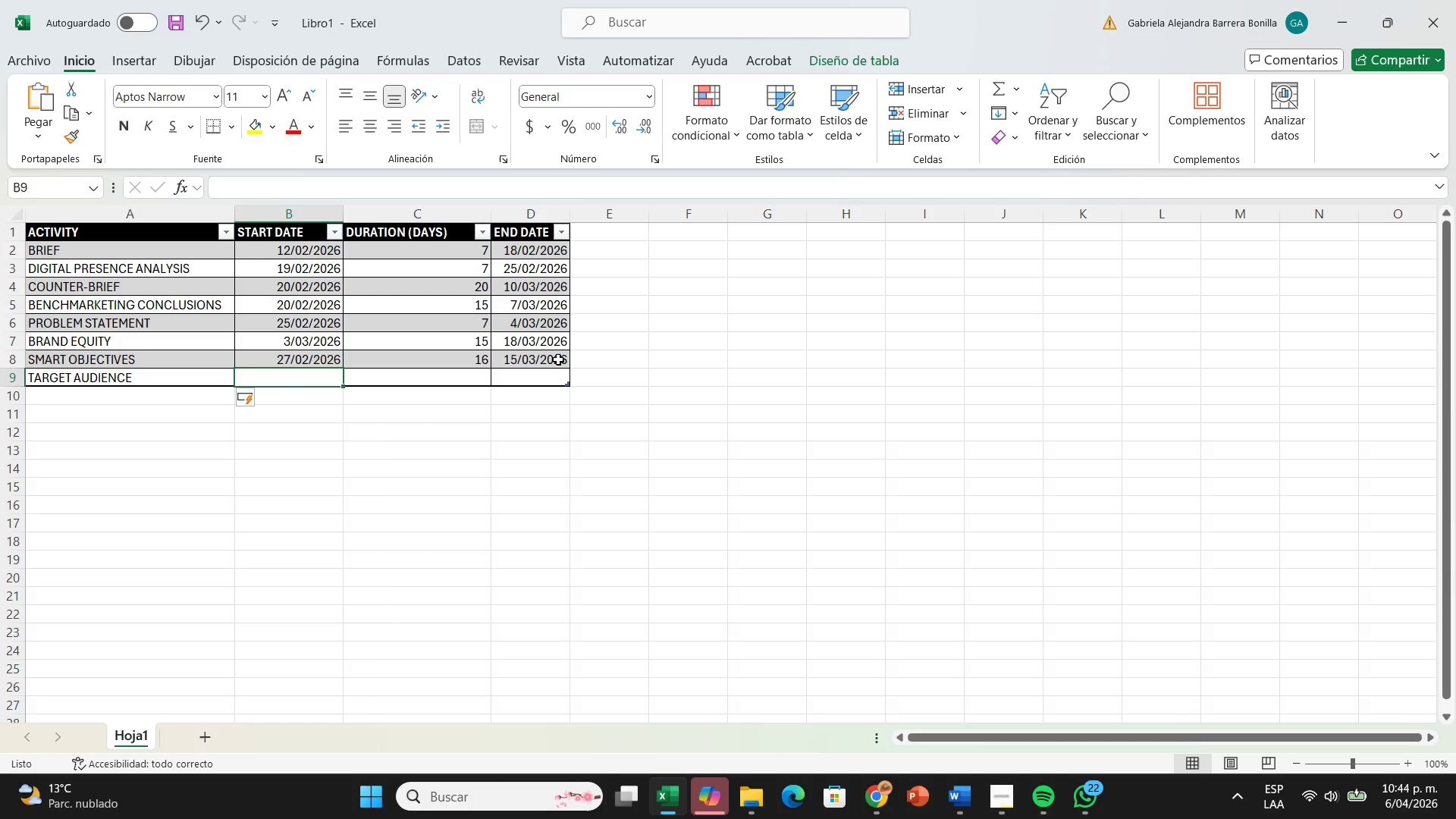 
wait(9.73)
 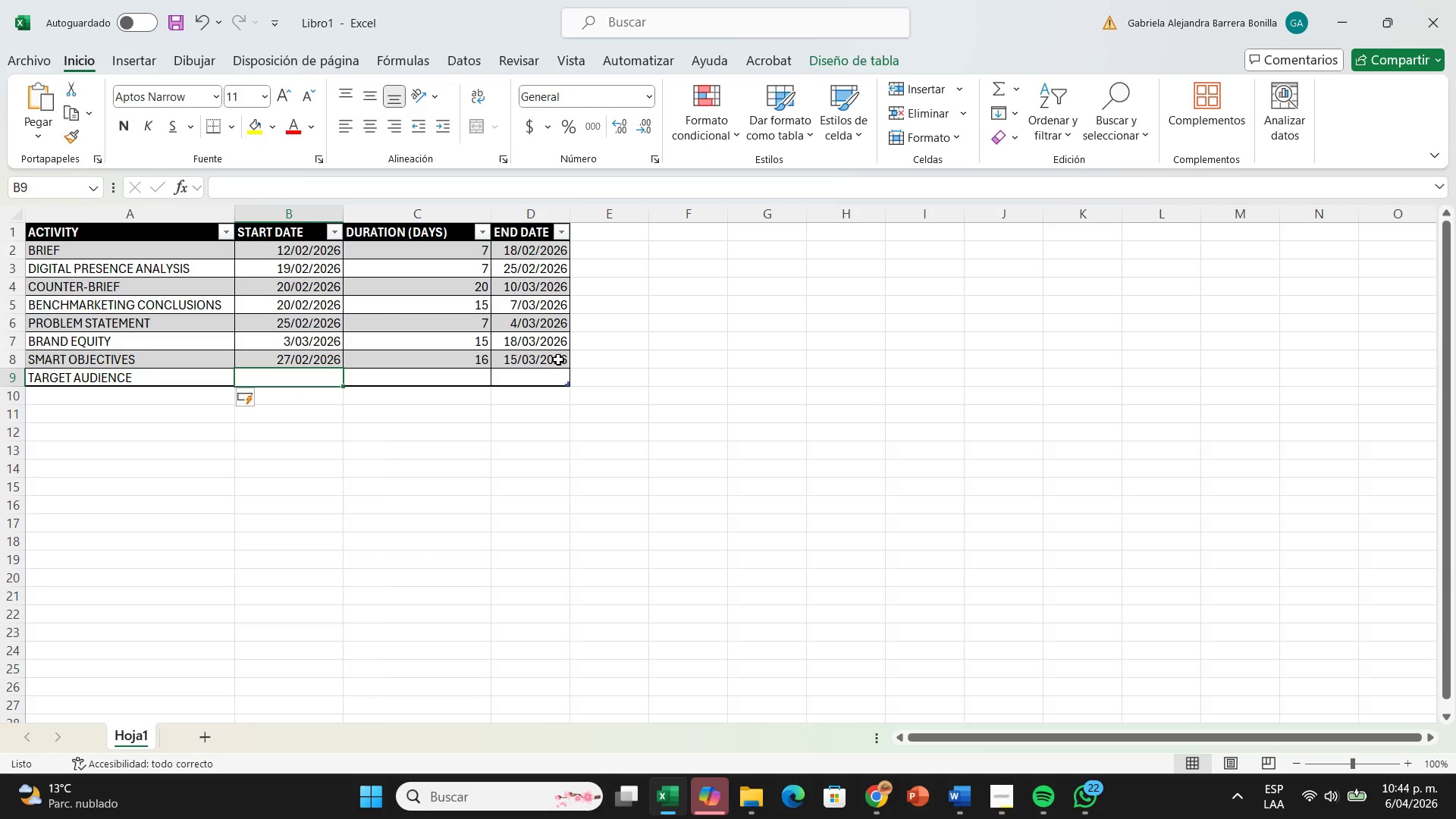 
left_click([329, 377])
 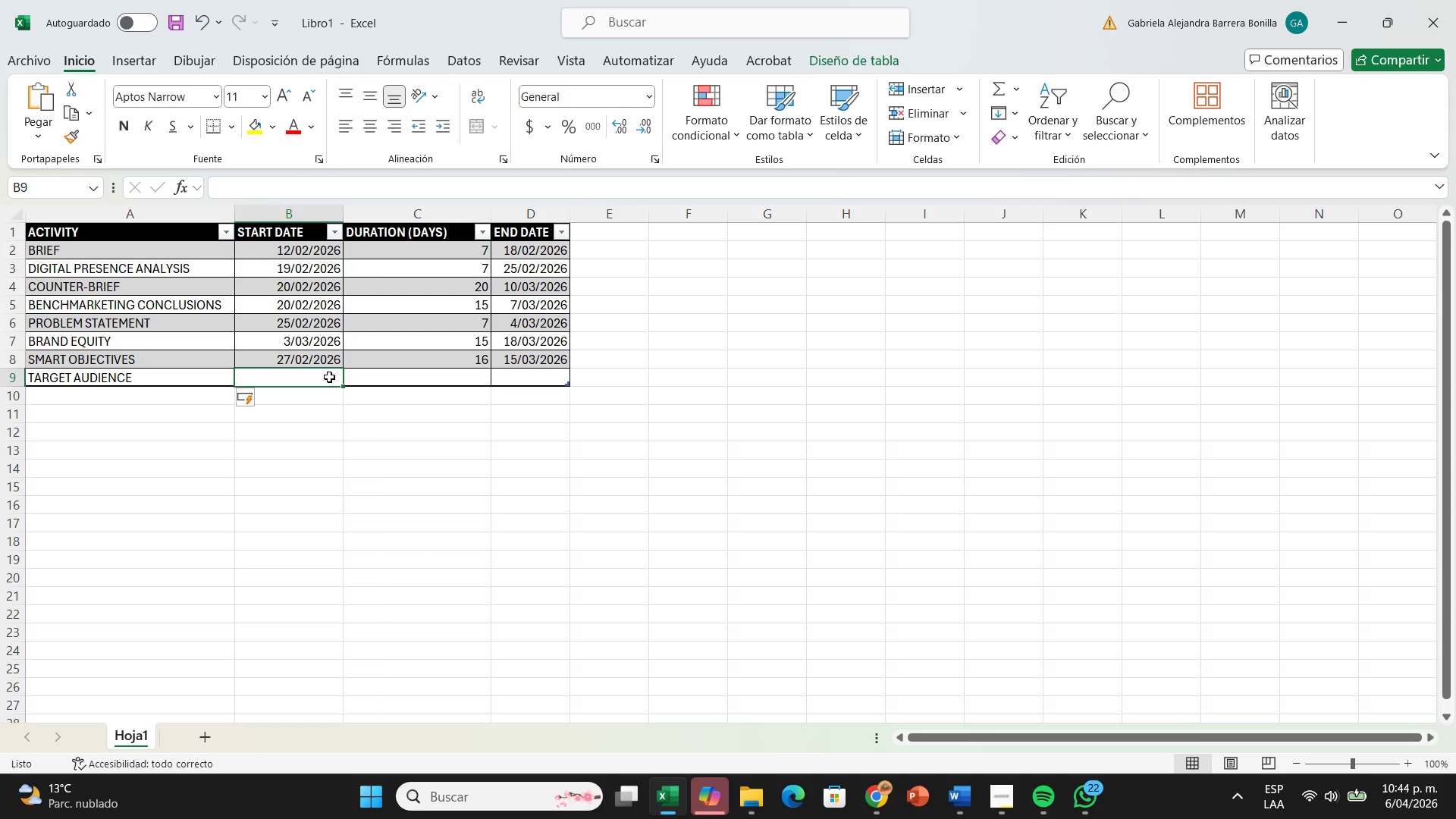 
type(10&03&2026)
 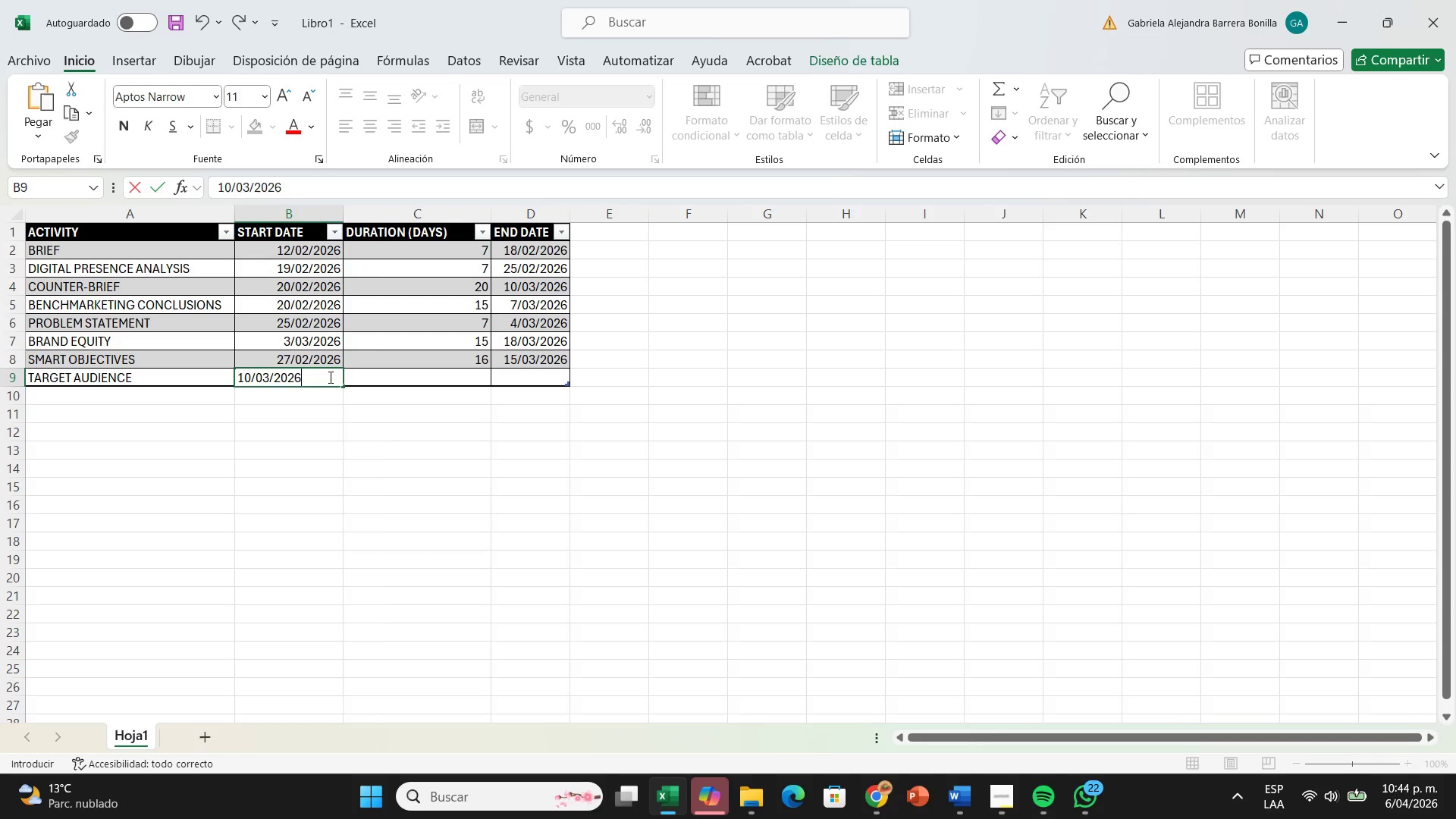 
key(ArrowRight)
 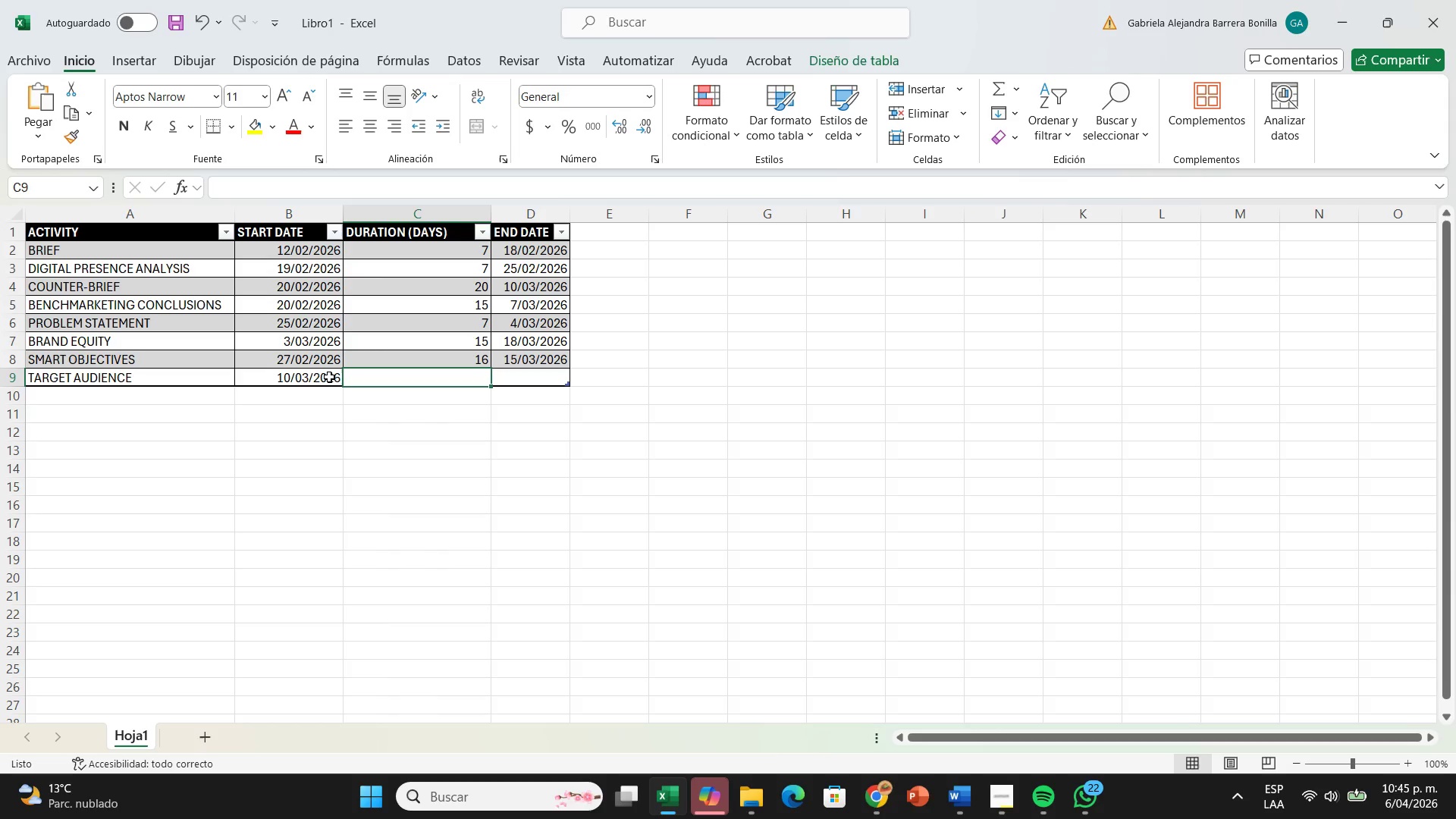 
wait(14.61)
 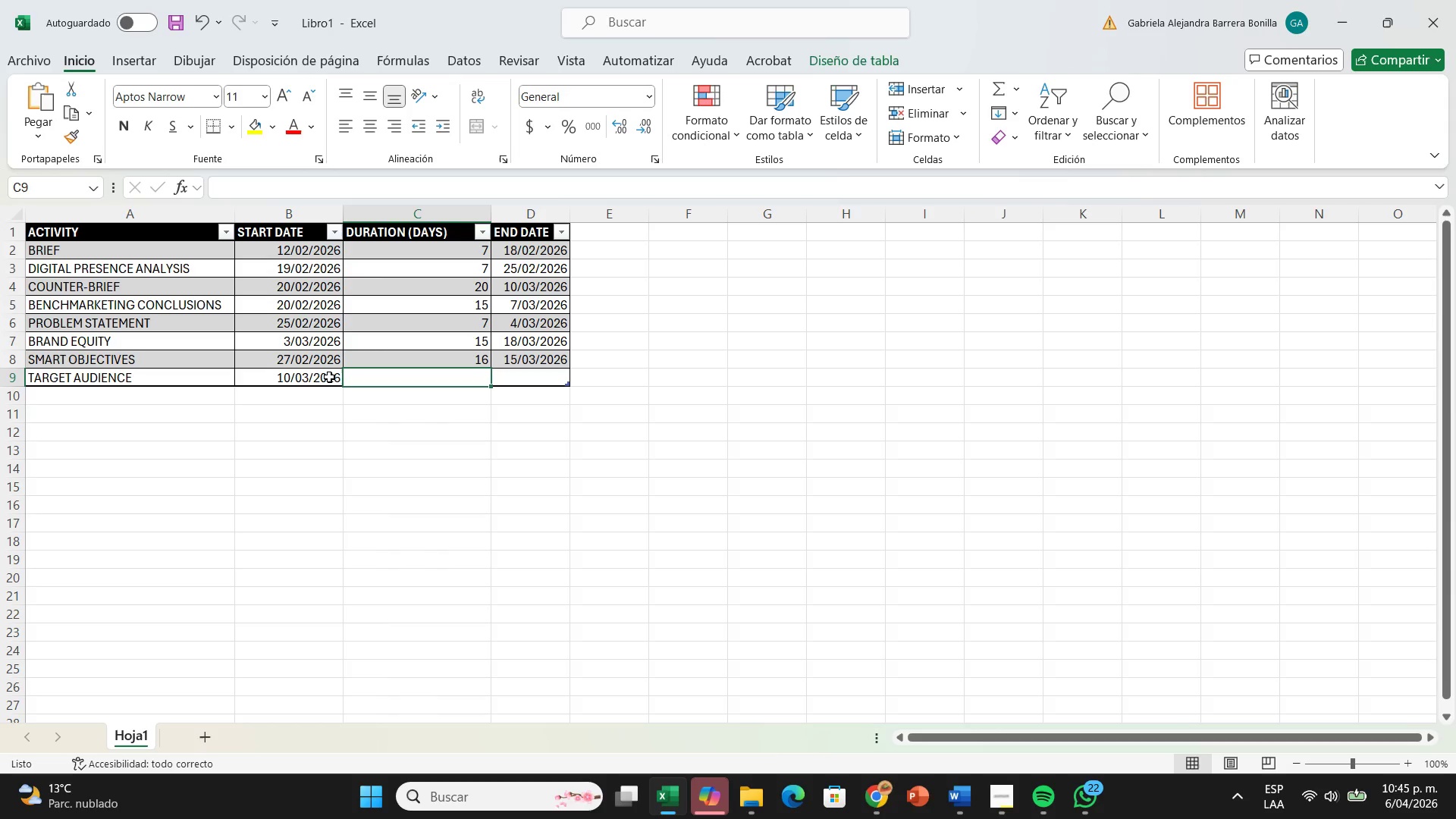 
key(9)
 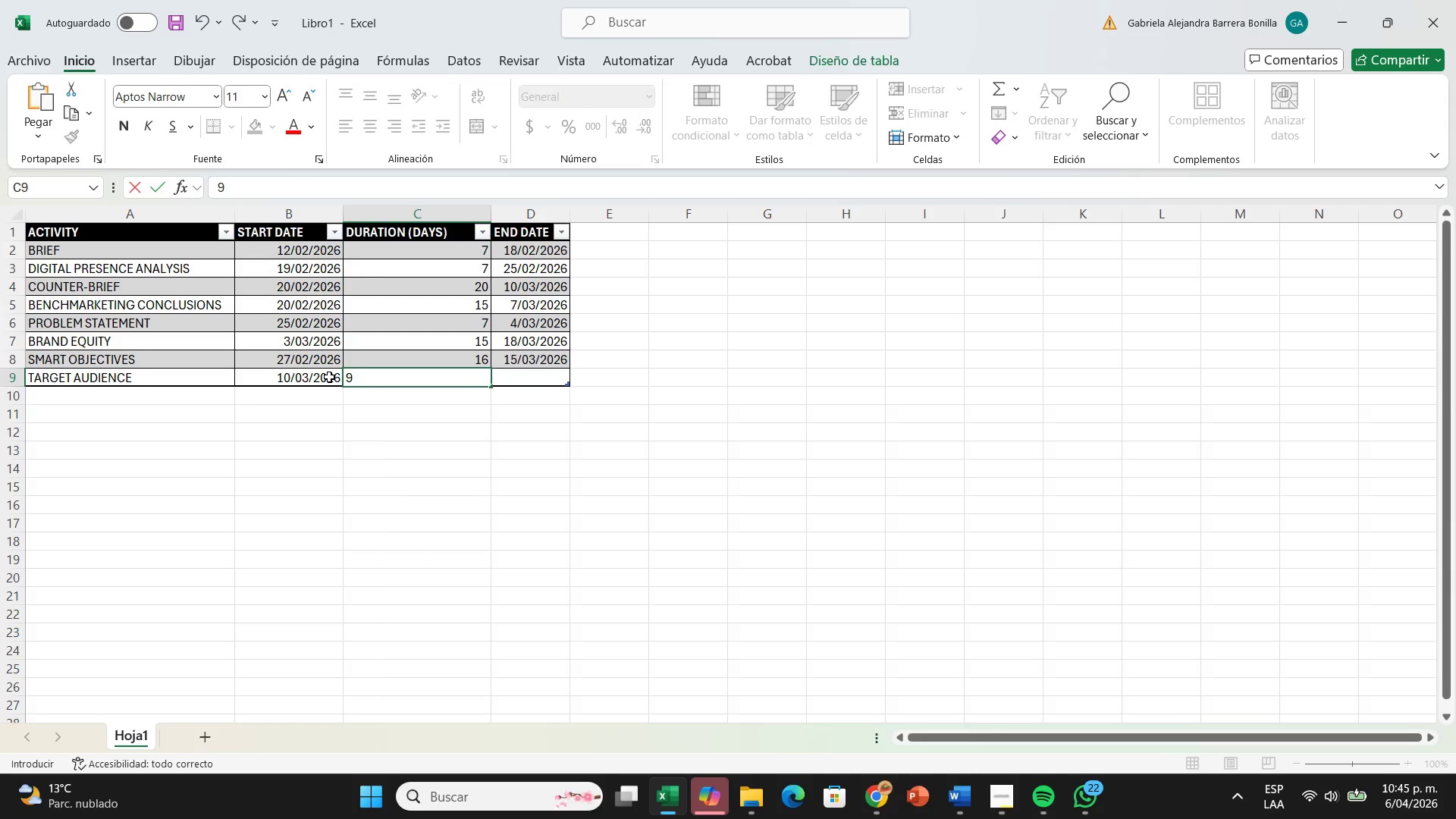 
key(ArrowRight)
 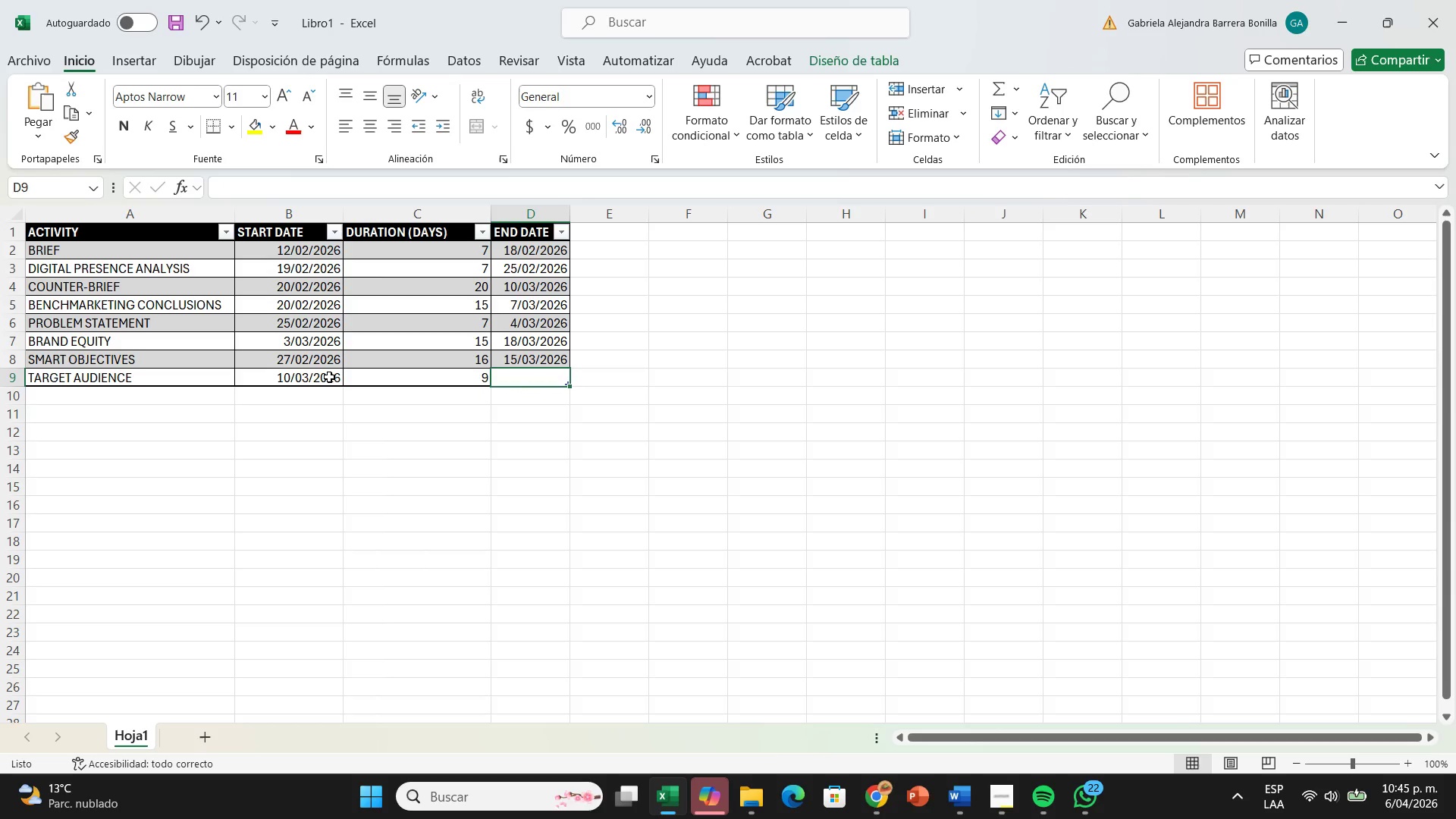 
type(19&03&2926)
 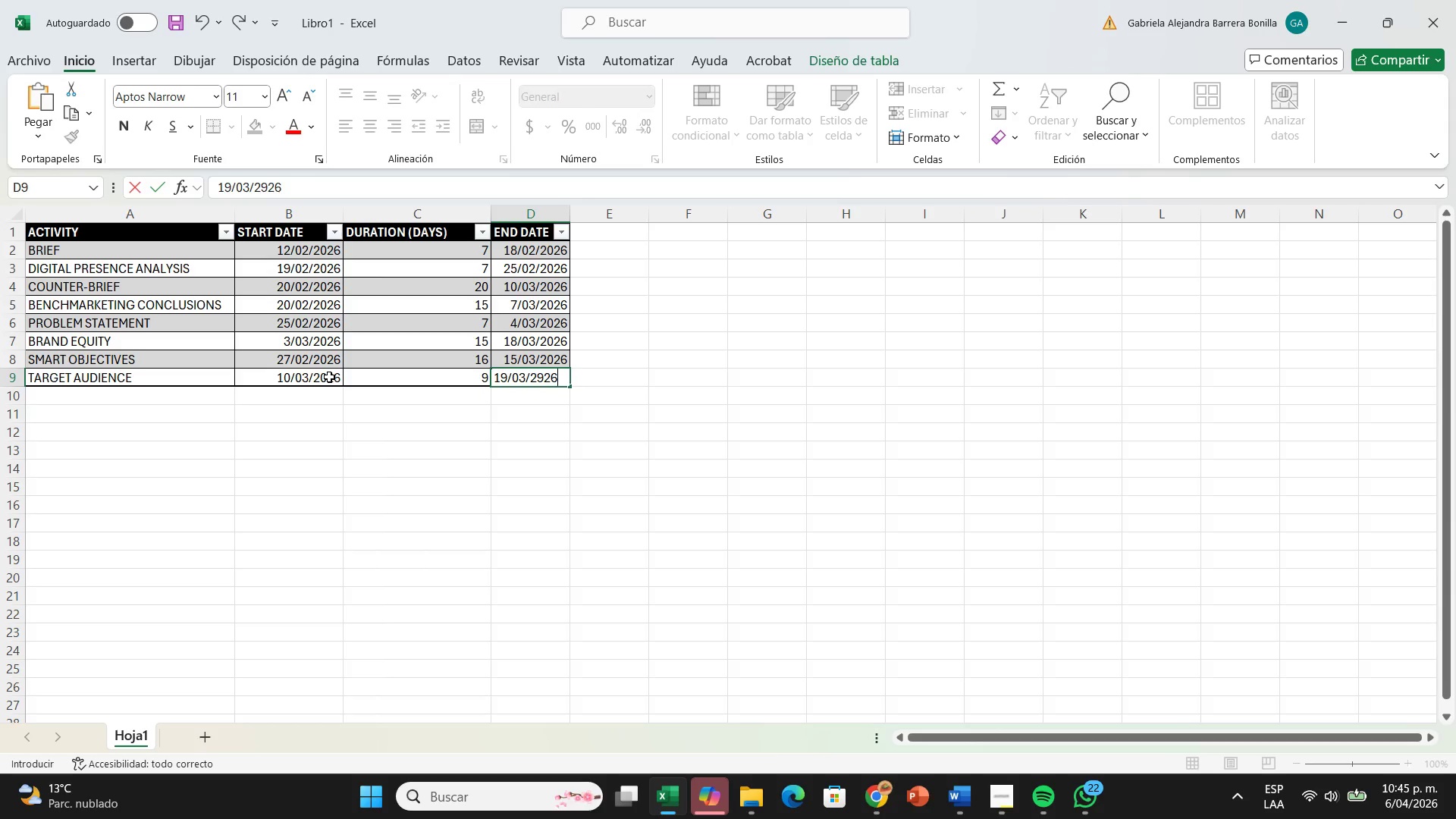 
key(ArrowDown)
 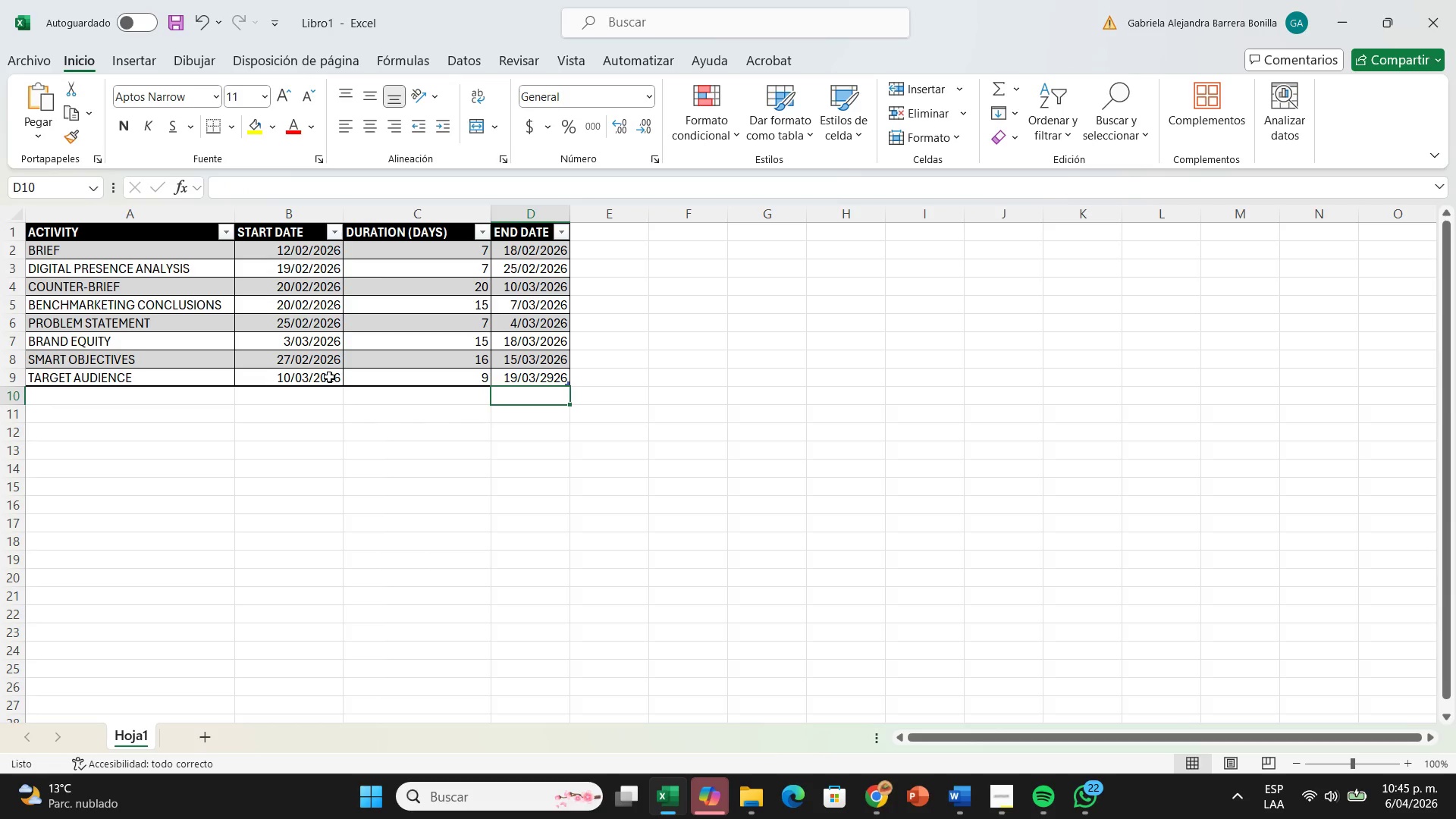 
hold_key(key=Break, duration=0.59)
 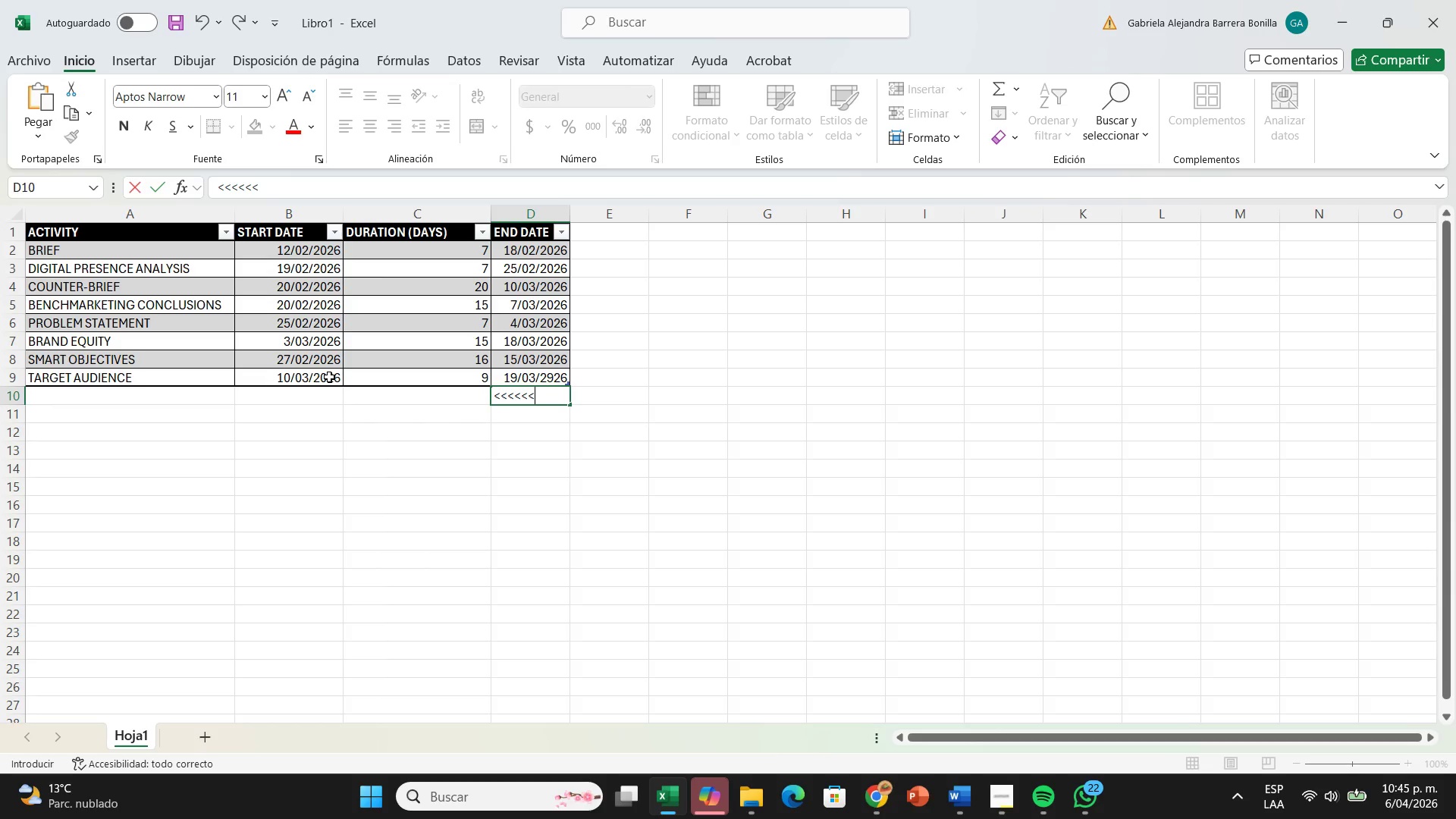 
hold_key(key=Break, duration=0.45)
 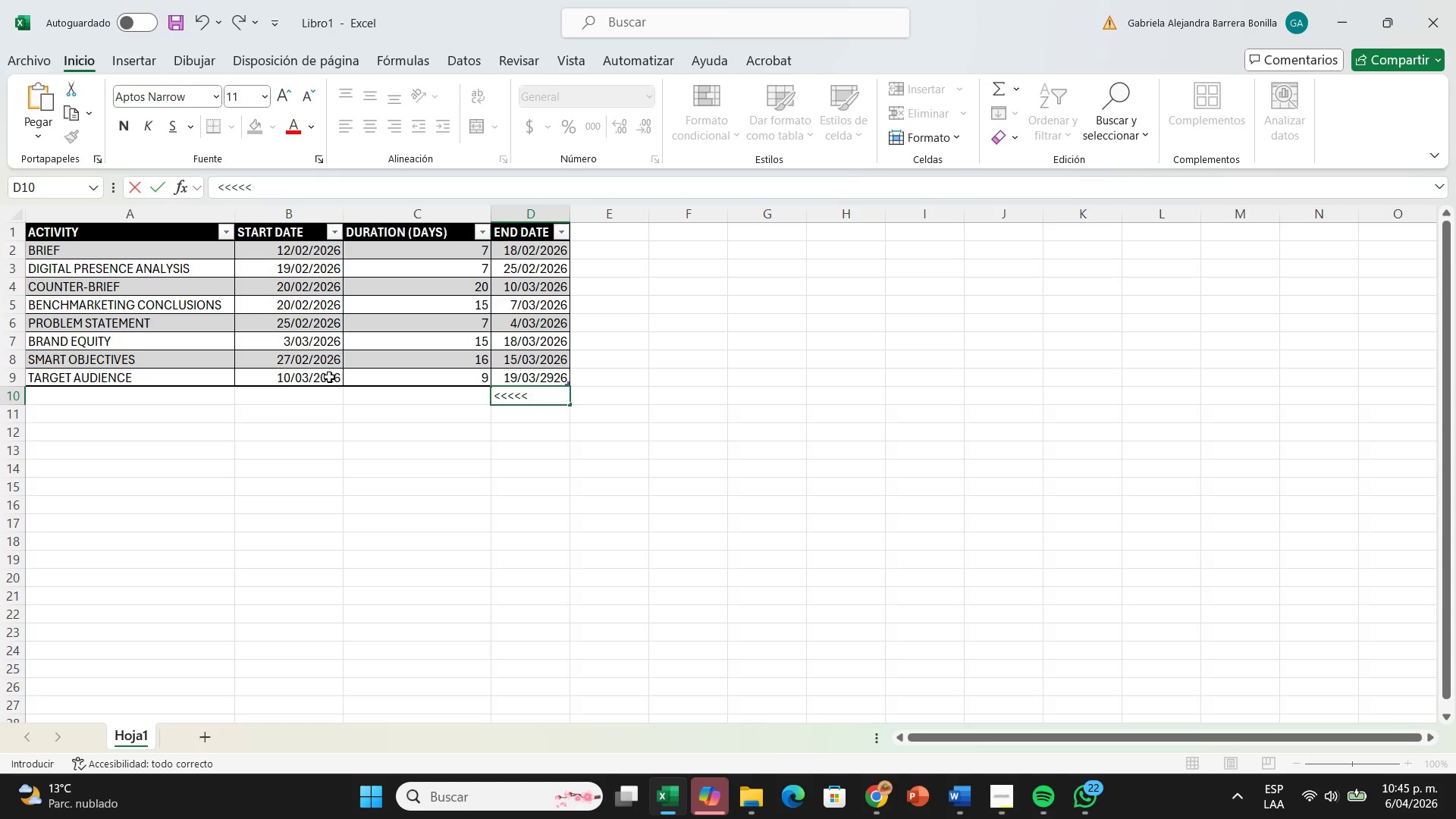 
hold_key(key=Backspace, duration=0.73)
 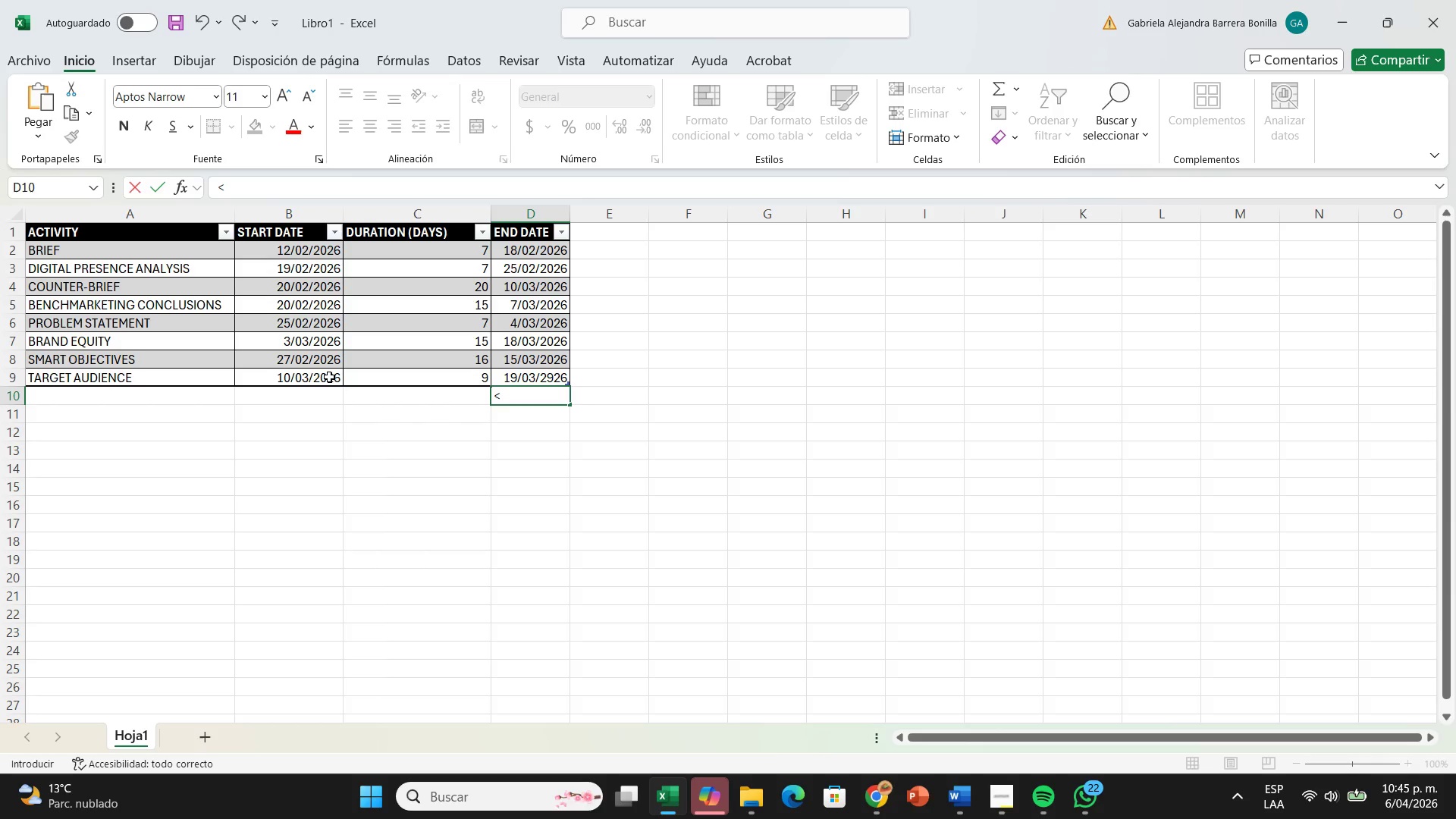 
key(Break)
 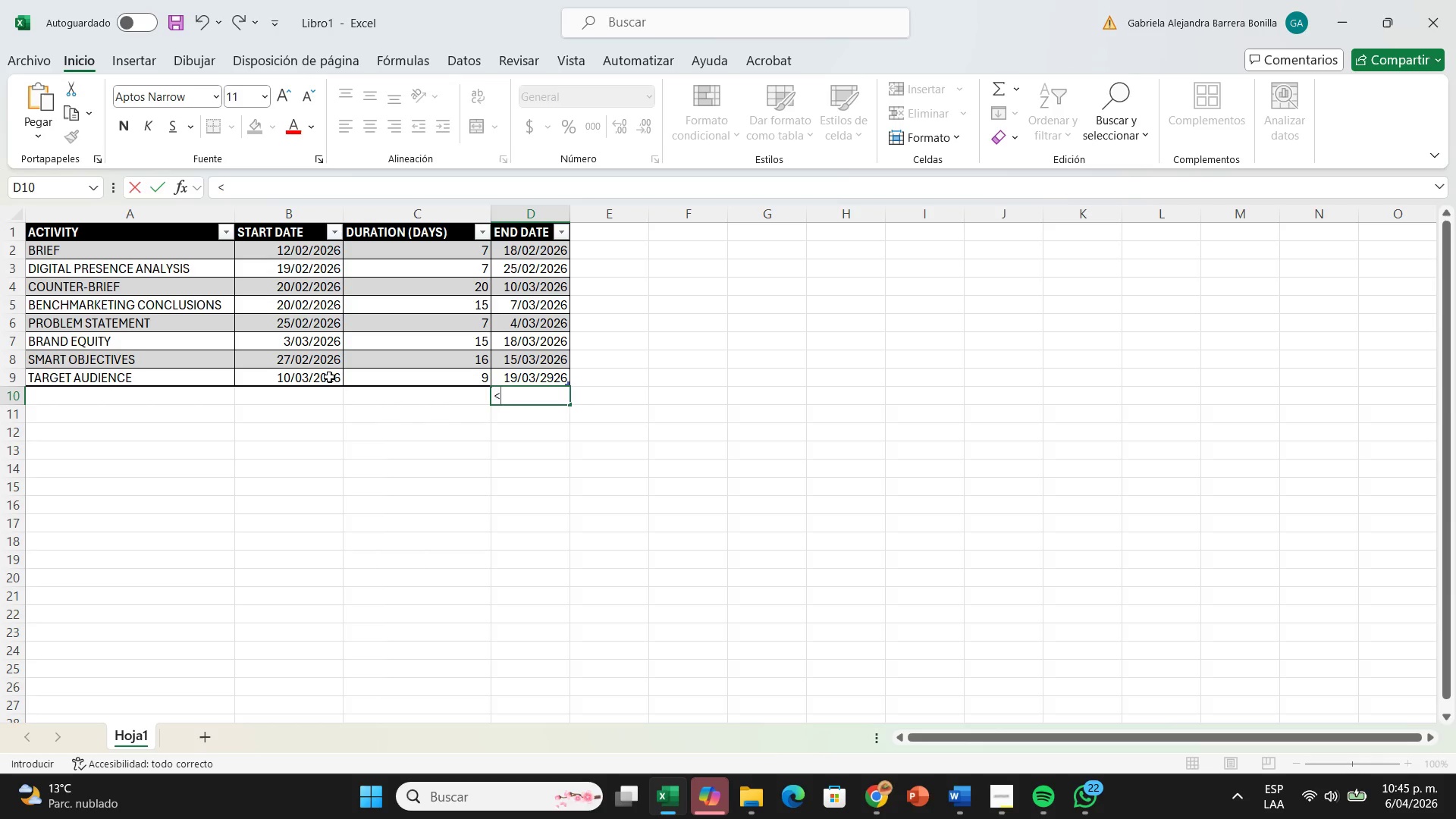 
key(Backspace)
 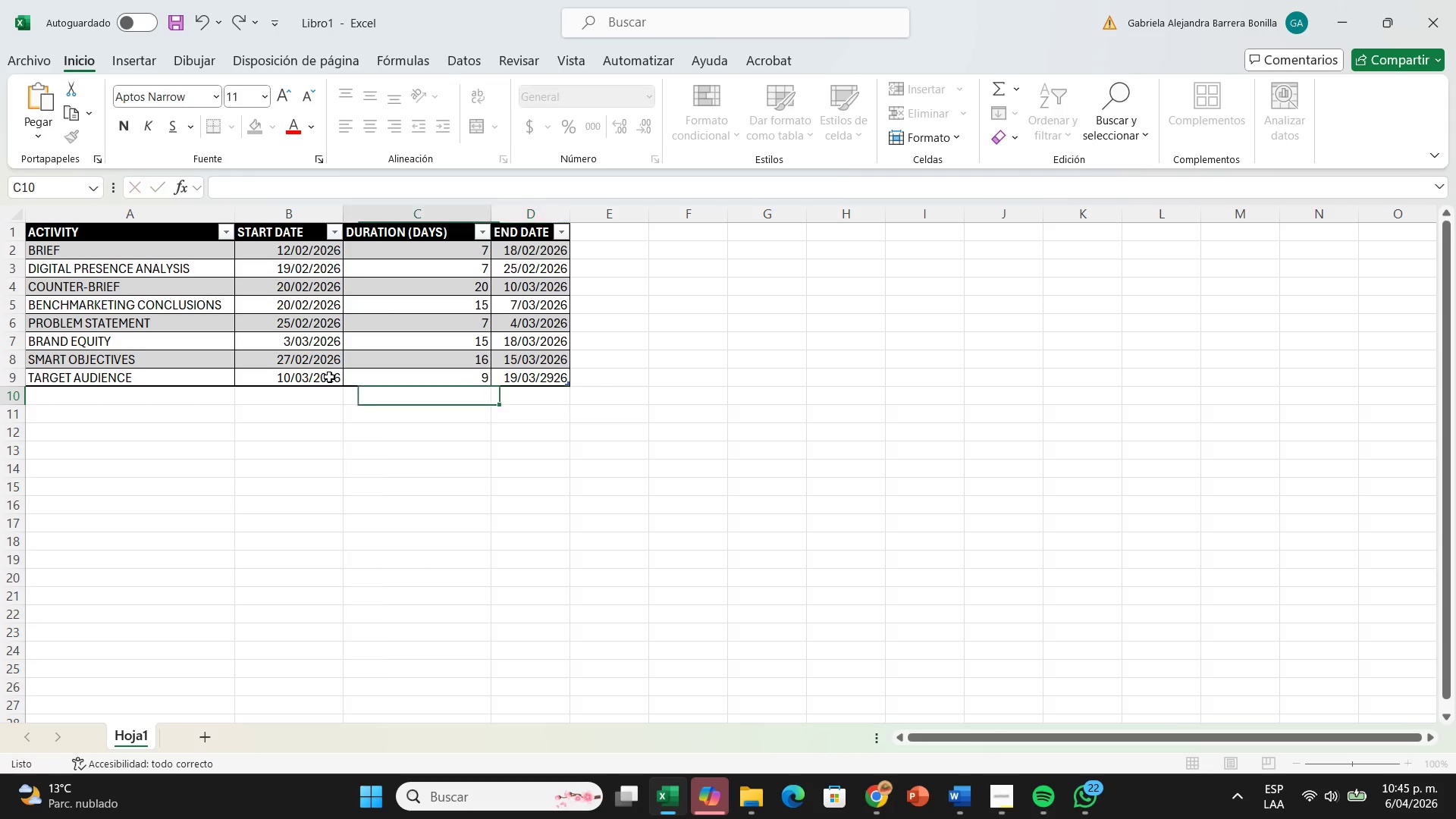 
hold_key(key=ArrowLeft, duration=1.02)
 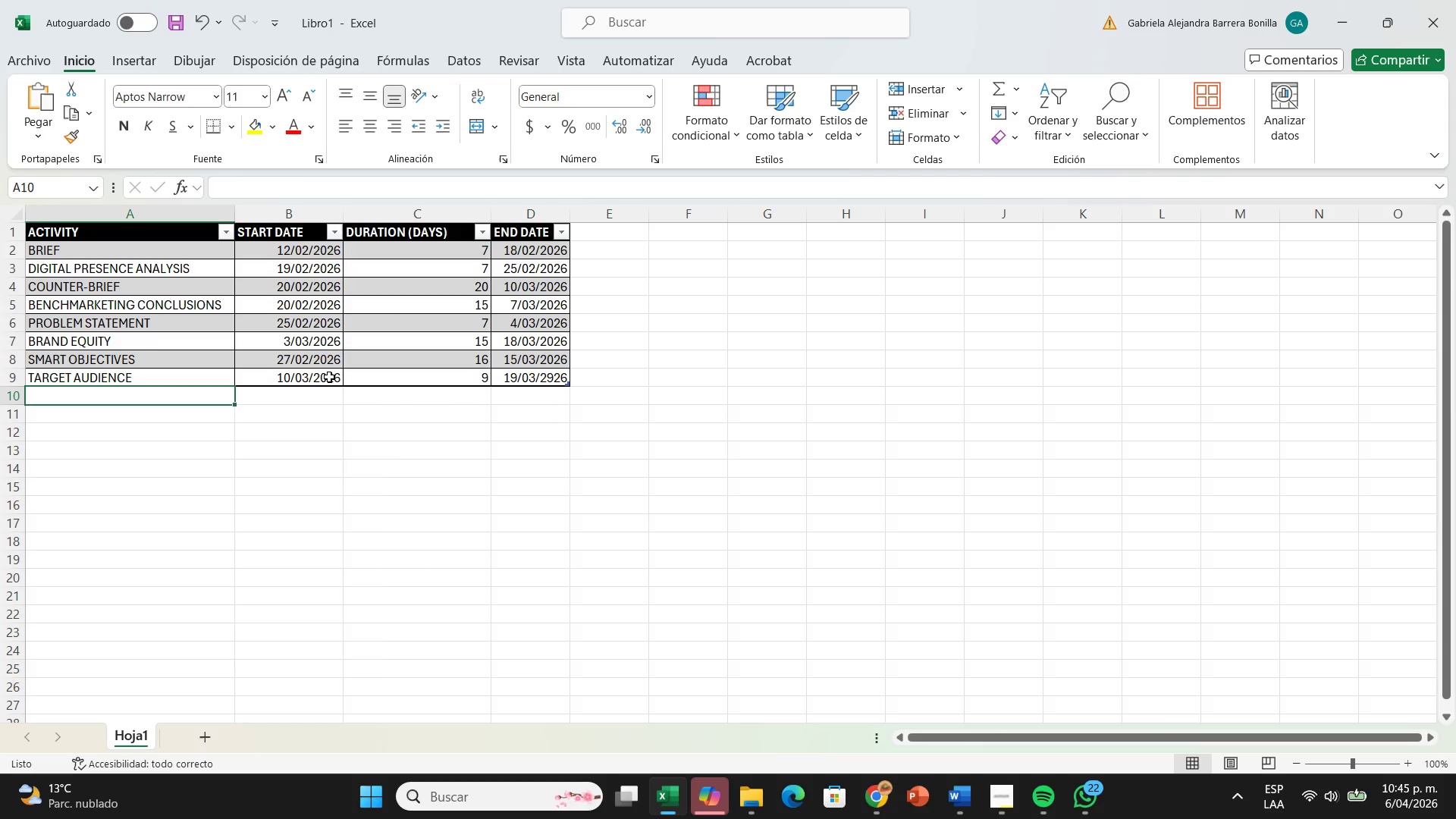 
wait(6.69)
 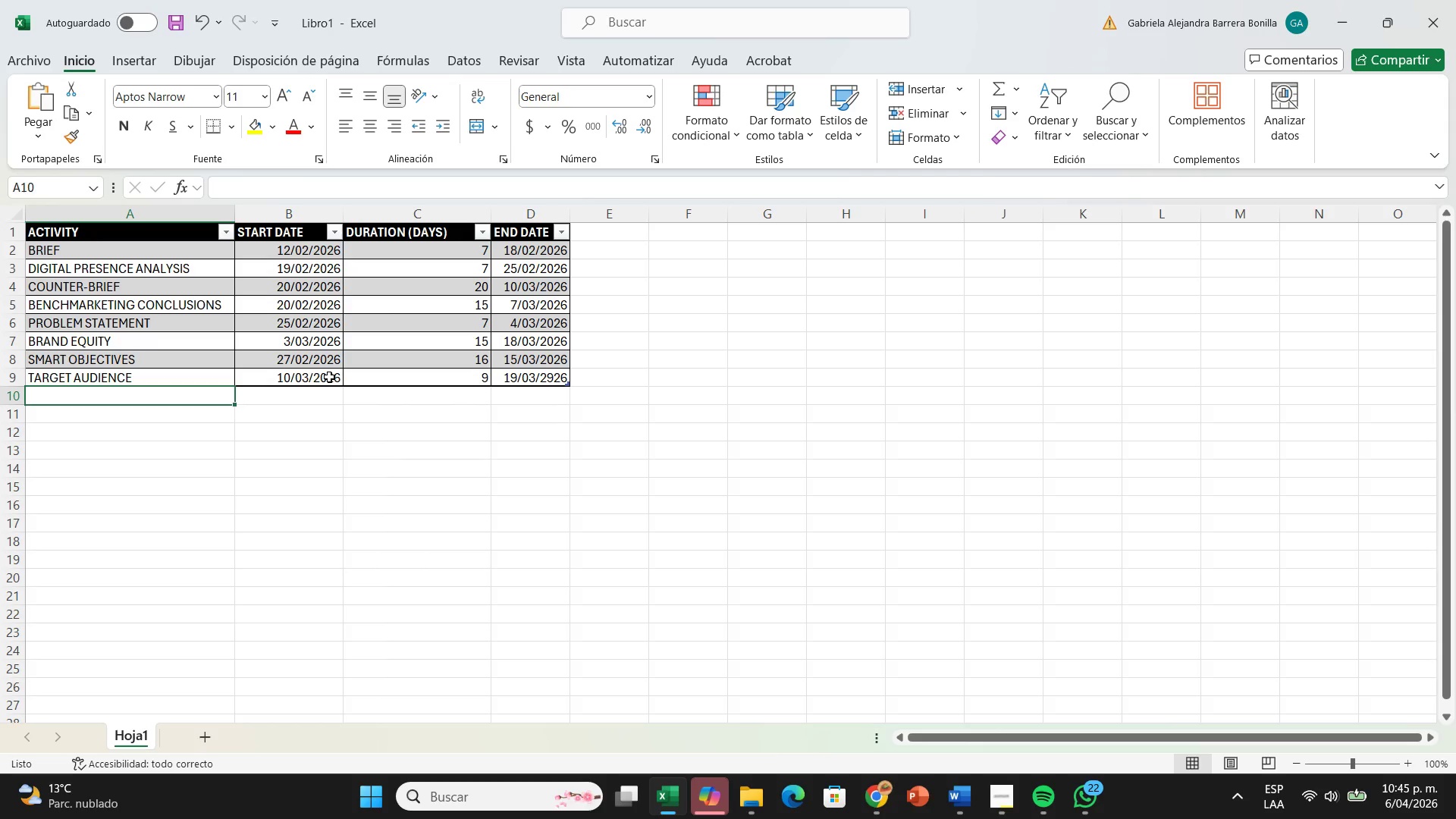 
type(tactical actions)
 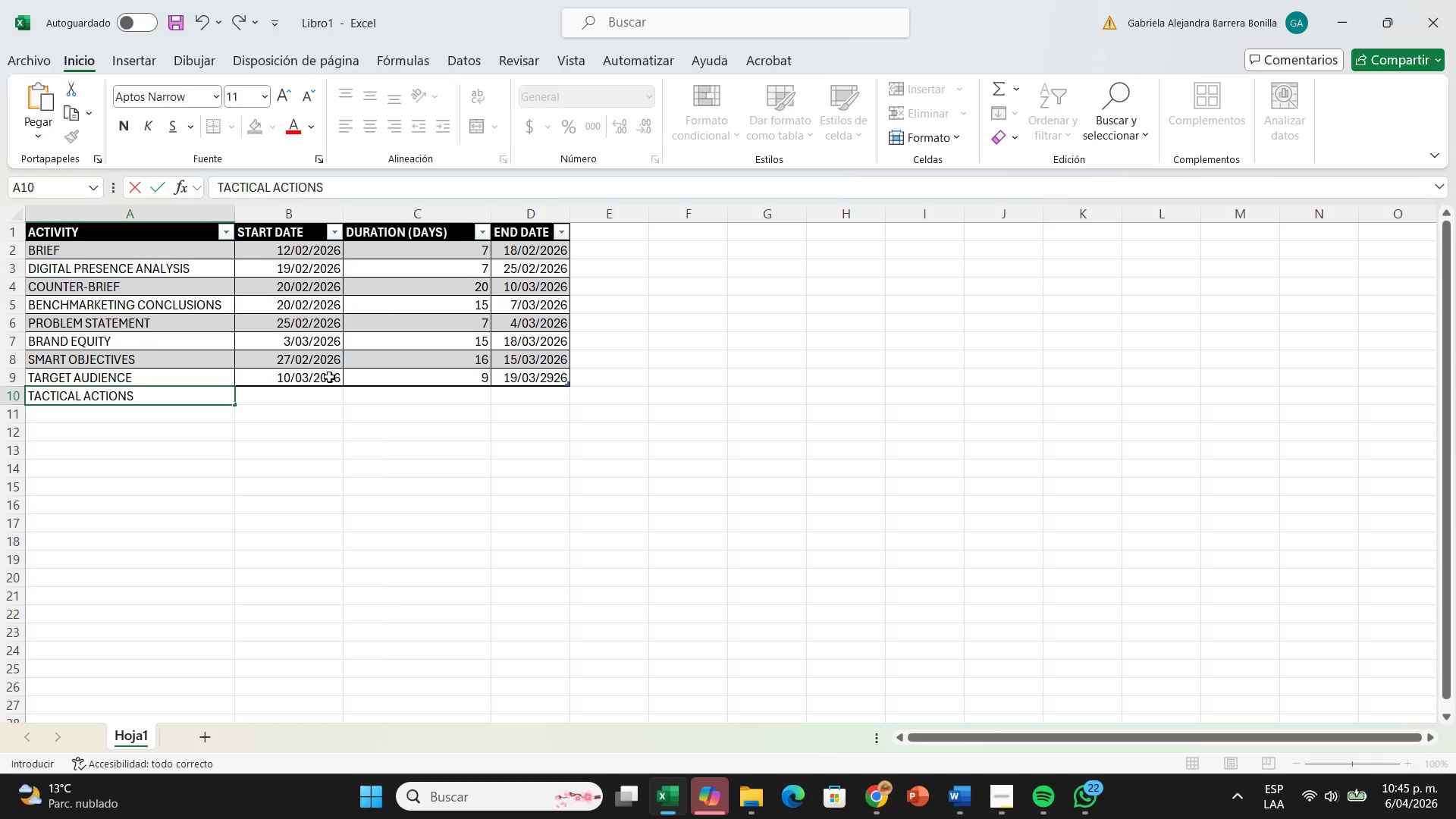 
key(ArrowRight)
 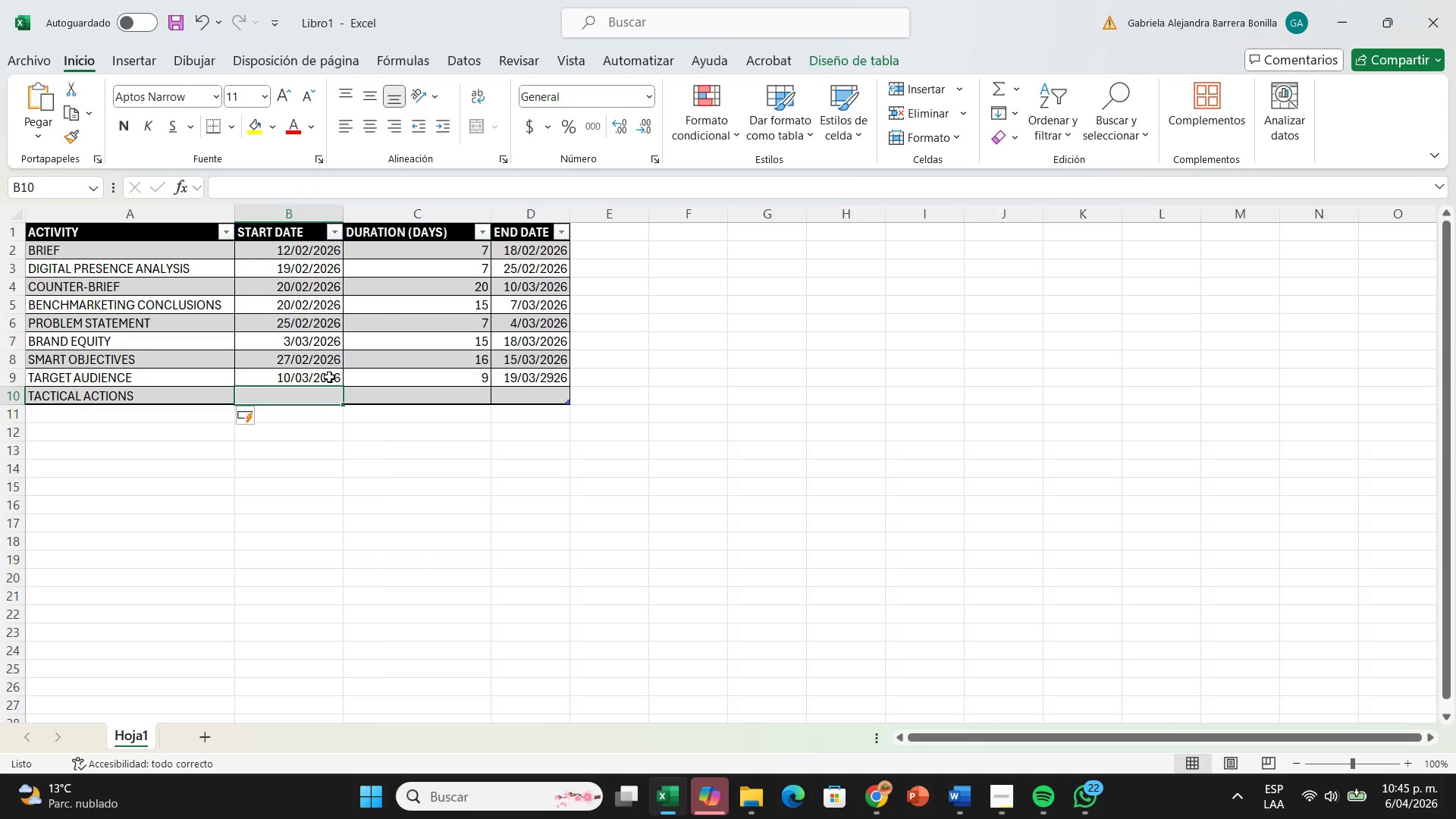 
type(11&03&2026)
 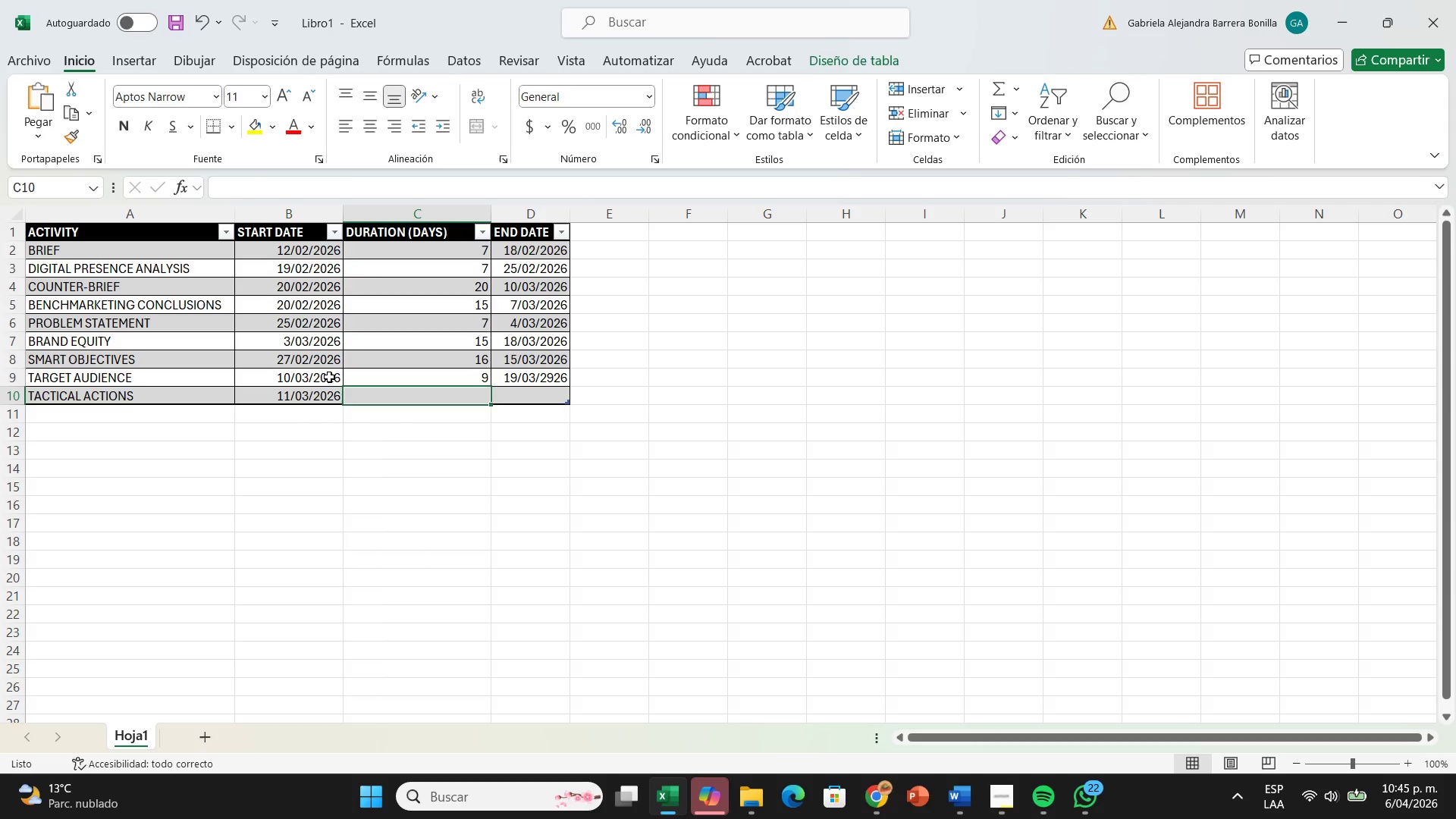 
 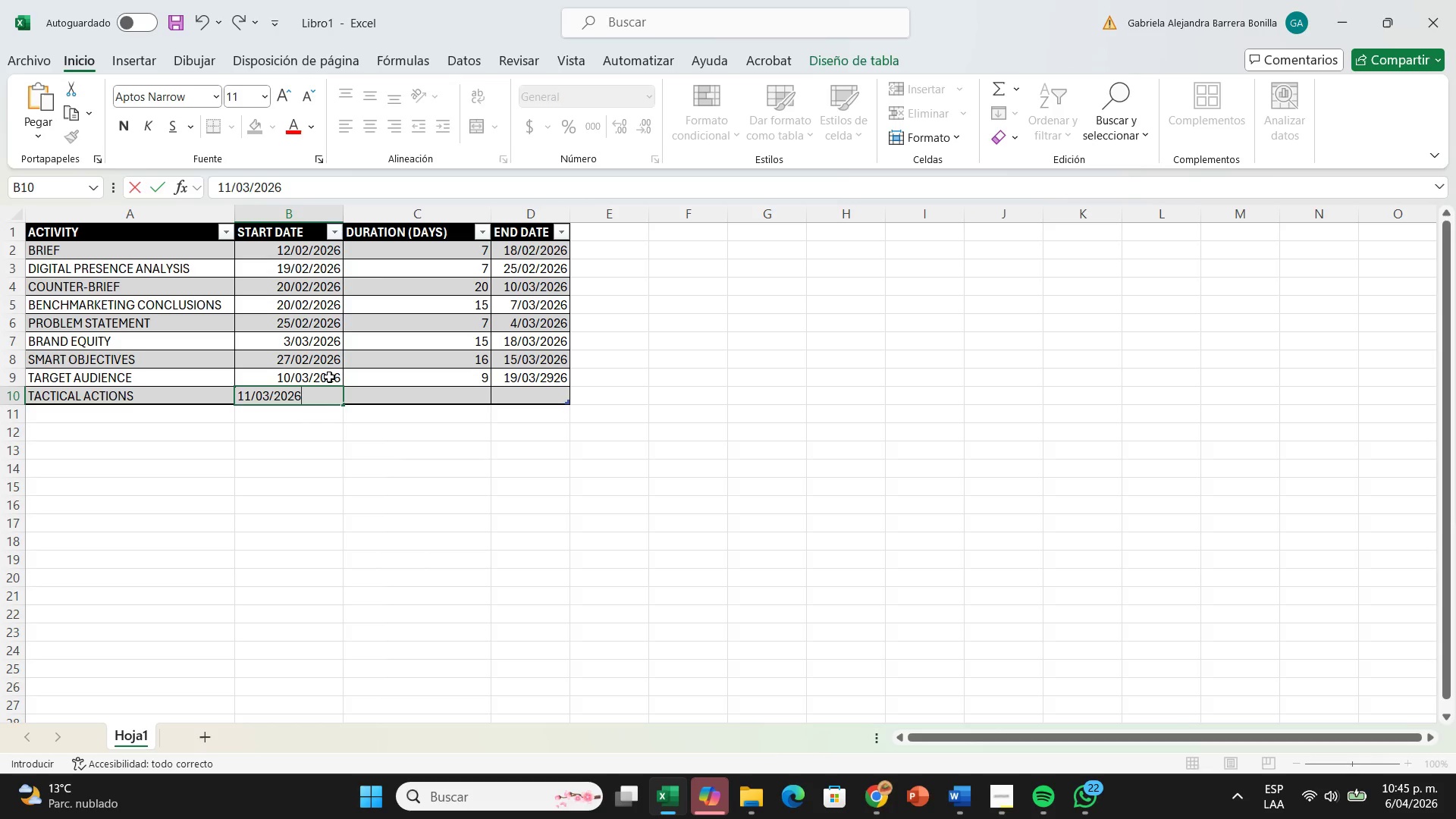 
key(ArrowRight)
 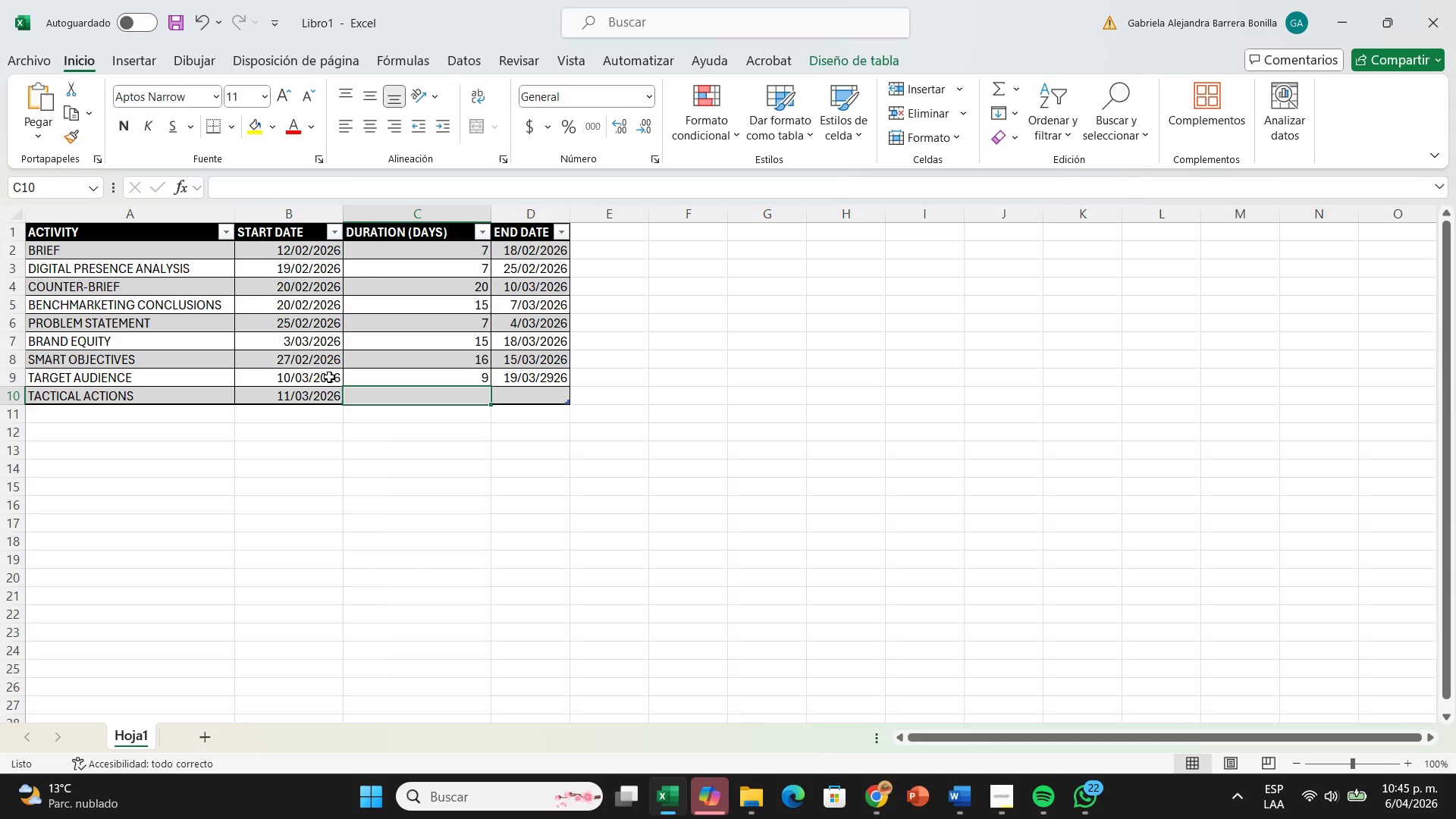 
key(7)
 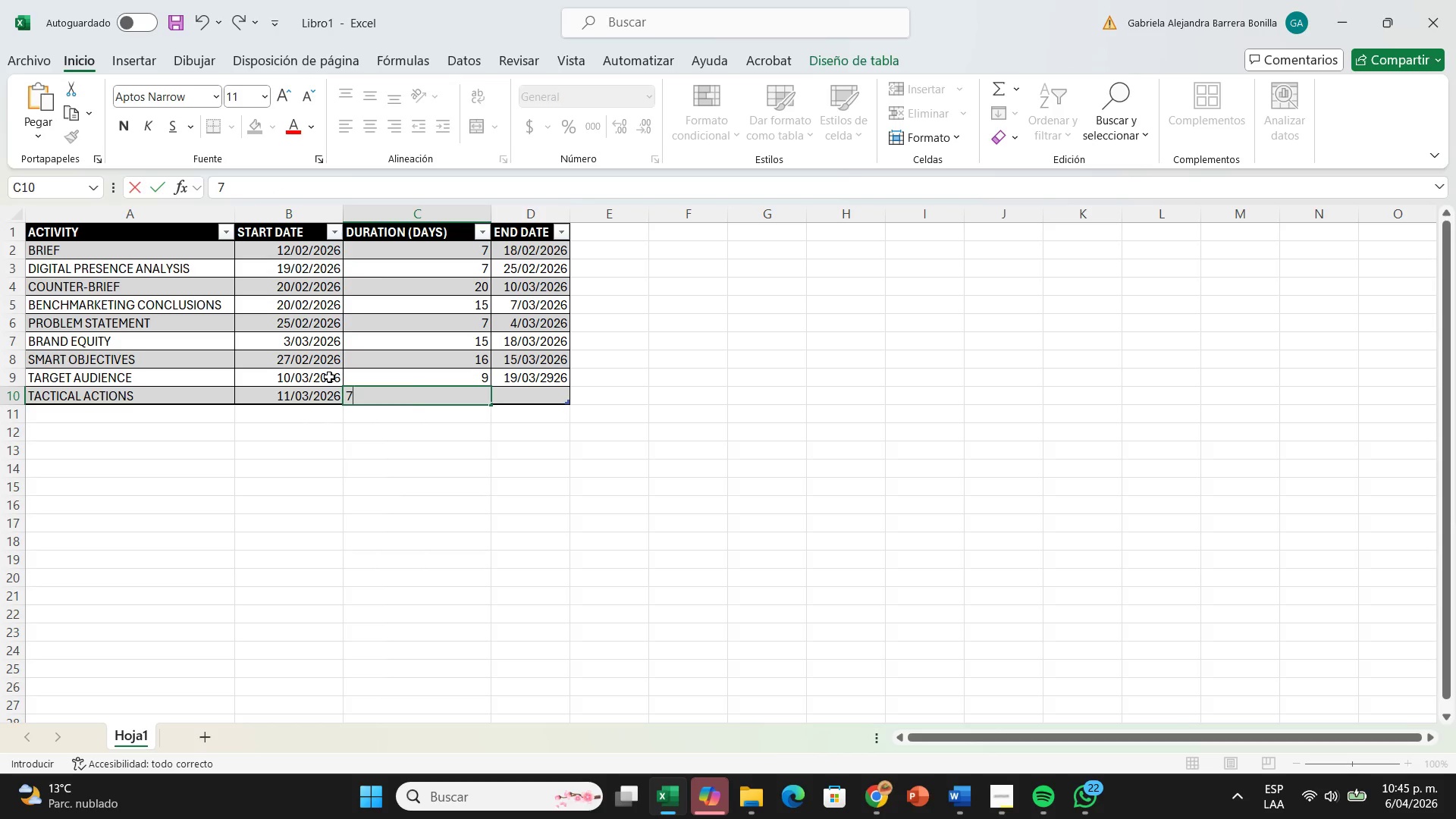 
key(ArrowRight)
 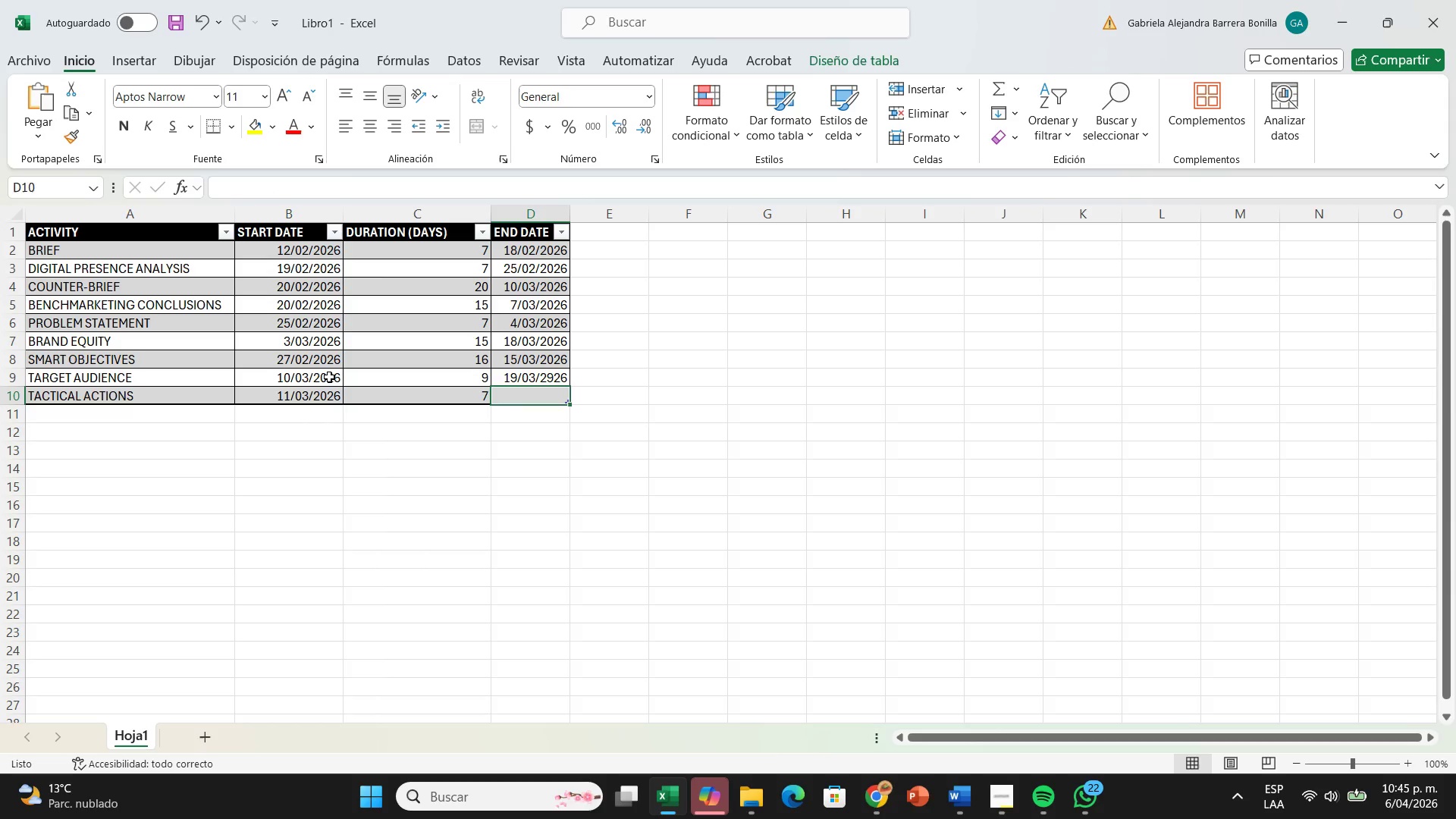 
type(18&03&2026)
 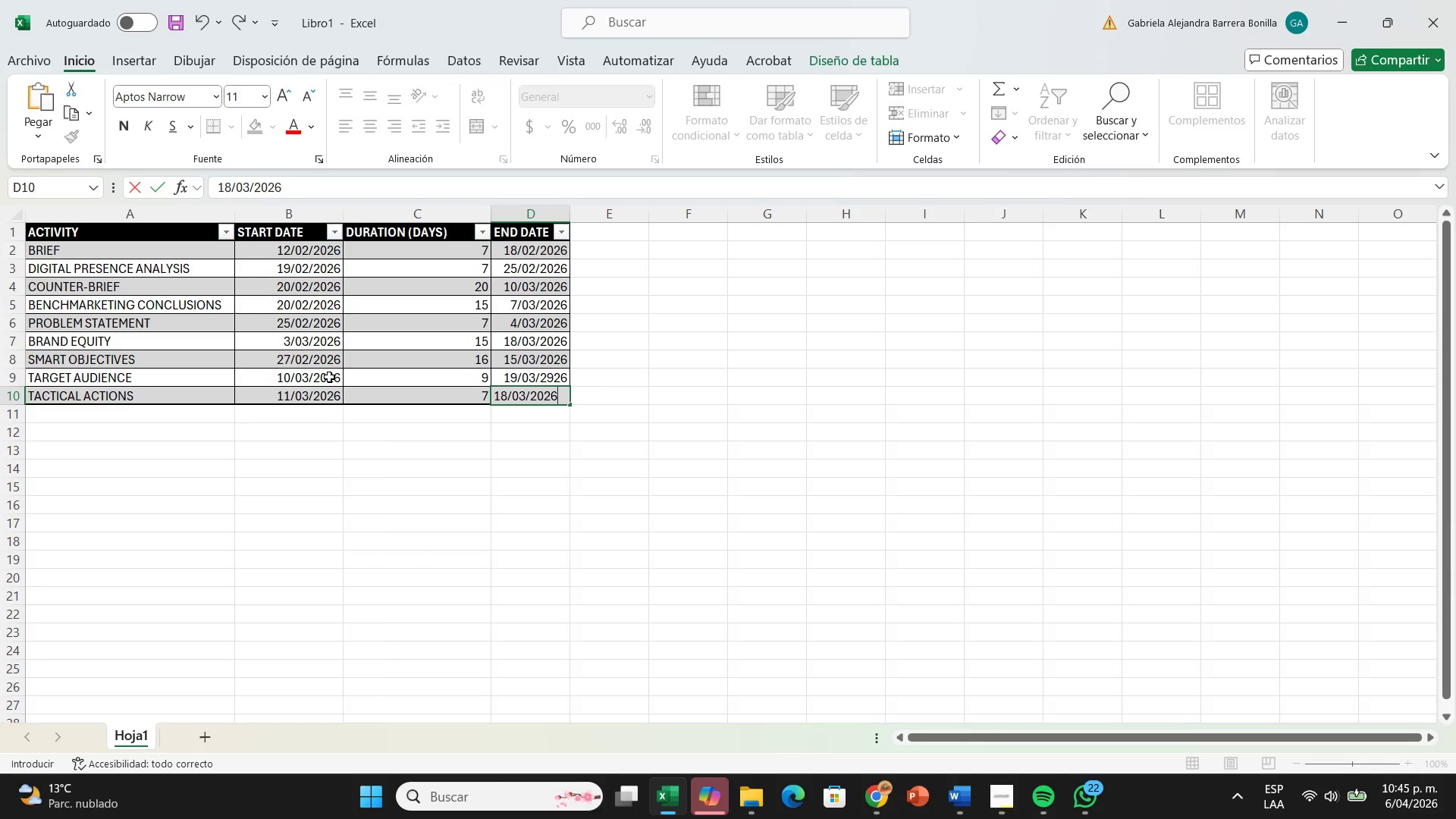 
key(ArrowUp)
 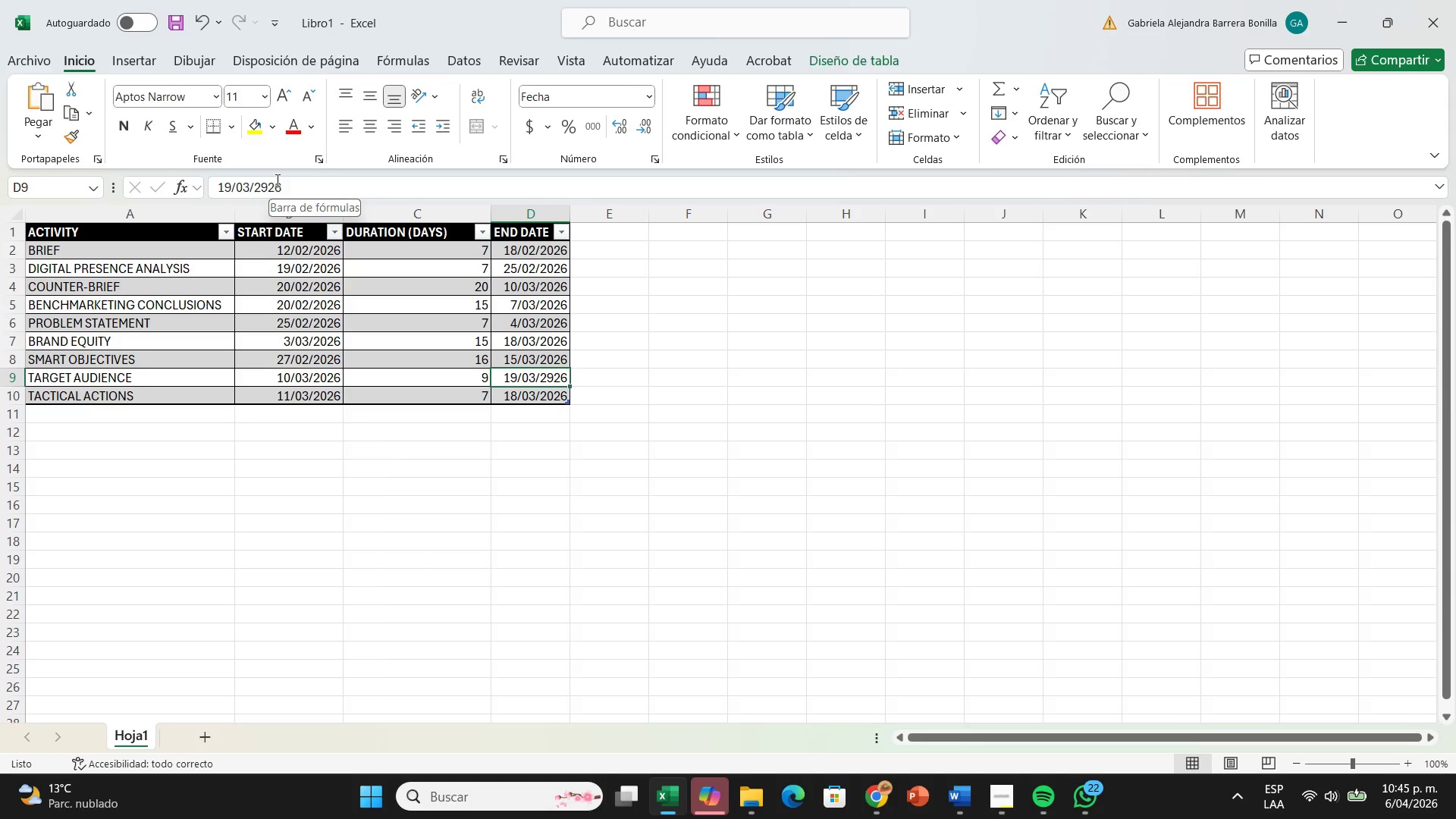 
left_click([268, 188])
 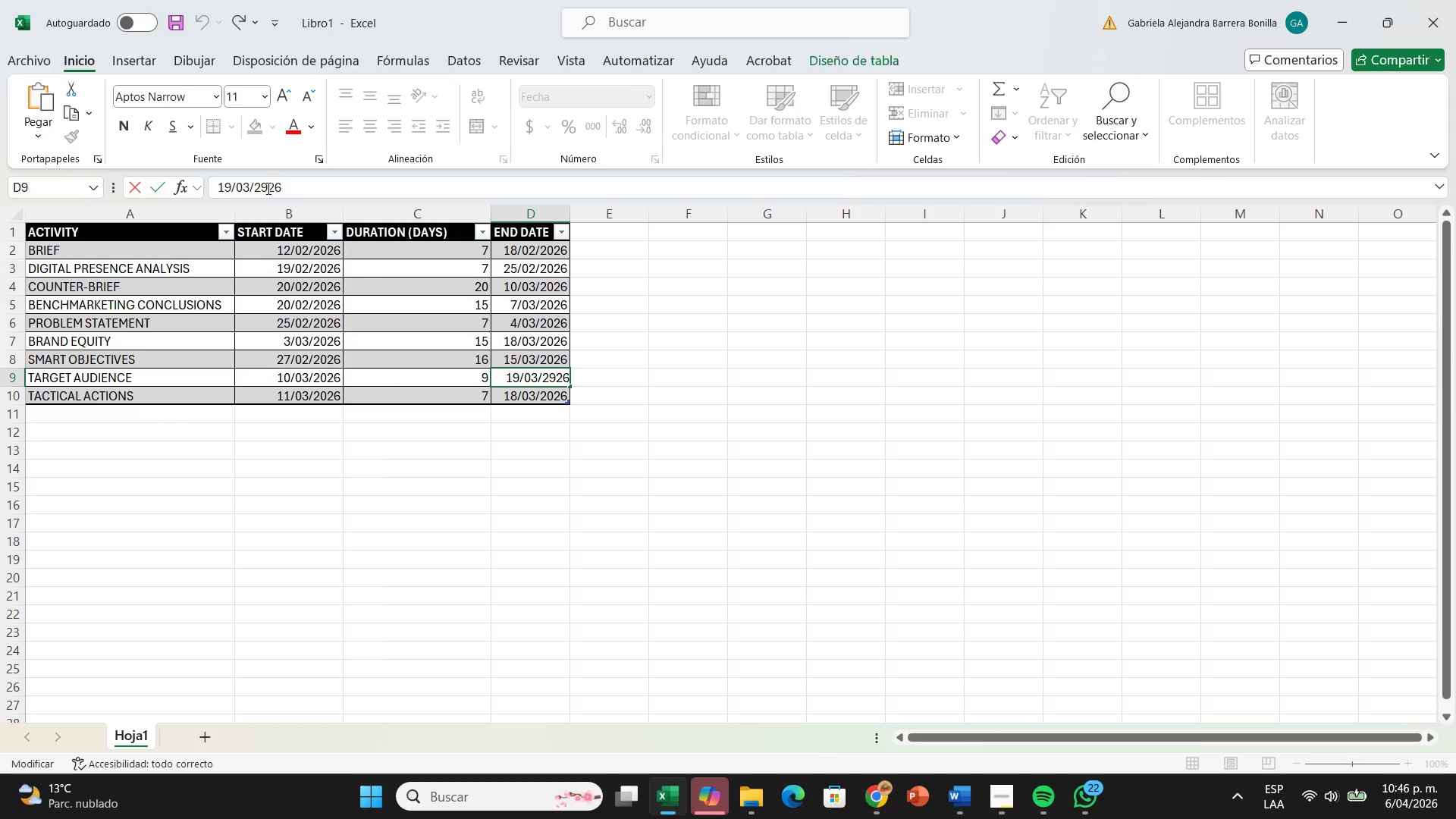 
key(Backspace)
 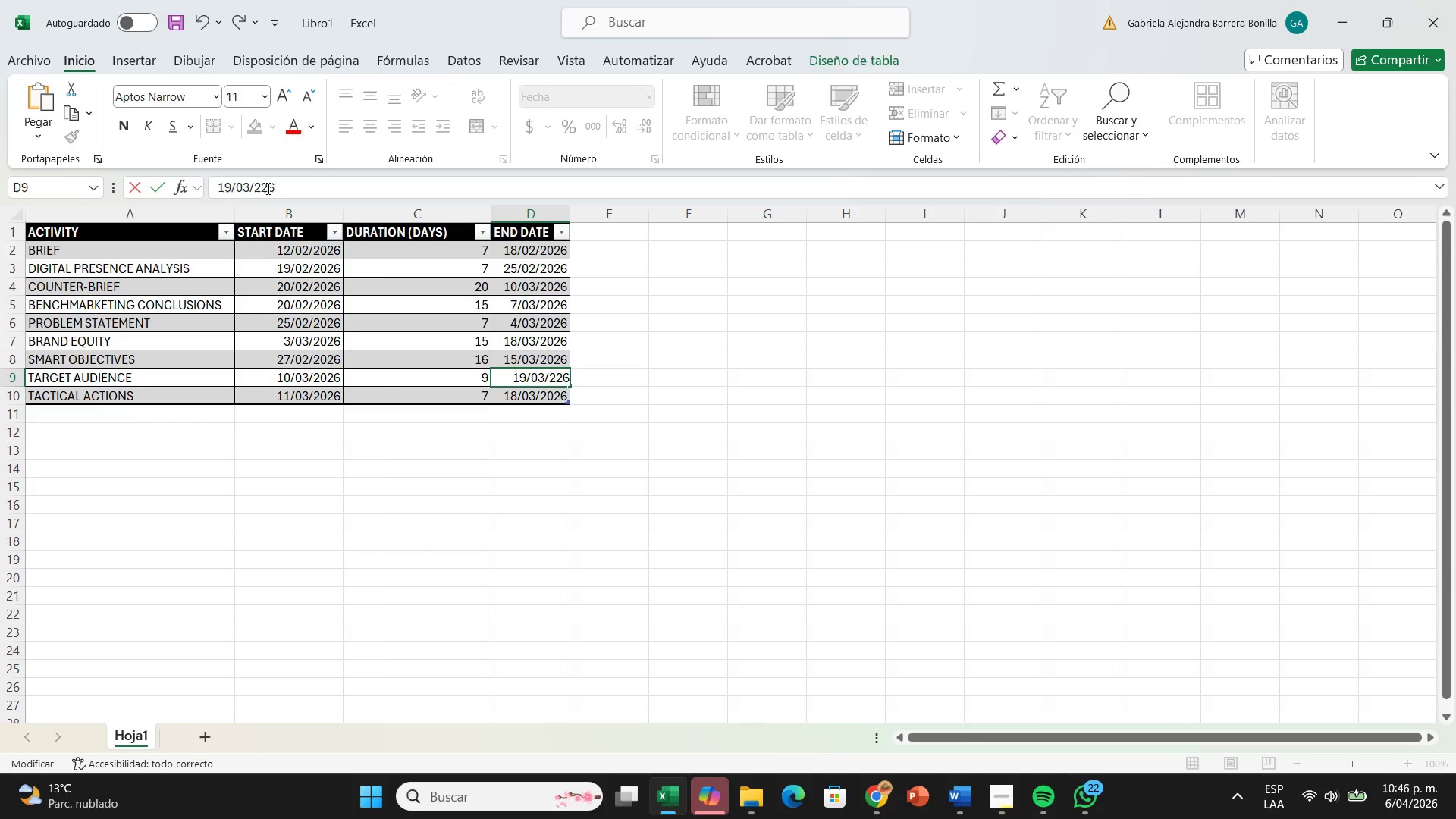 
key(0)
 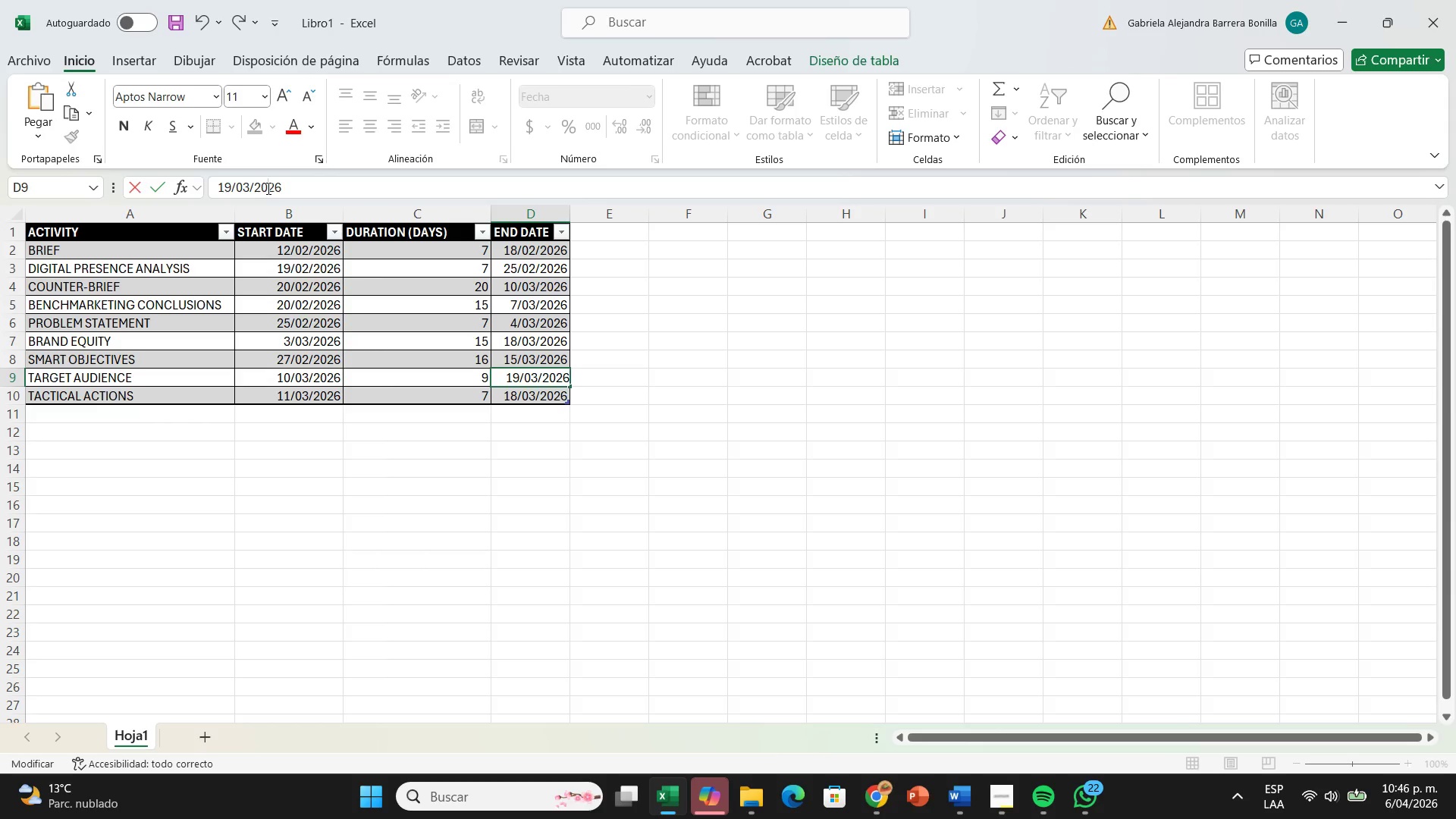 
key(ArrowDown)
 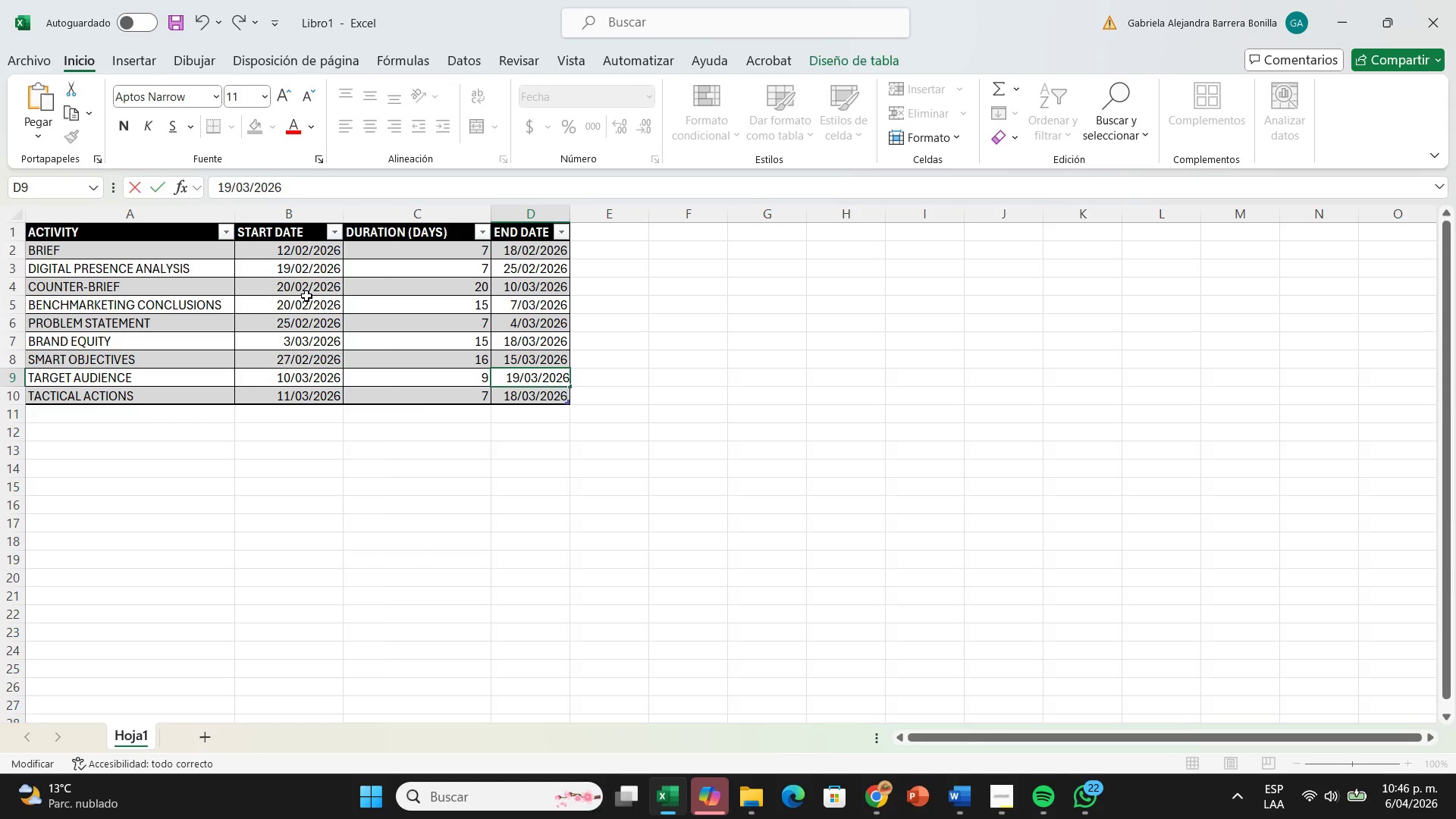 
left_click([544, 406])
 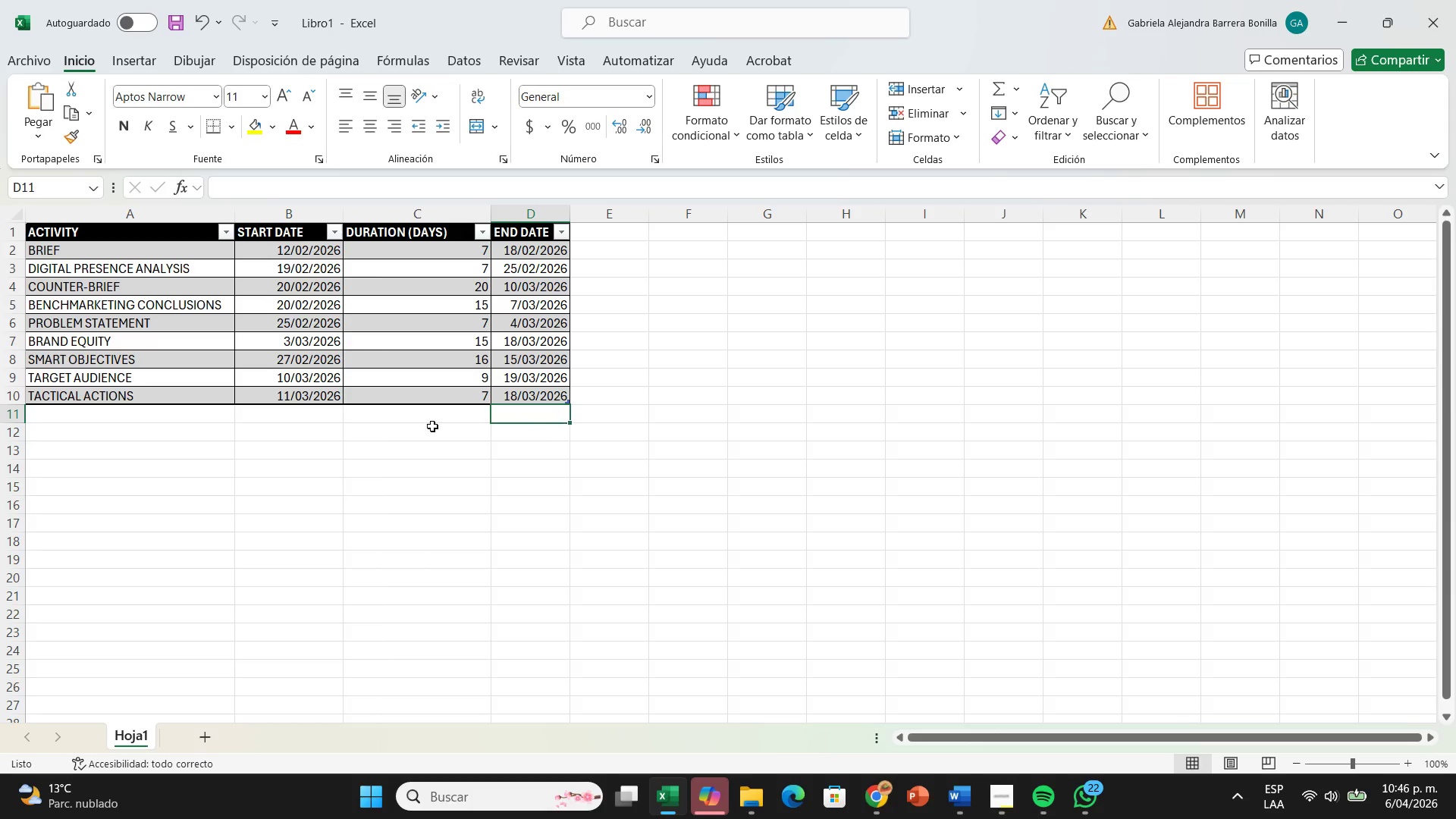 
scroll: coordinate [431, 416], scroll_direction: down, amount: 2.0
 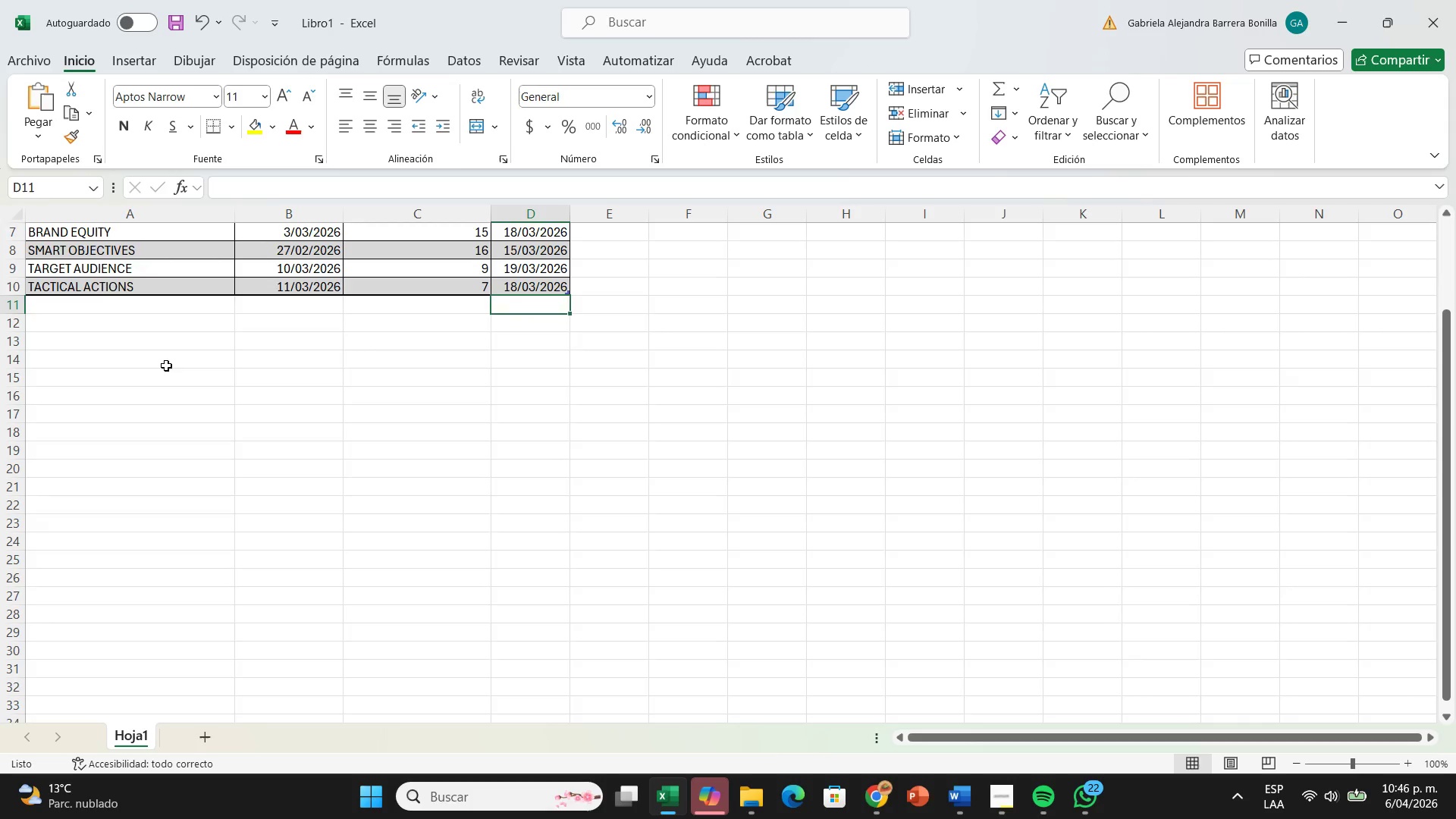 
scroll: coordinate [172, 364], scroll_direction: up, amount: 2.0
 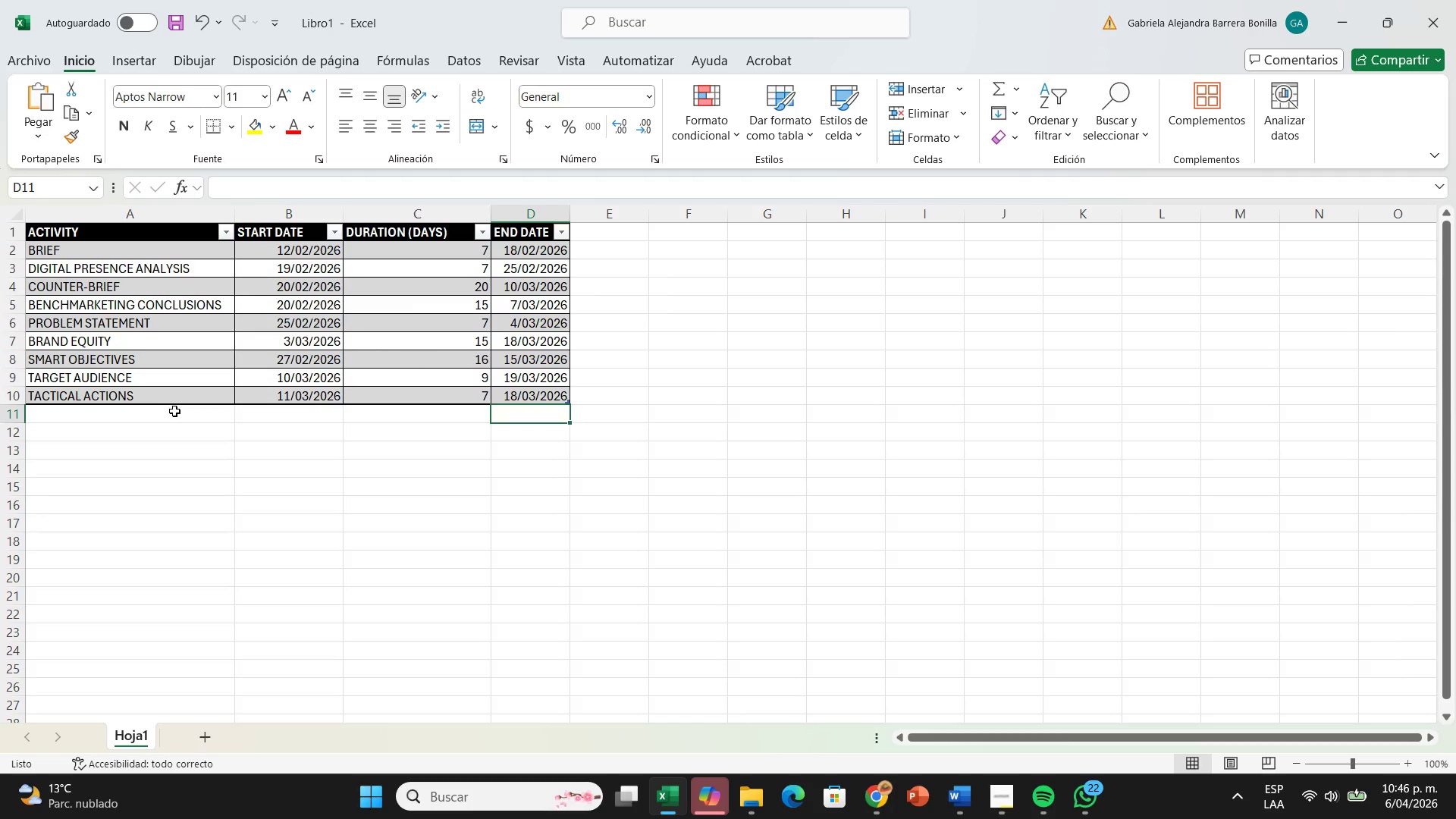 
left_click([174, 411])
 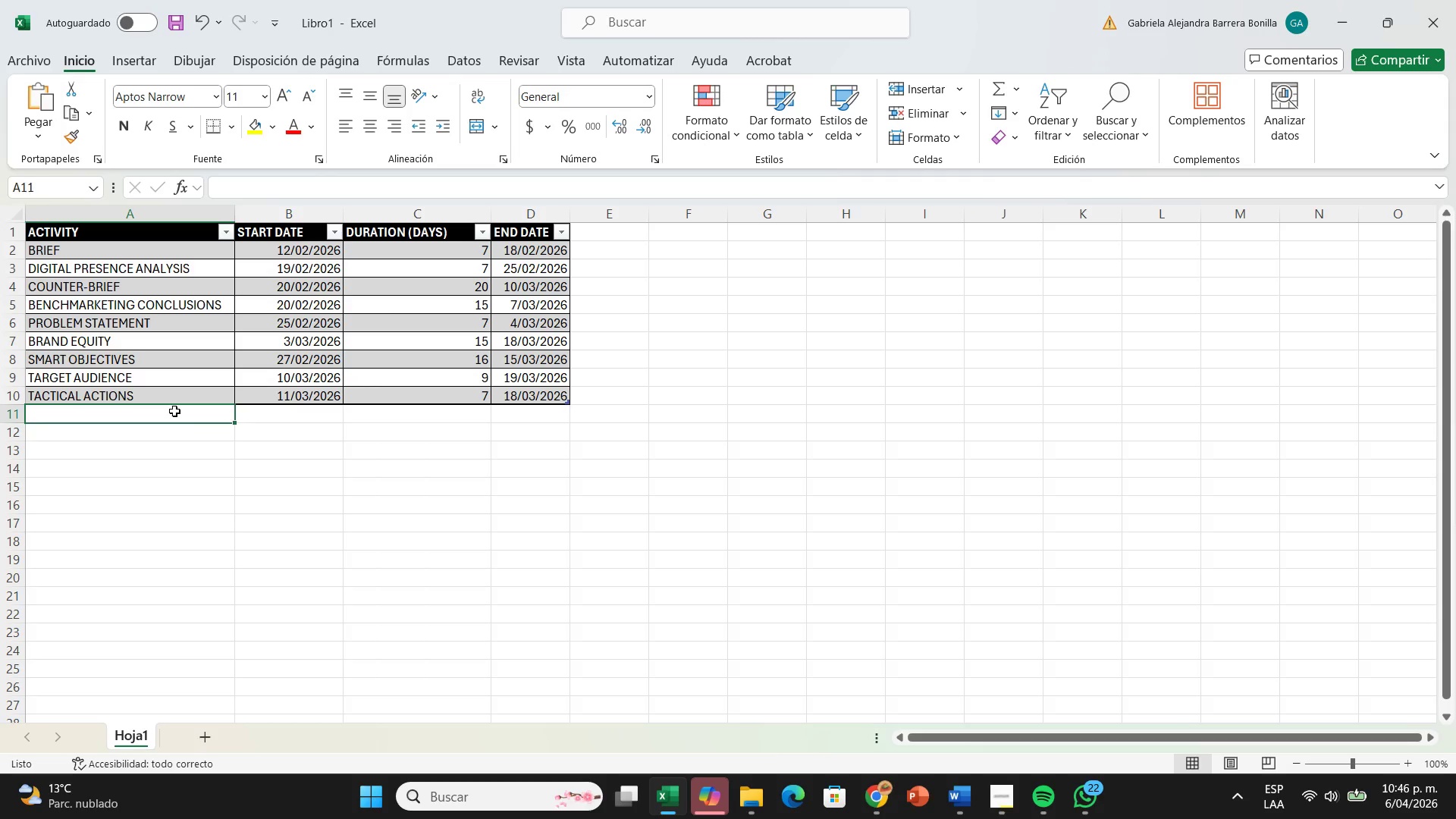 
wait(7.23)
 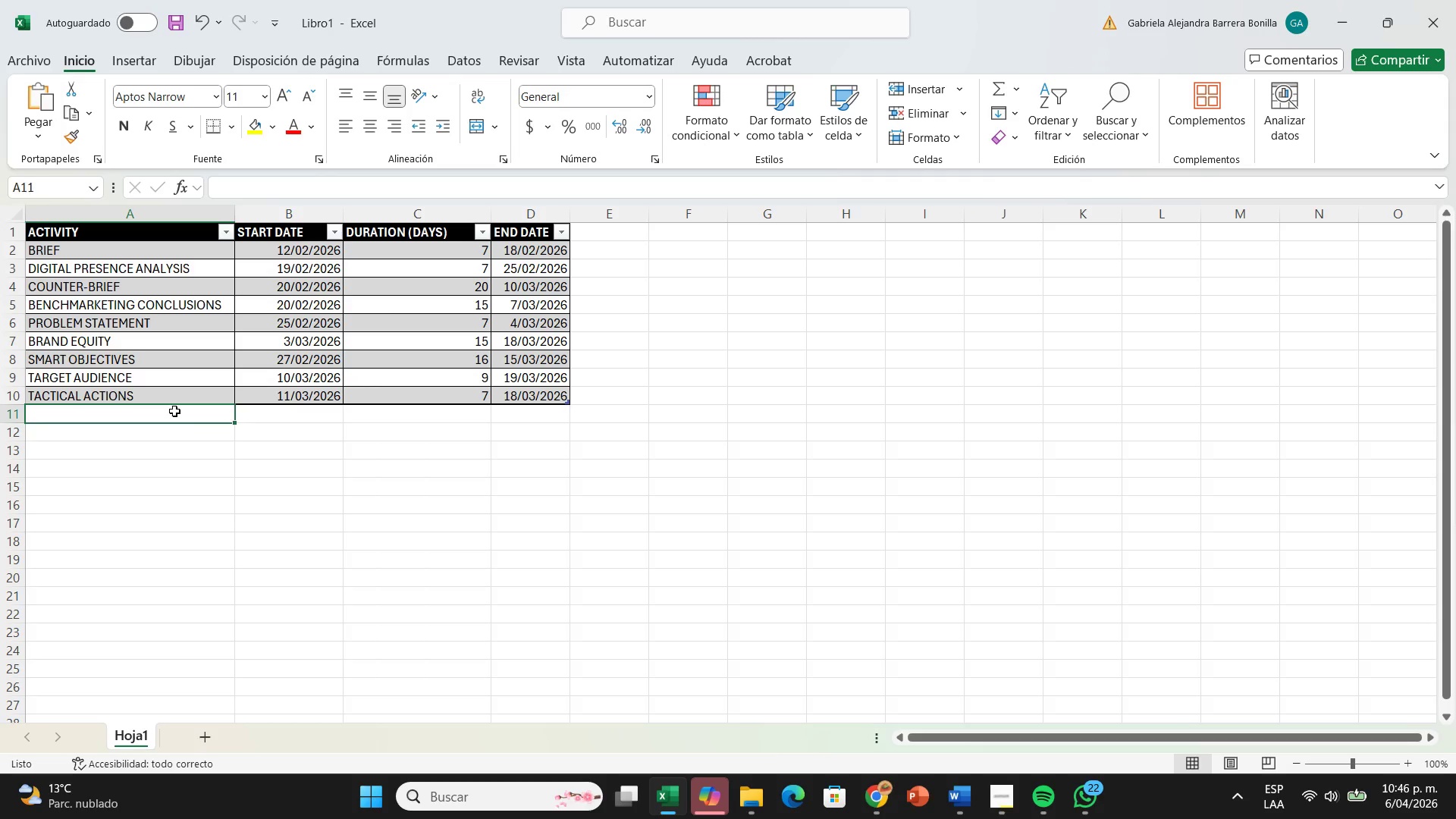 
type(wee)
 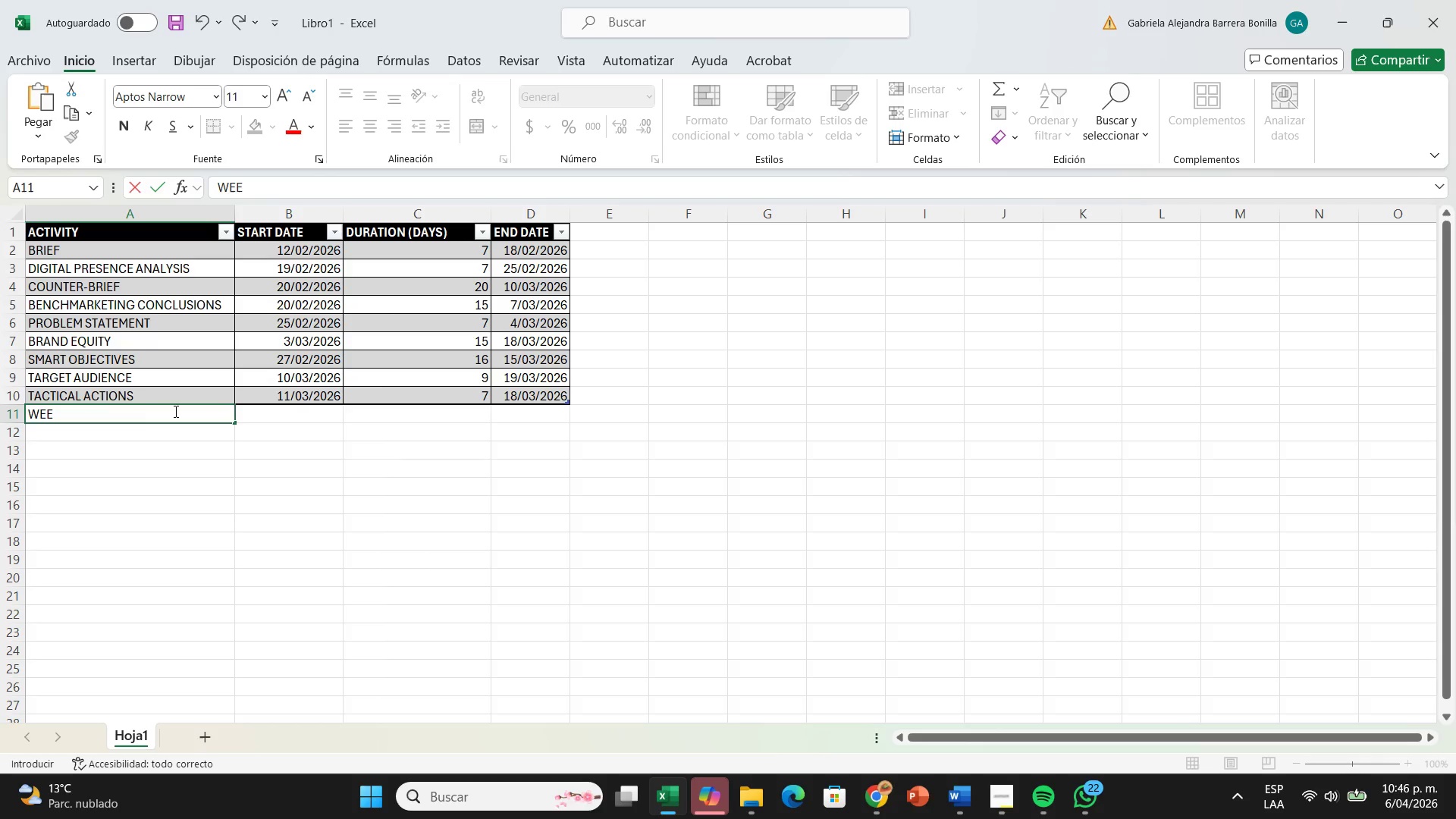 
wait(6.81)
 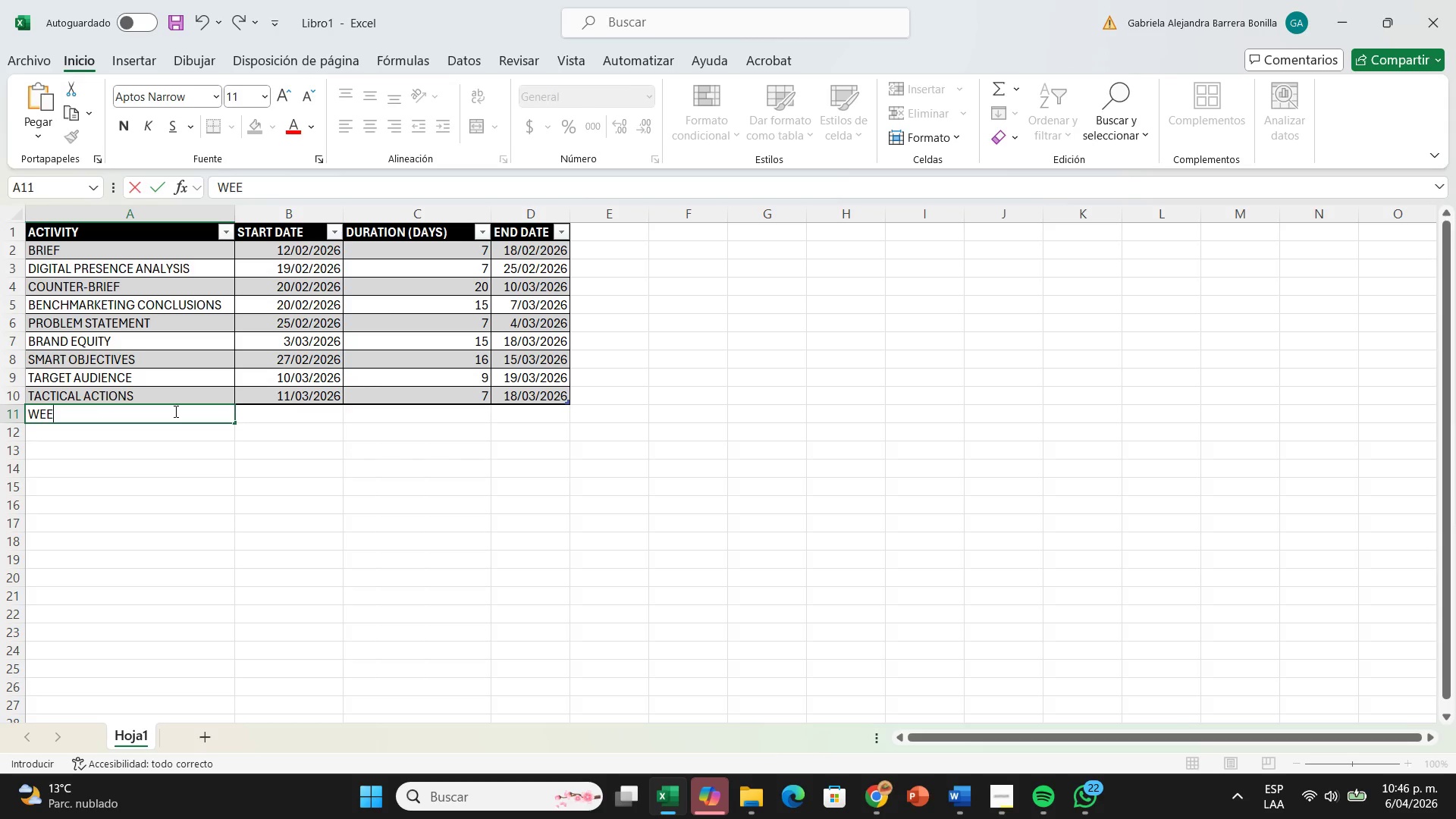 
type(kly )
 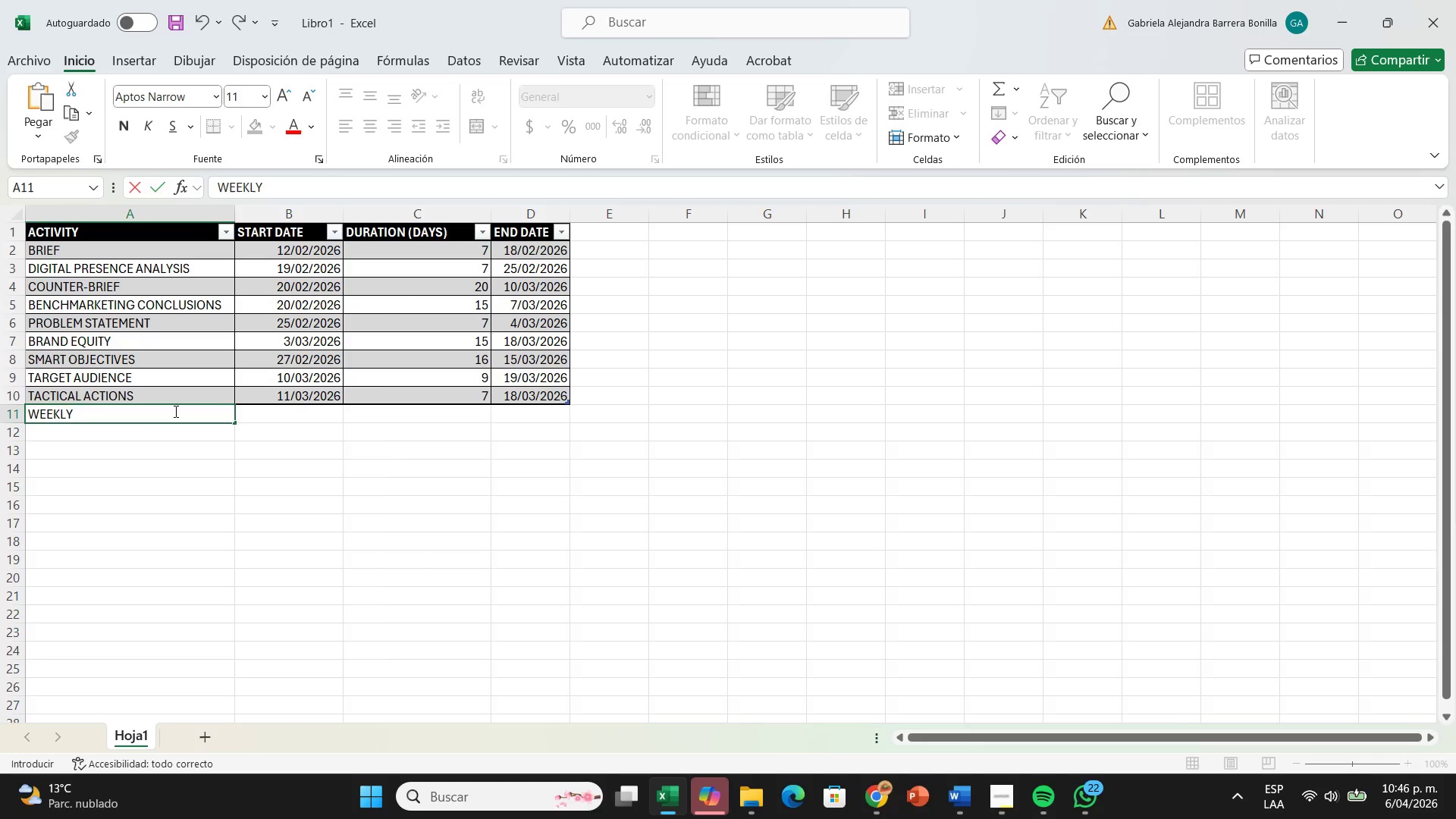 
type(bench)
 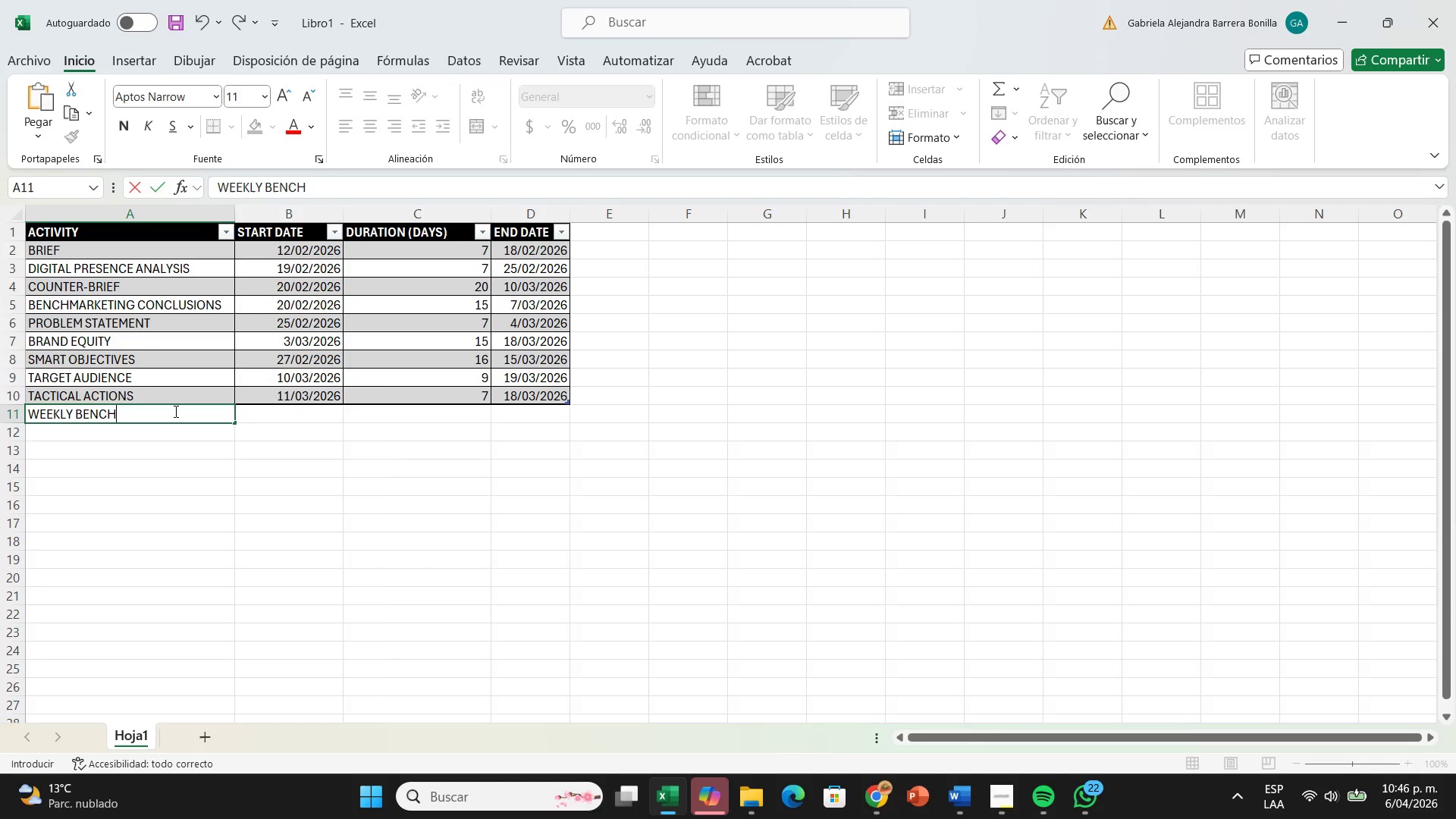 
wait(5.55)
 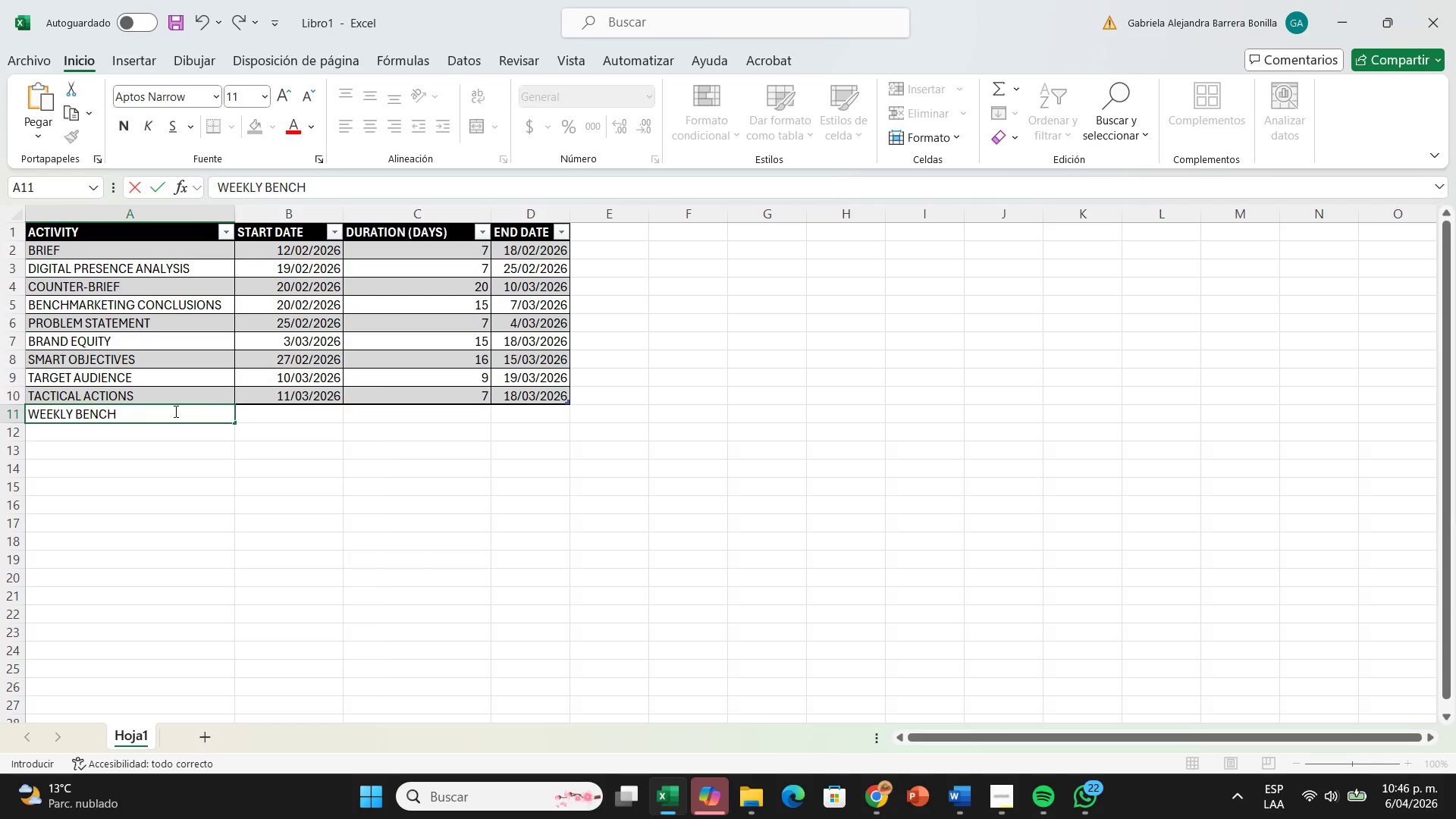 
type(mae)
key(Backspace)
type(rking)
 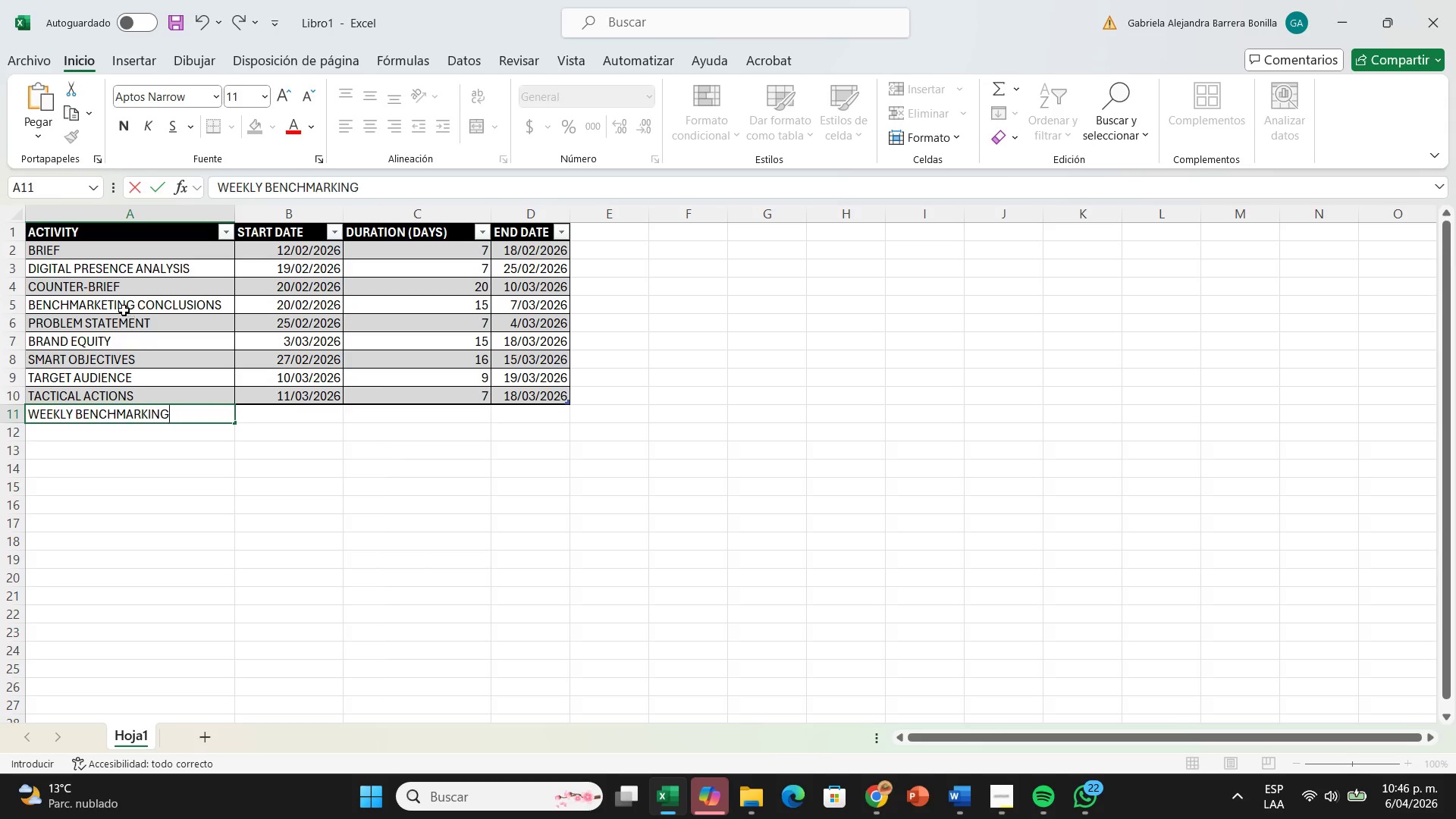 
double_click([123, 309])
 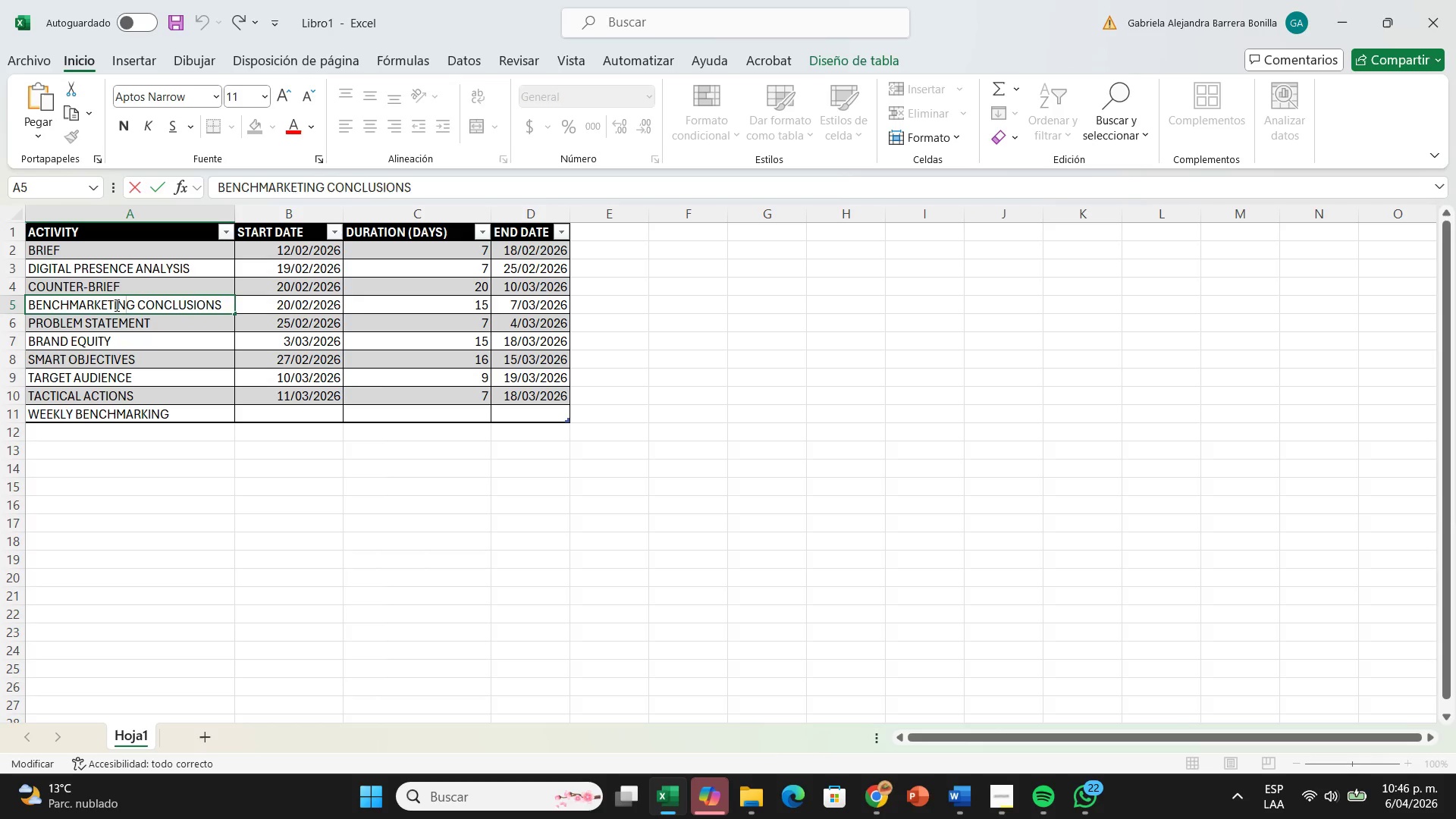 
left_click([112, 306])
 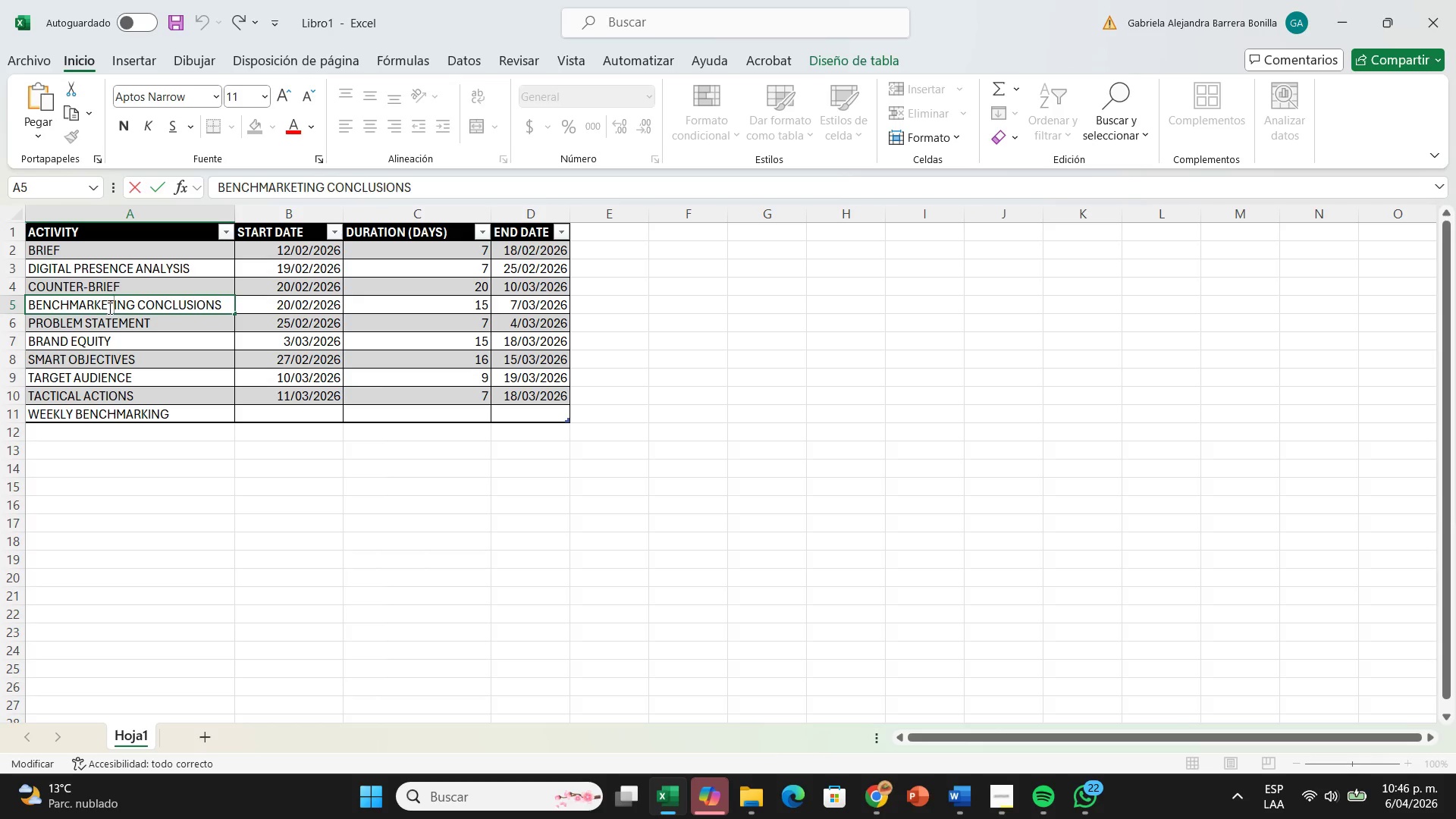 
key(Backspace)
 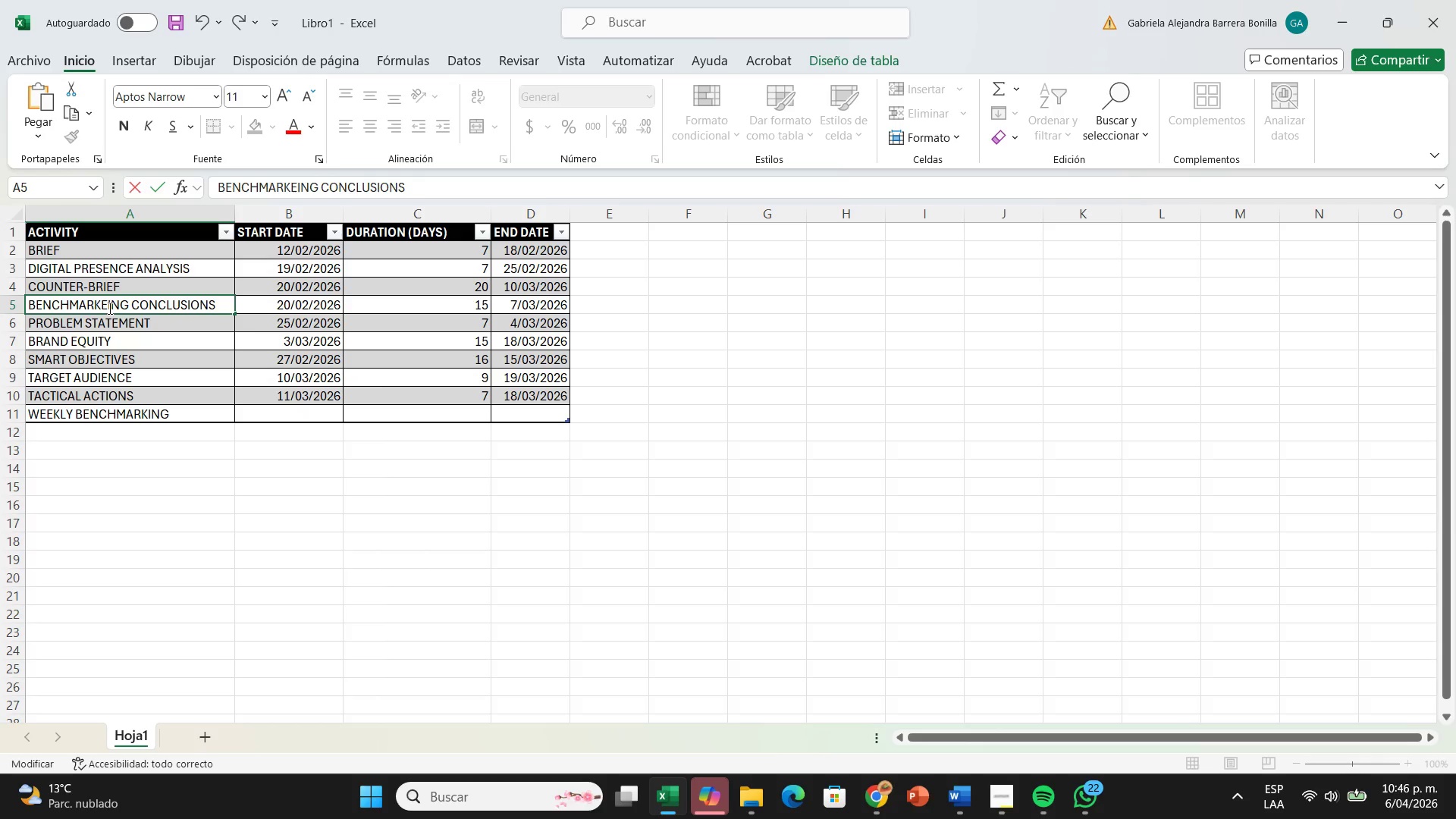 
key(Backspace)
 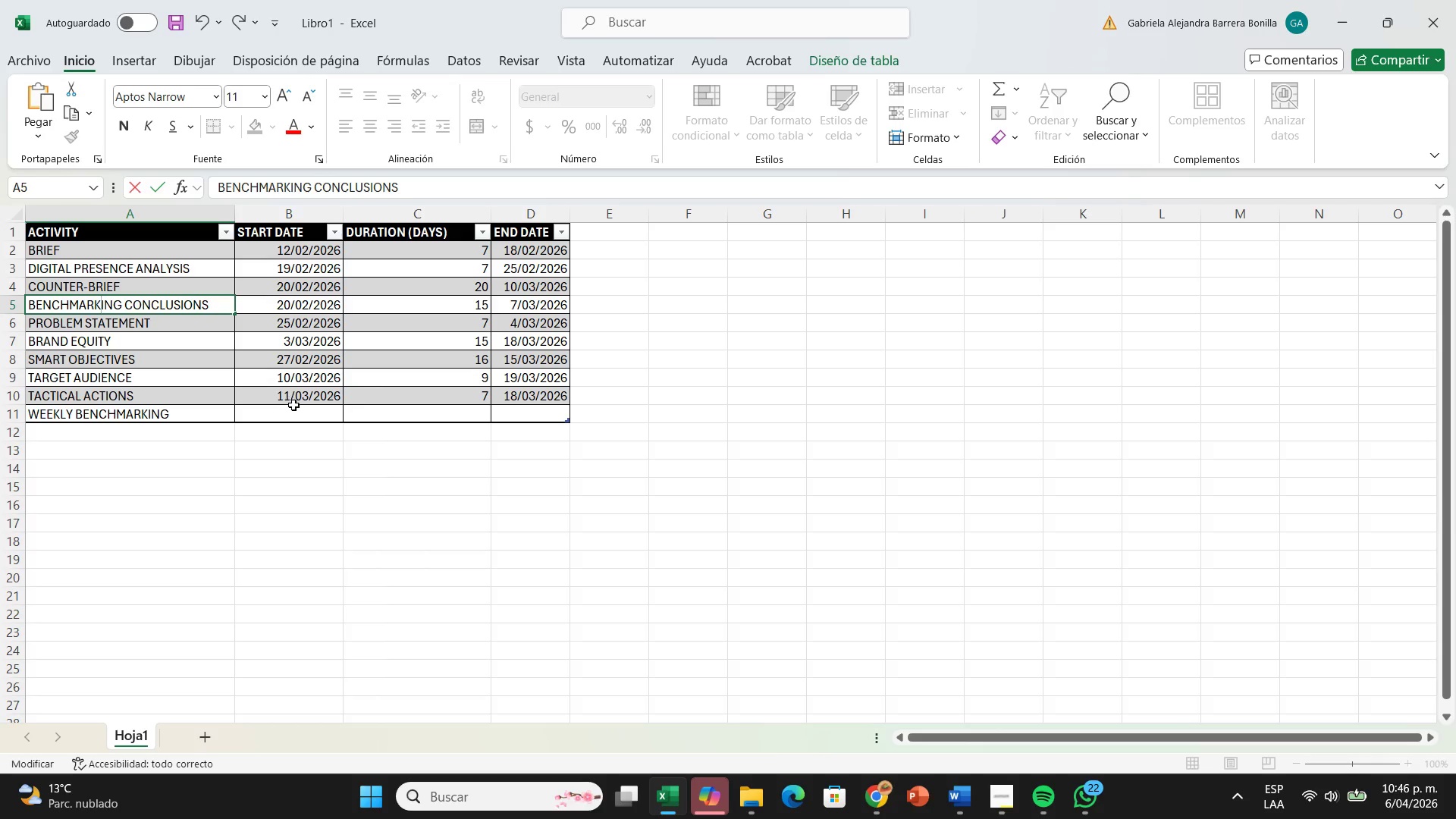 
left_click([296, 415])
 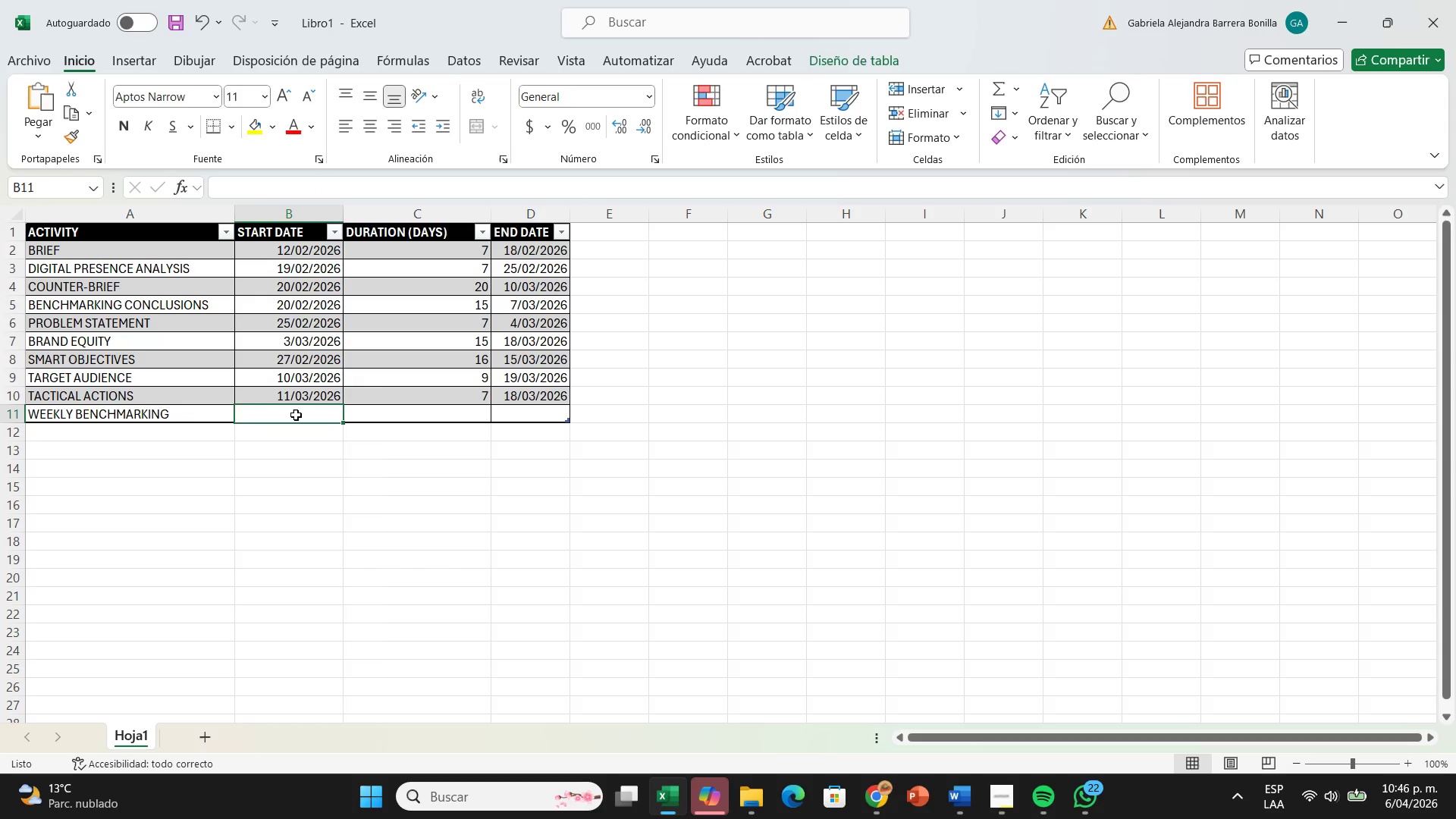 
wait(6.83)
 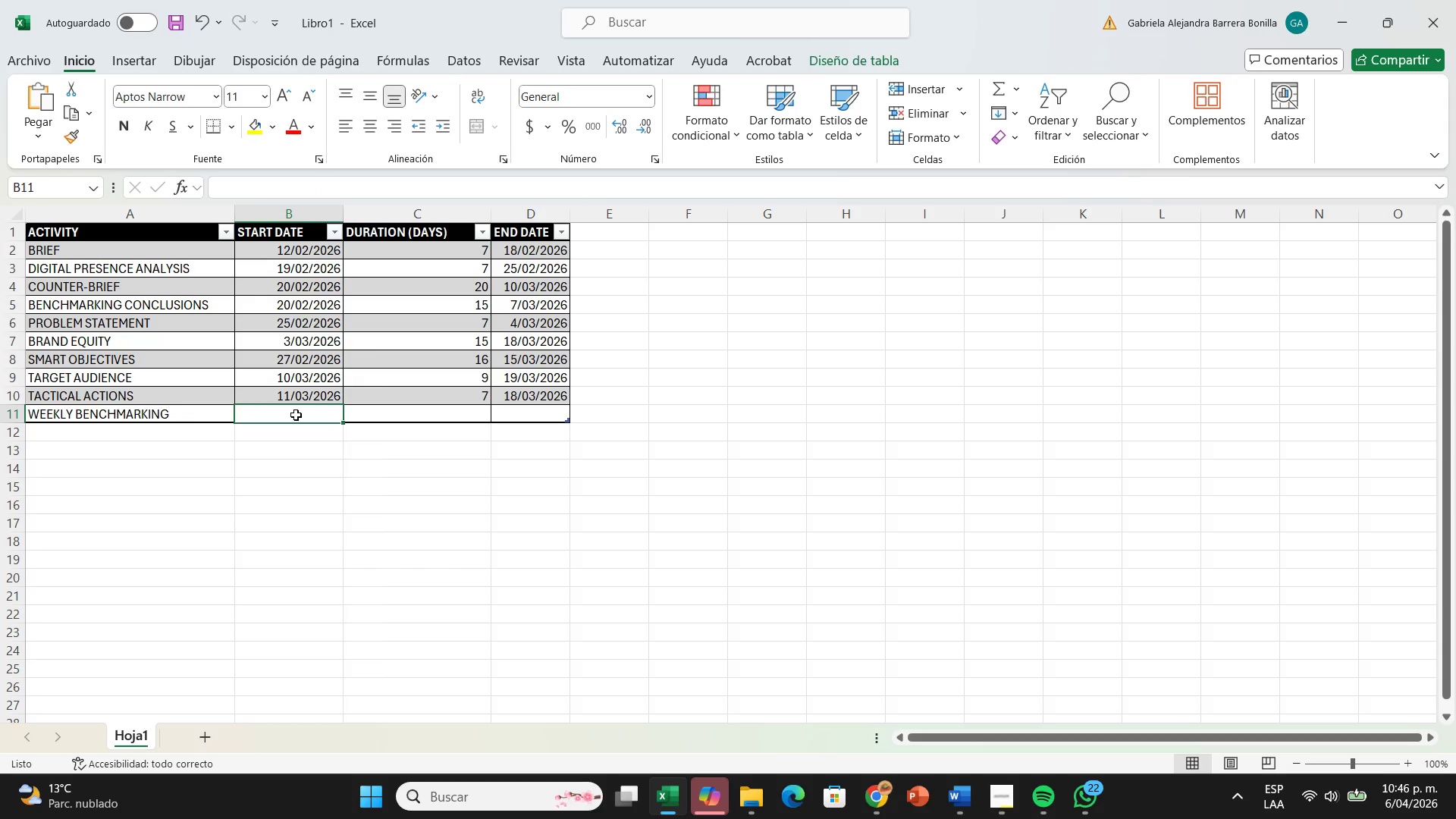 
type(6&03&2026)
 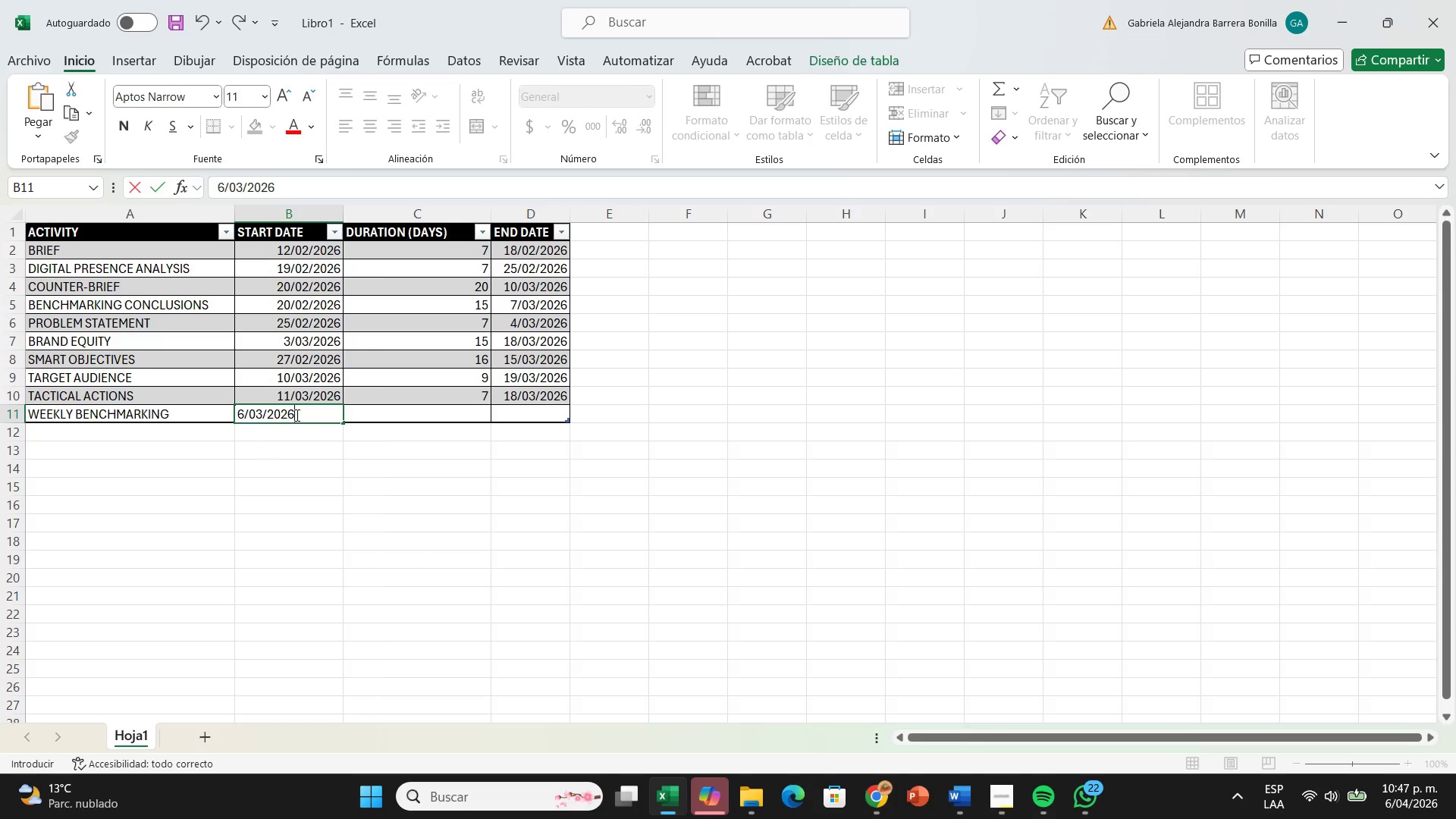 
key(ArrowRight)
 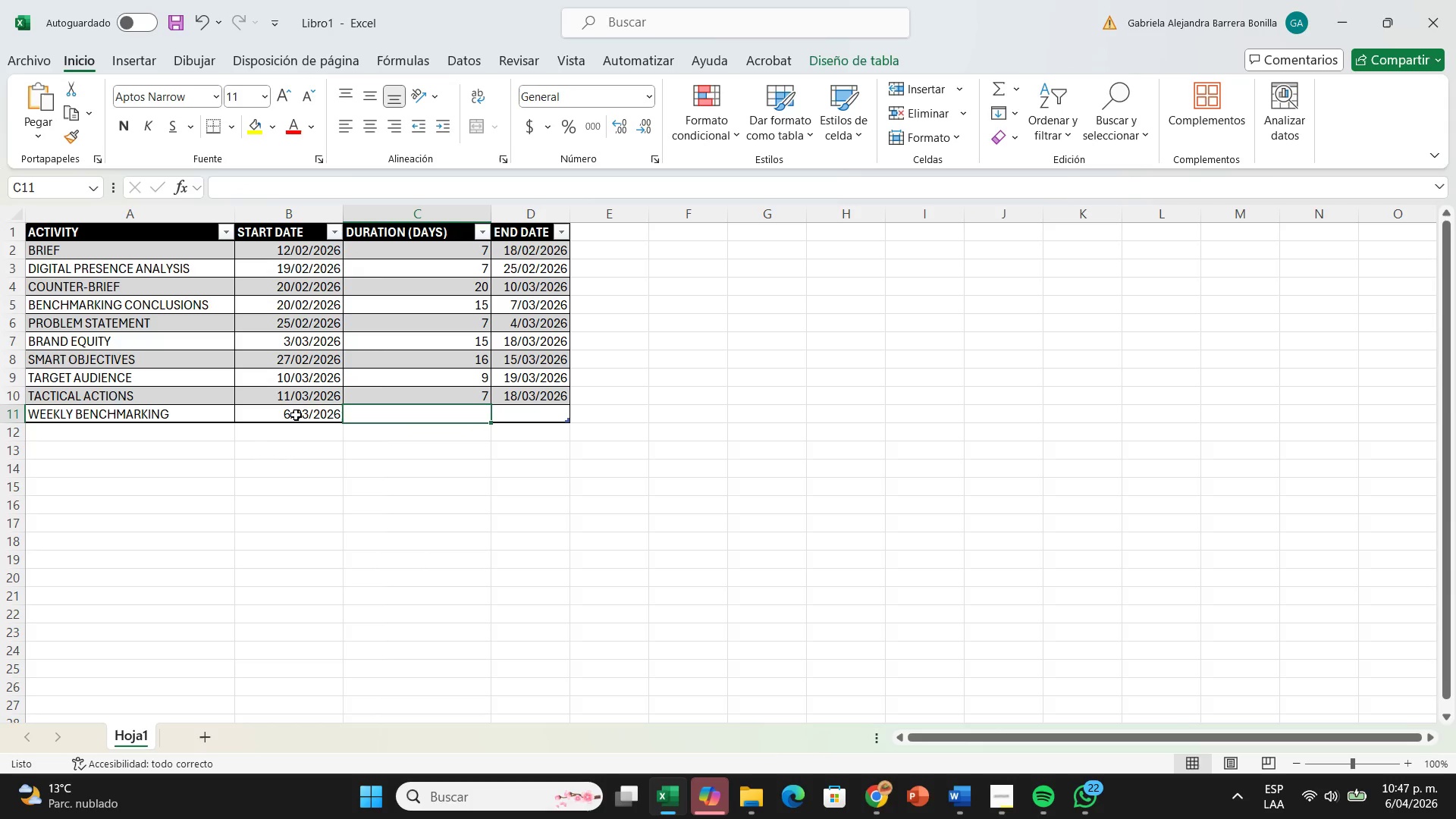 
type(83)
key(Backspace)
type(5)
 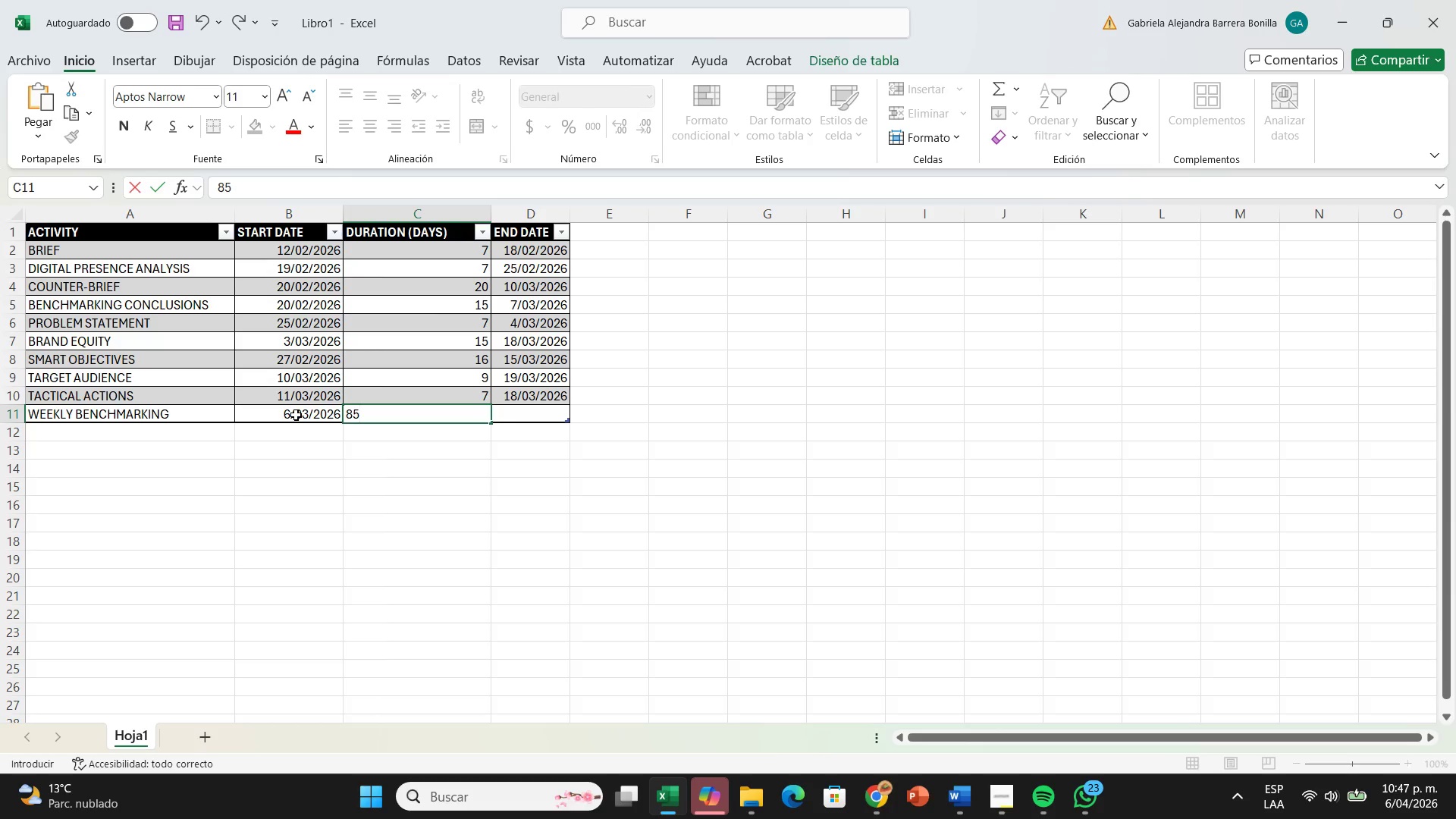 
key(ArrowRight)
 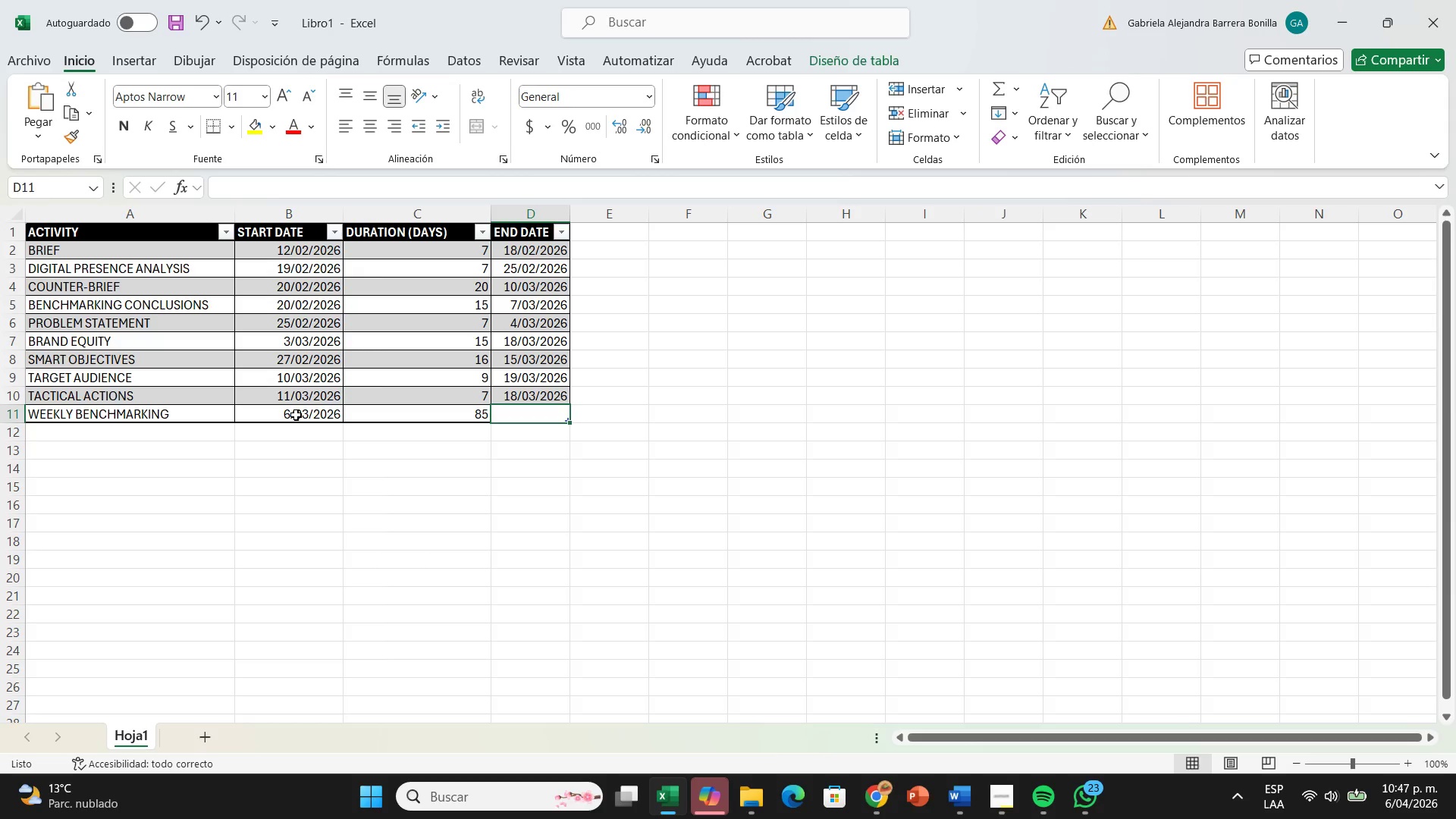 
type(30&05&2026)
 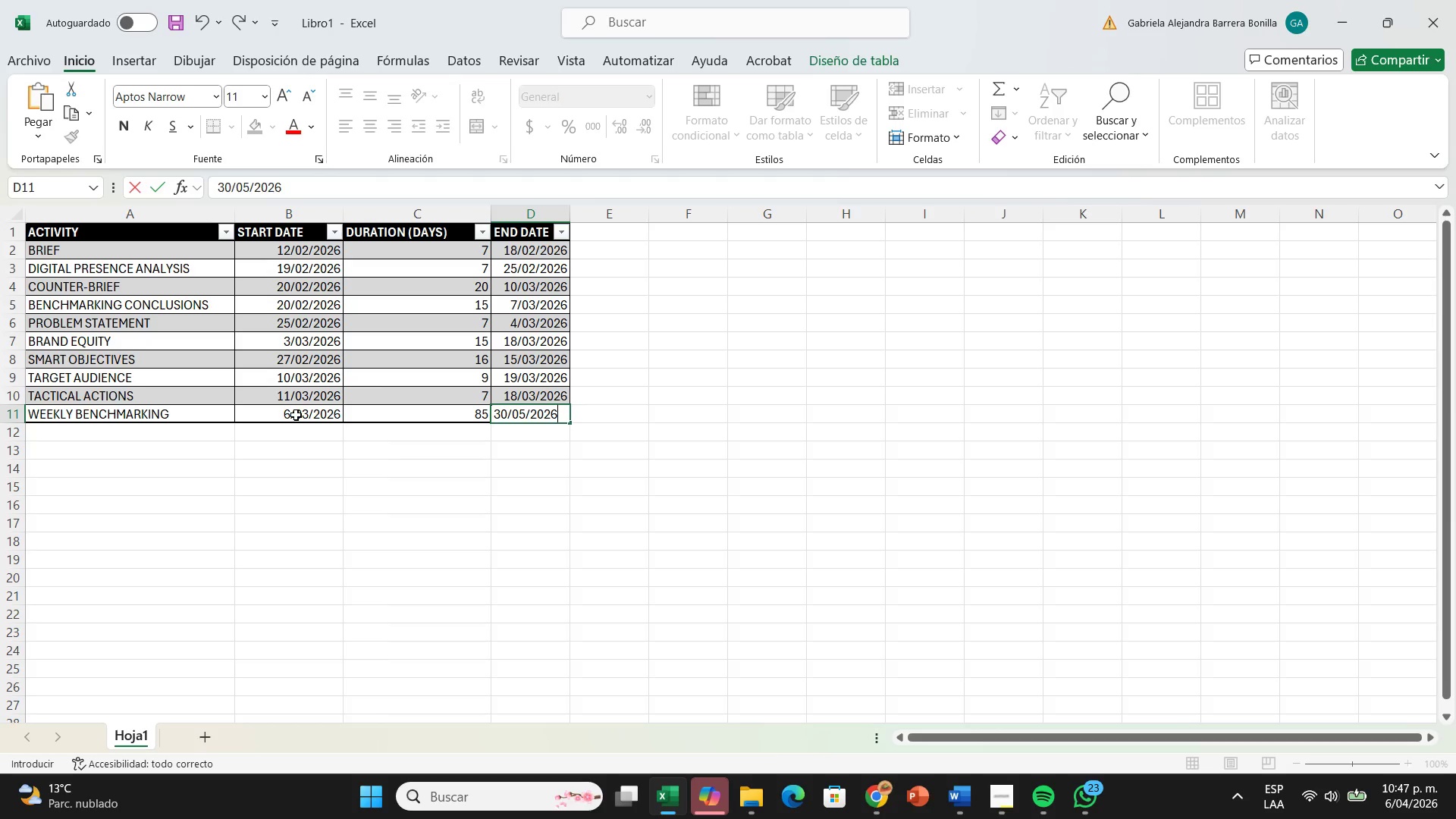 
key(ArrowDown)
 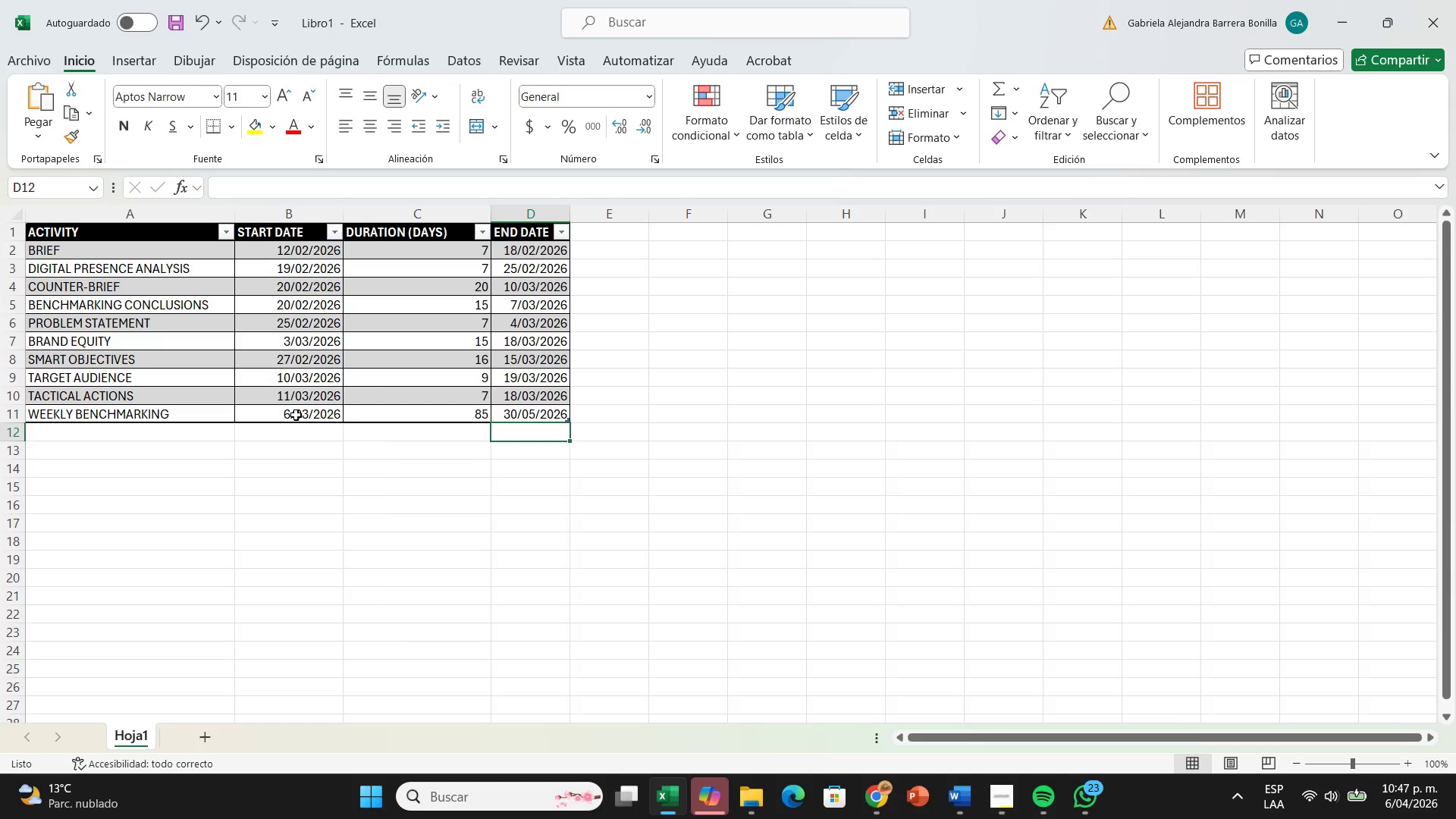 
key(ArrowLeft)
 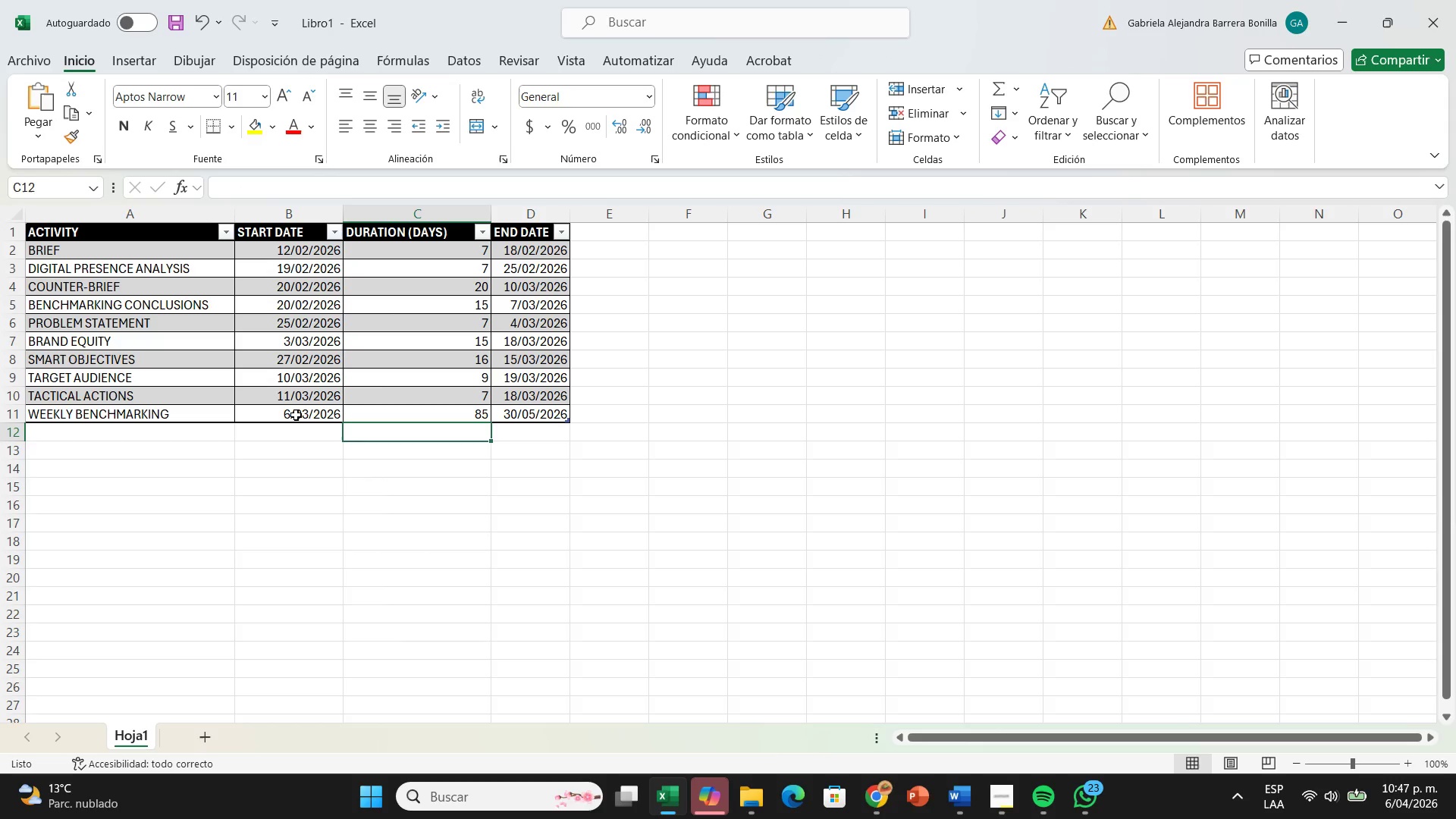 
key(ArrowLeft)
 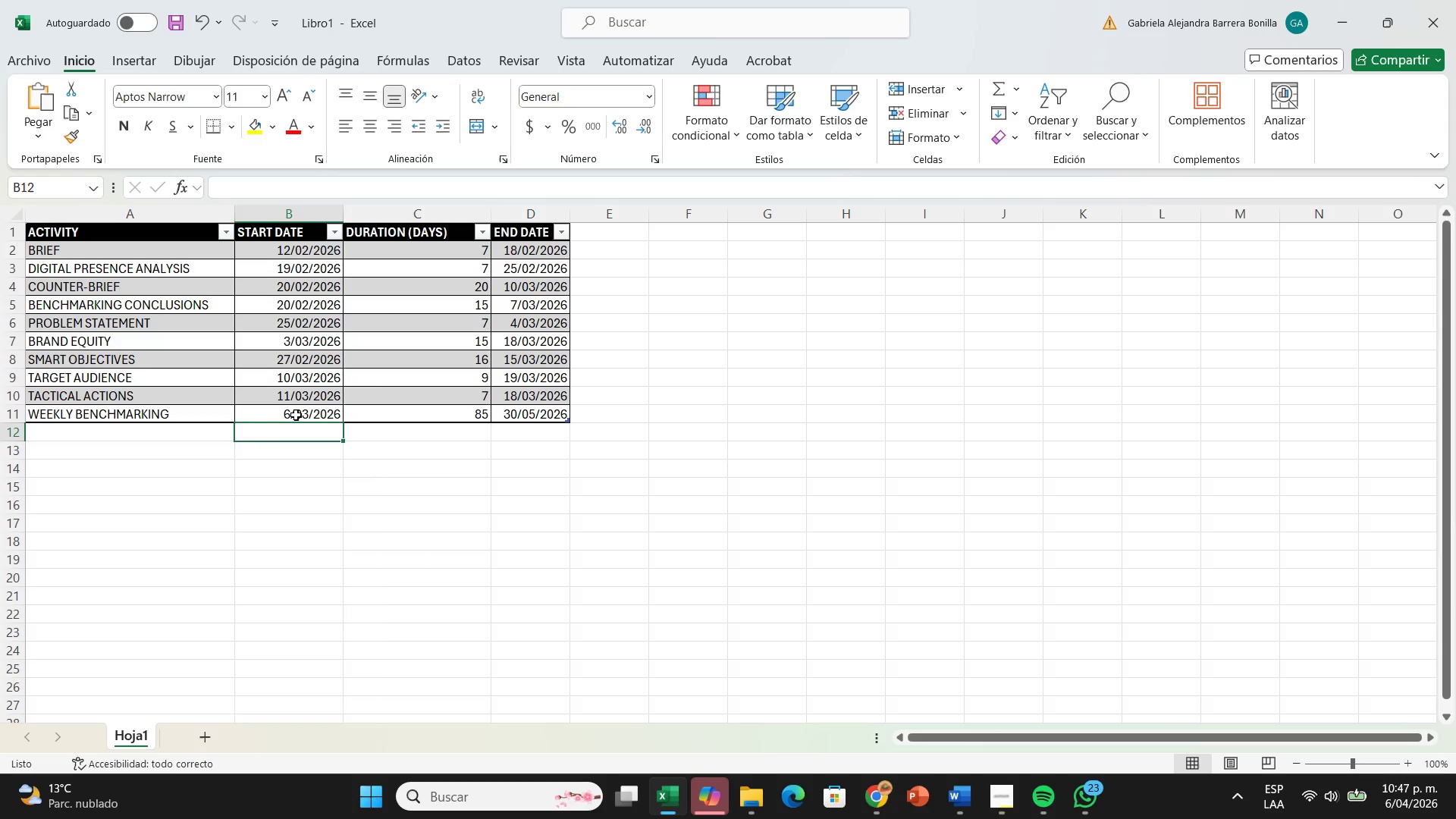 
key(ArrowLeft)
 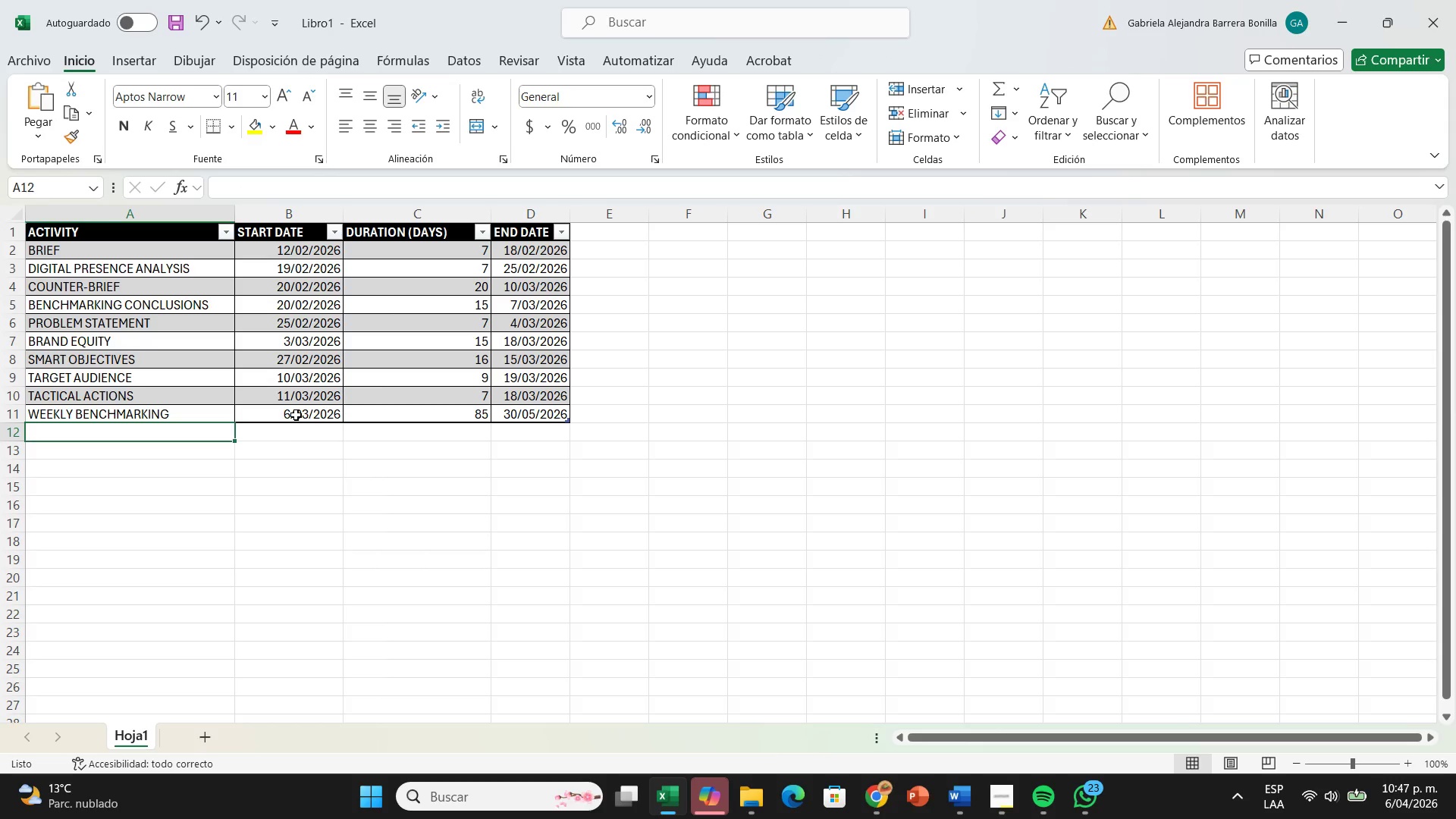 
wait(13.31)
 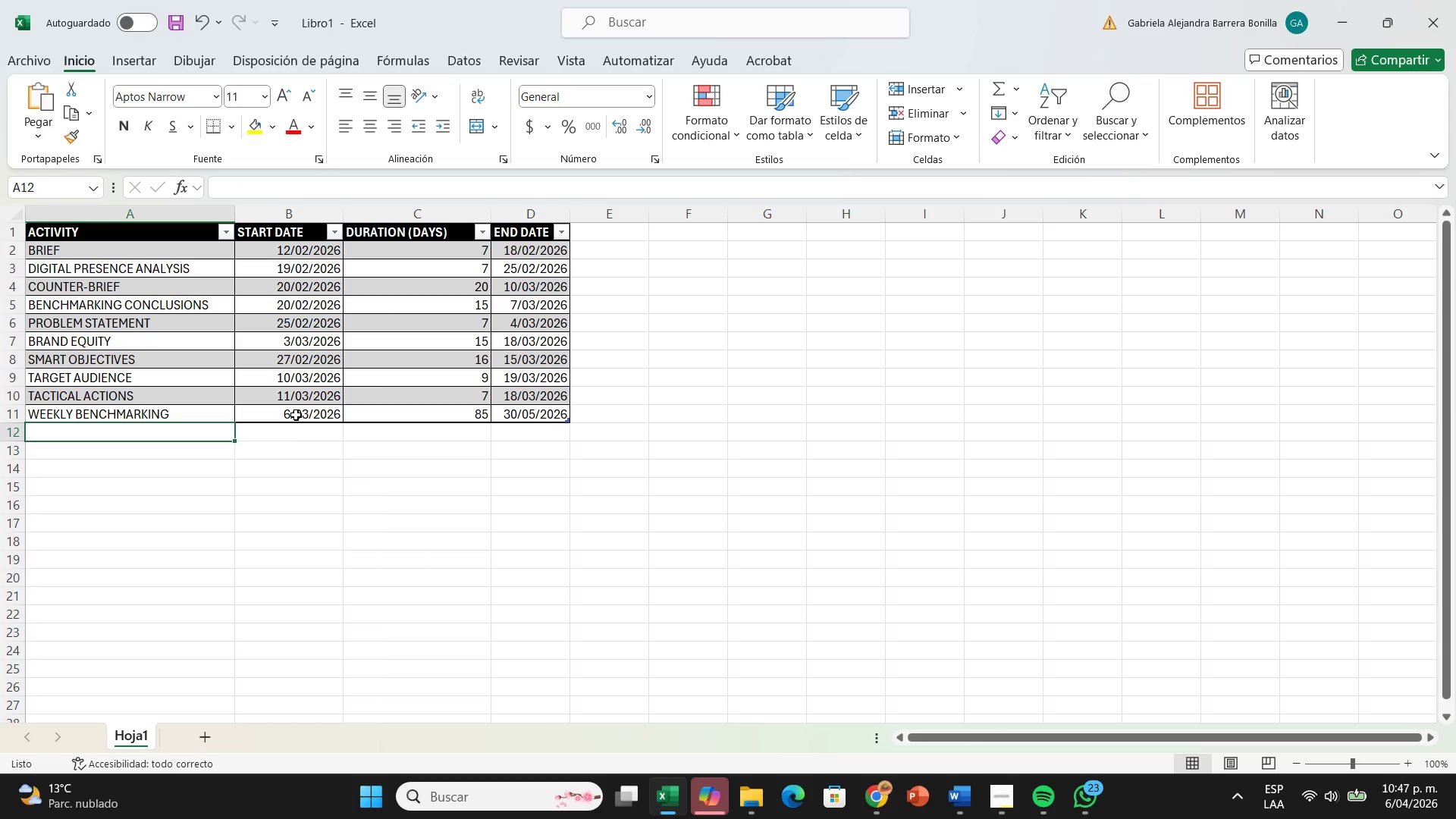 
type(strategic content)
 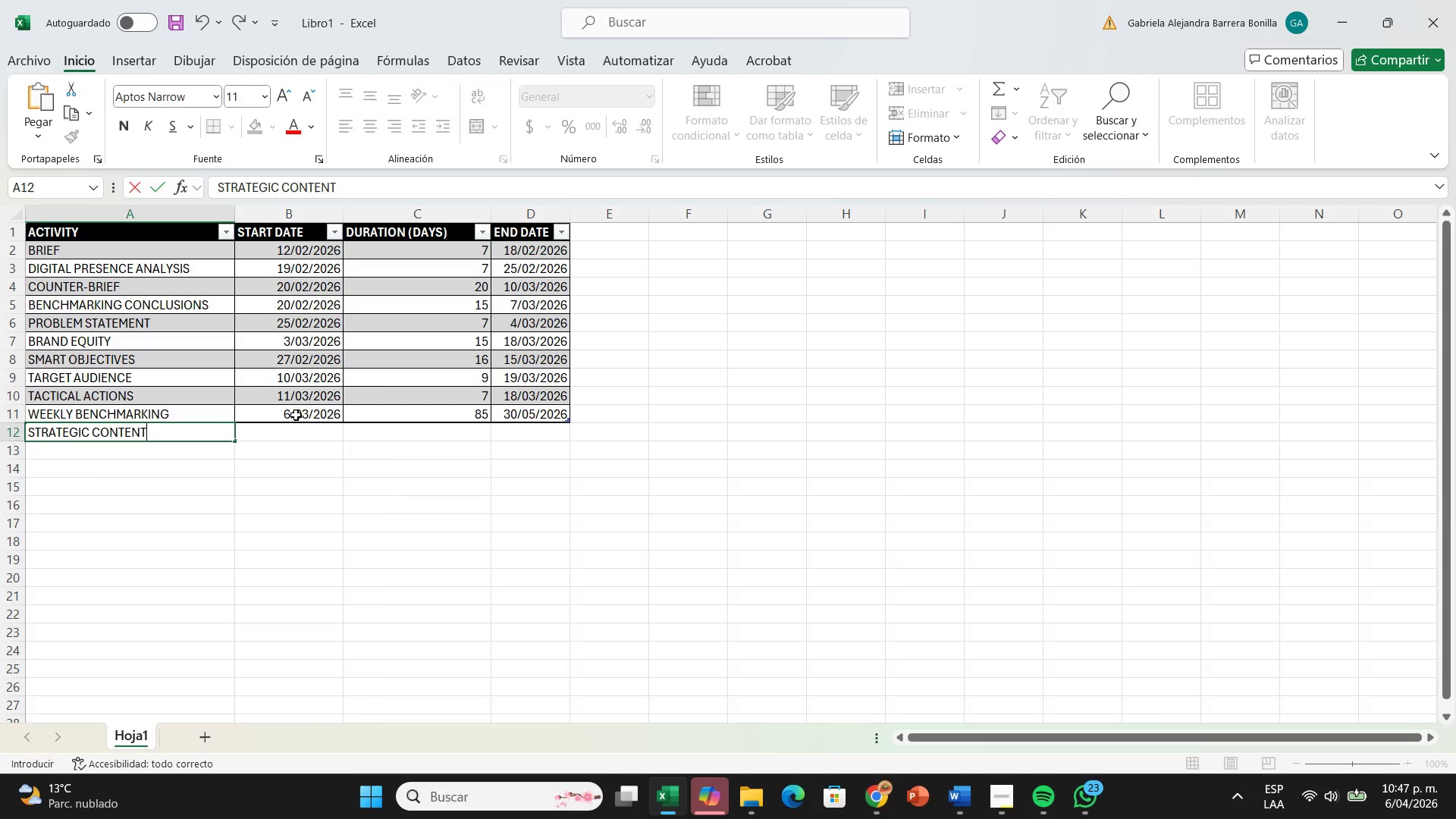 
key(ArrowRight)
 